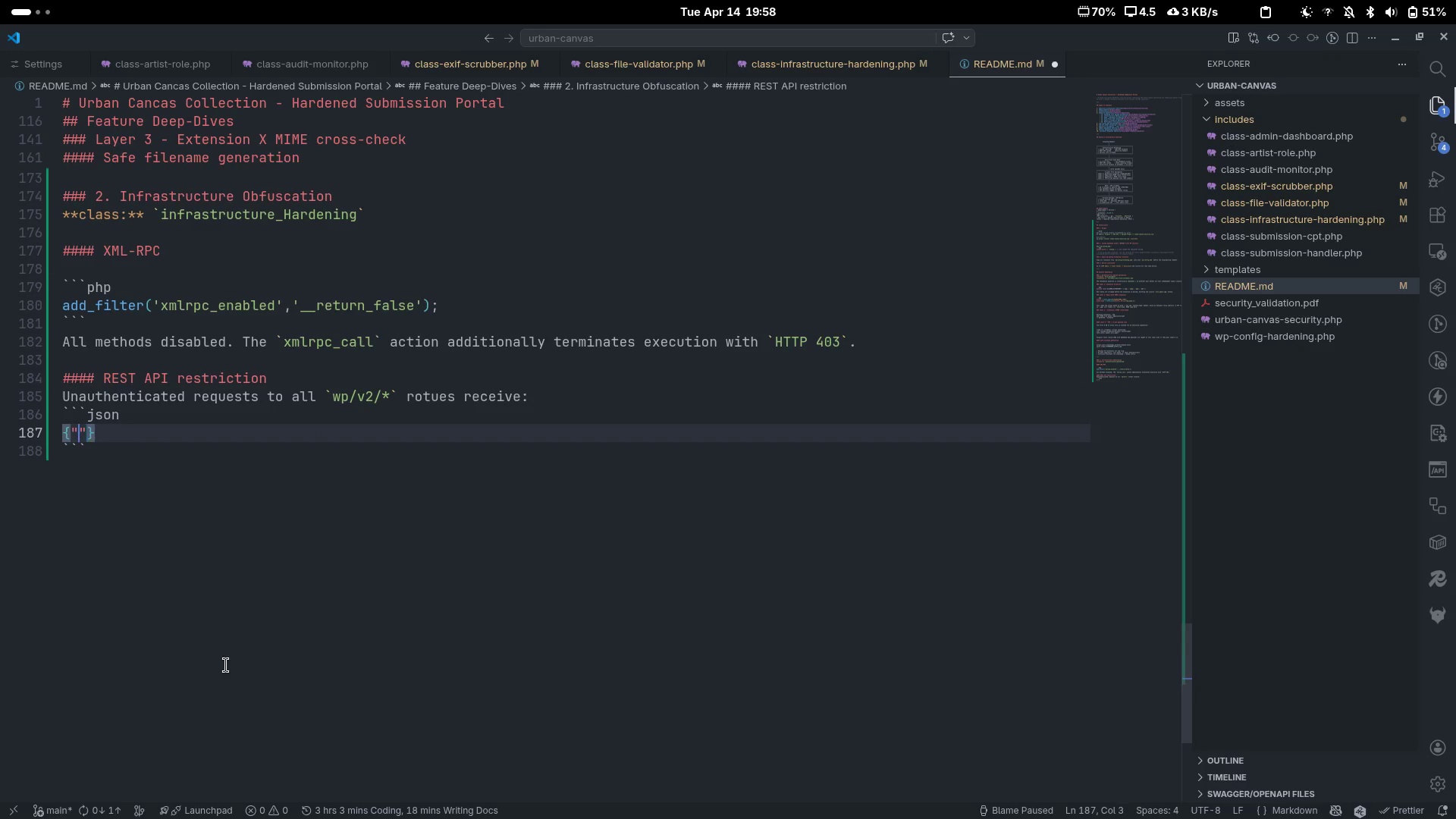 
type(cpde)
 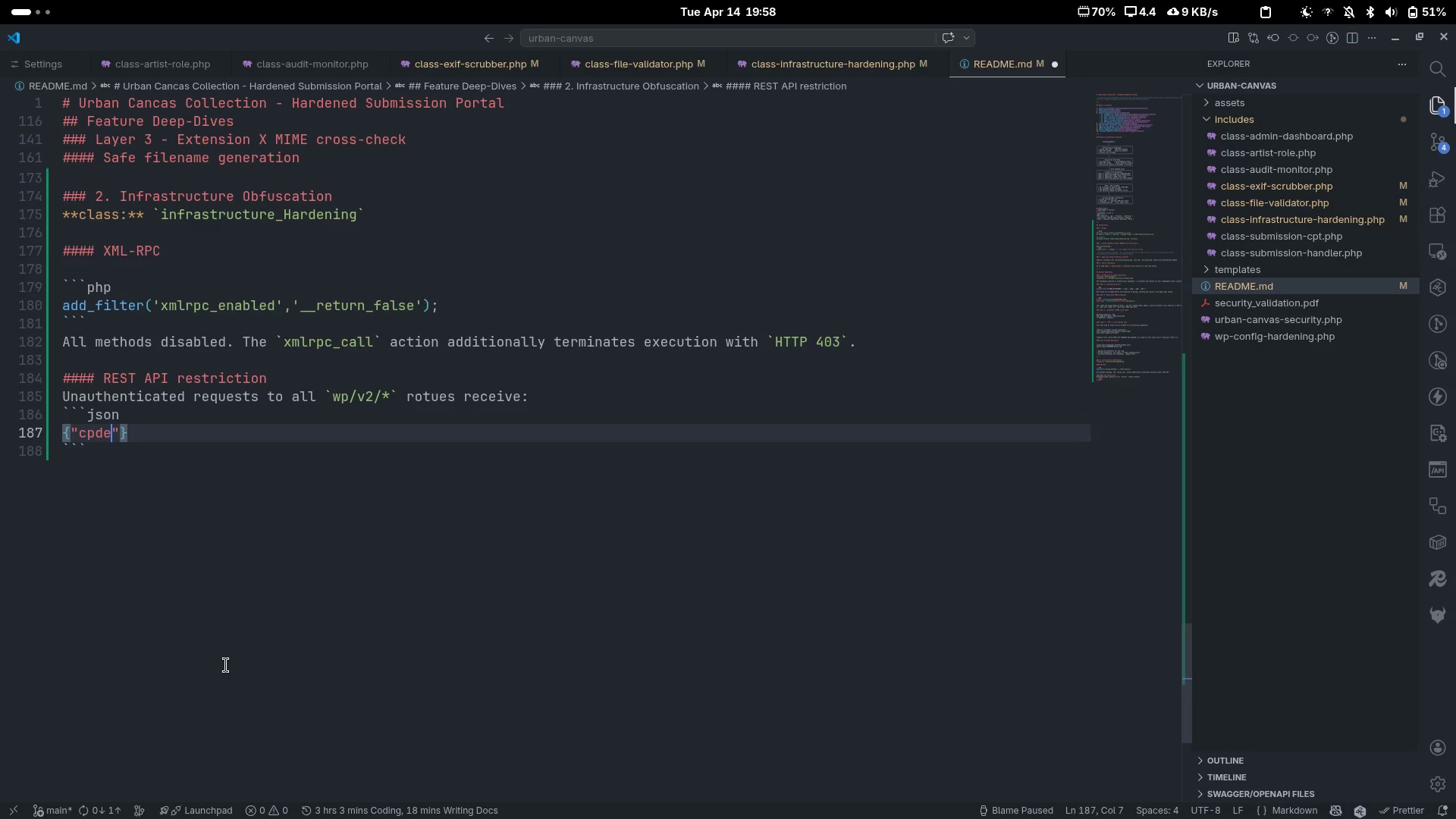 
key(Control+ControlLeft)
 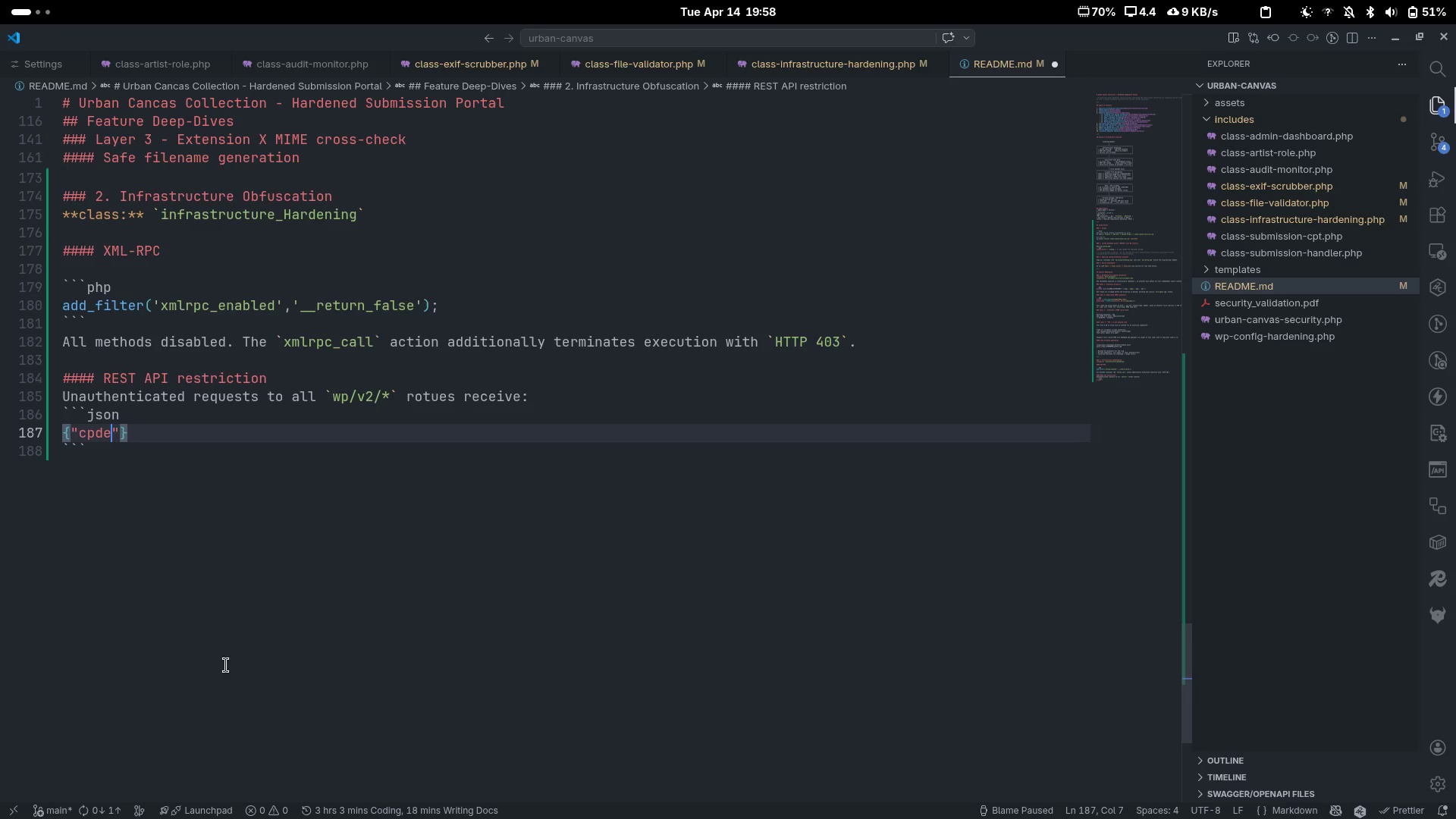 
key(Control+Backspace)
 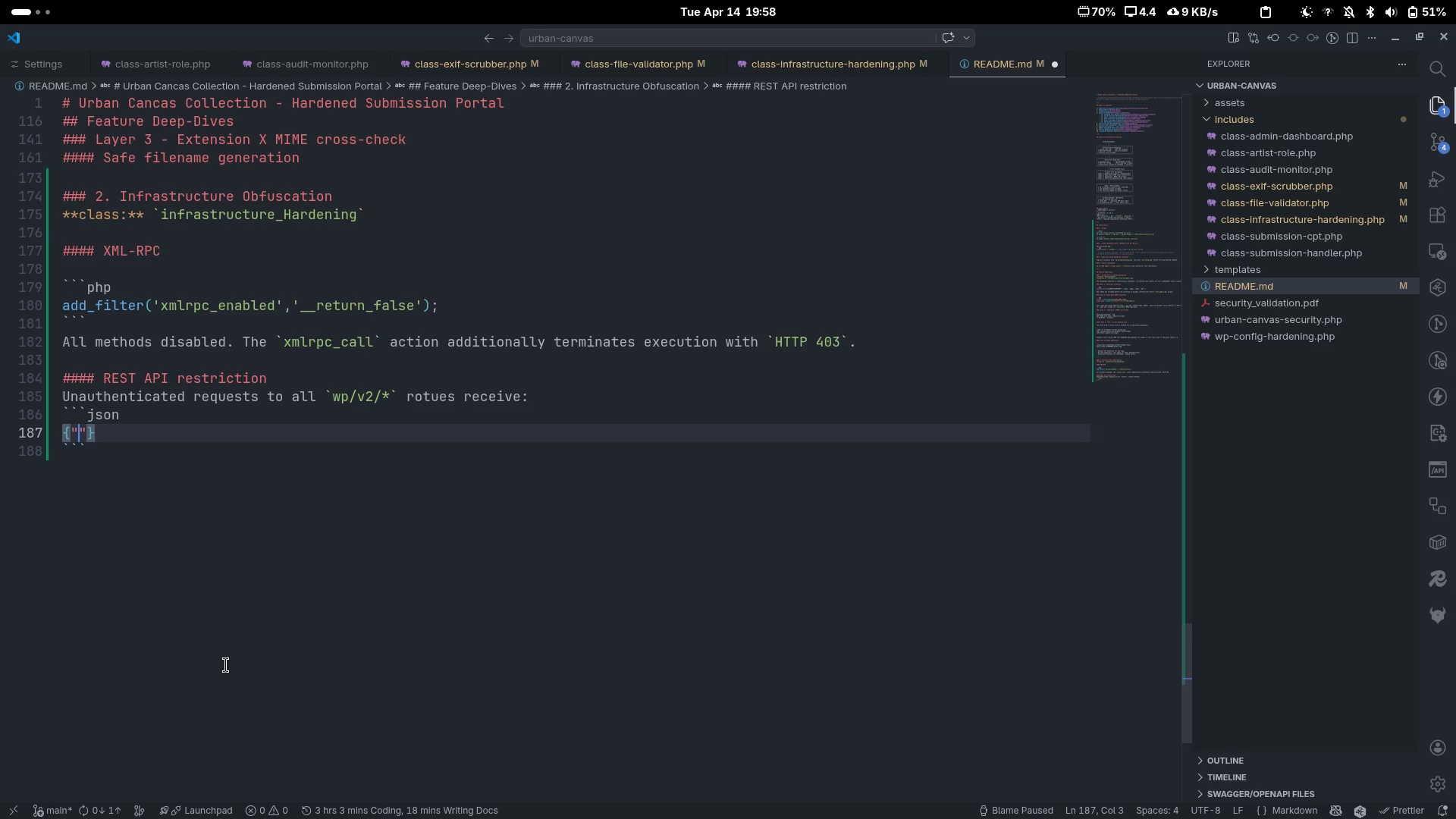 
type(code)
 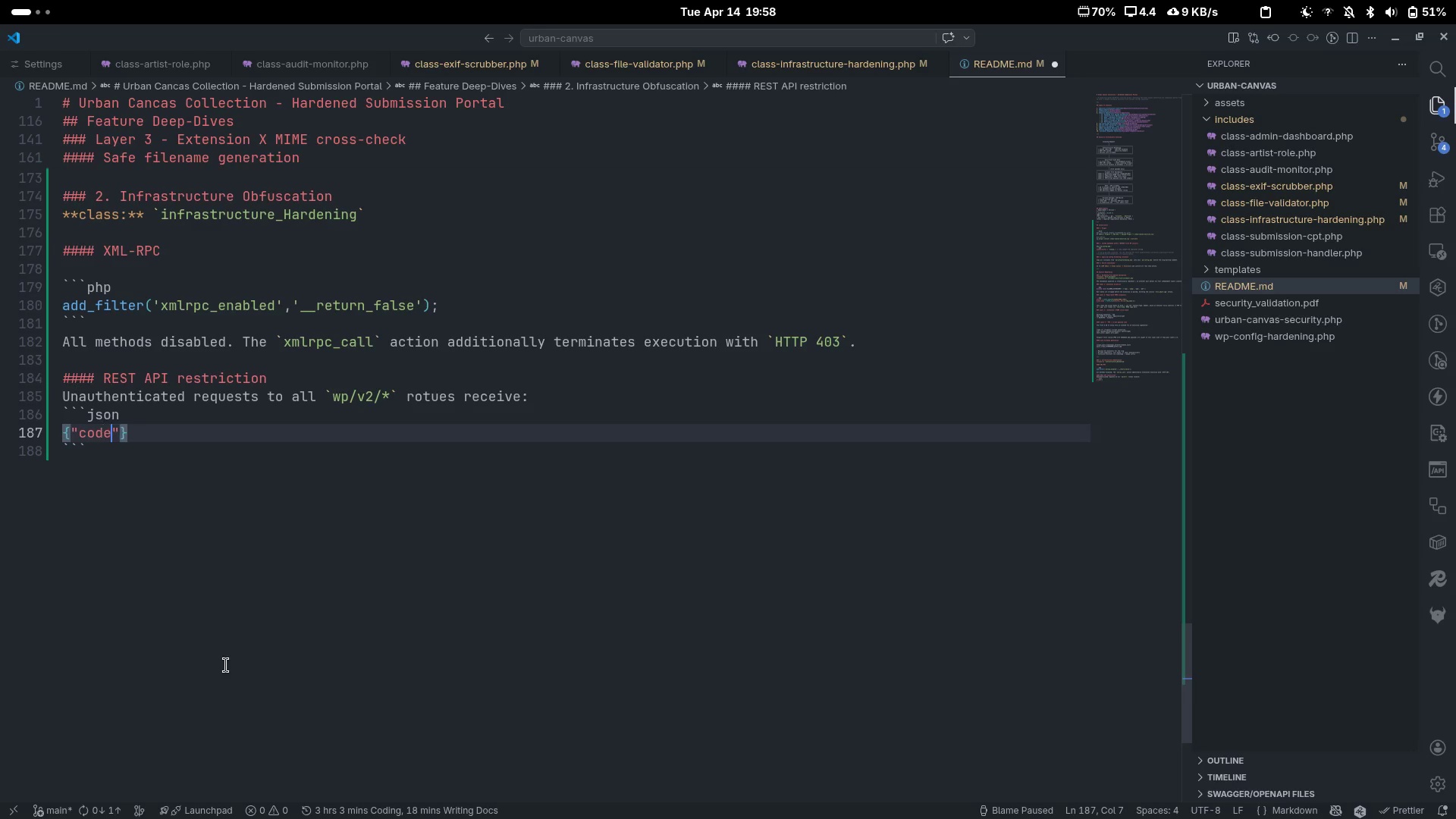 
key(ArrowRight)
 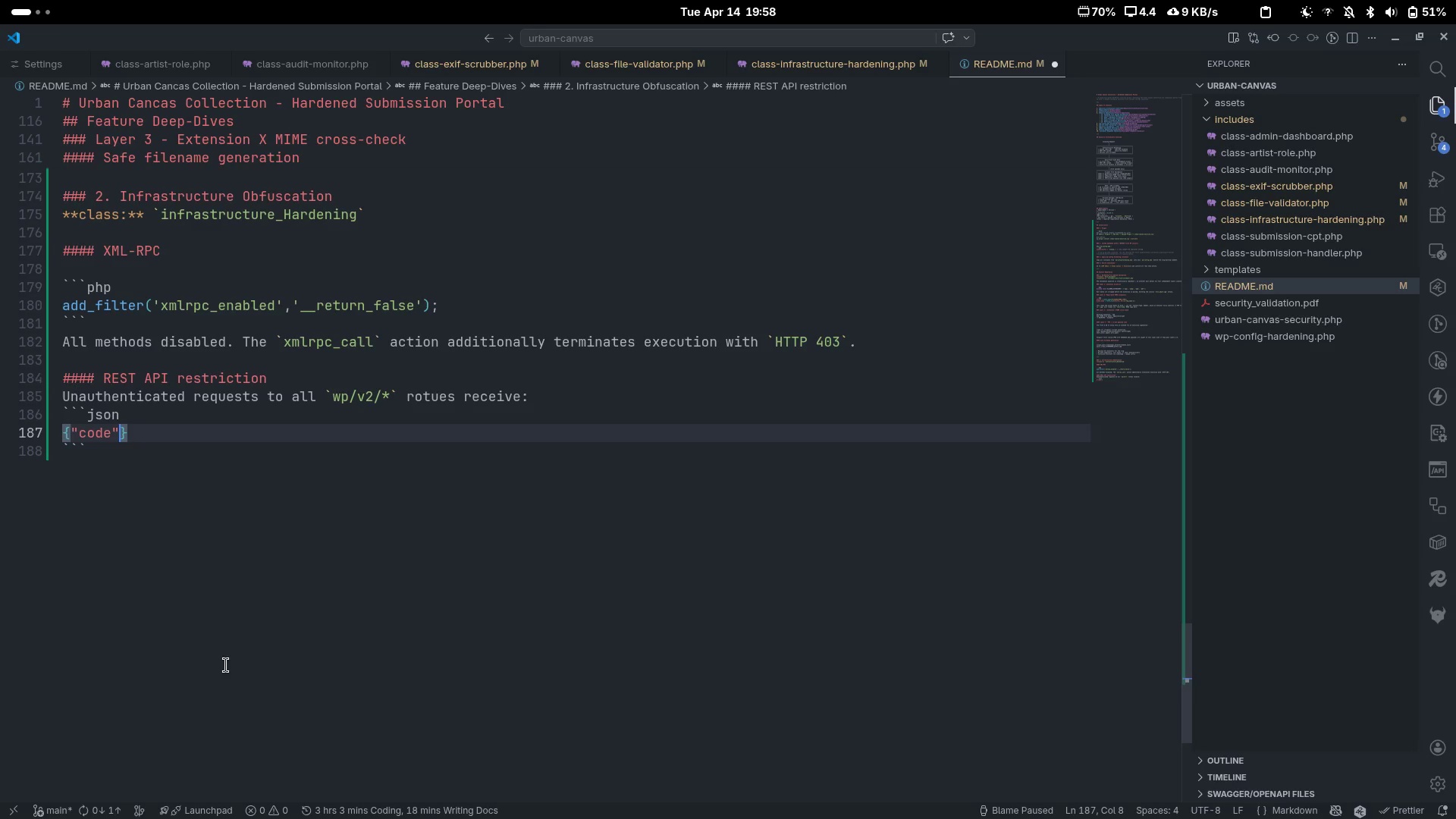 
key(Shift+Semicolon)
 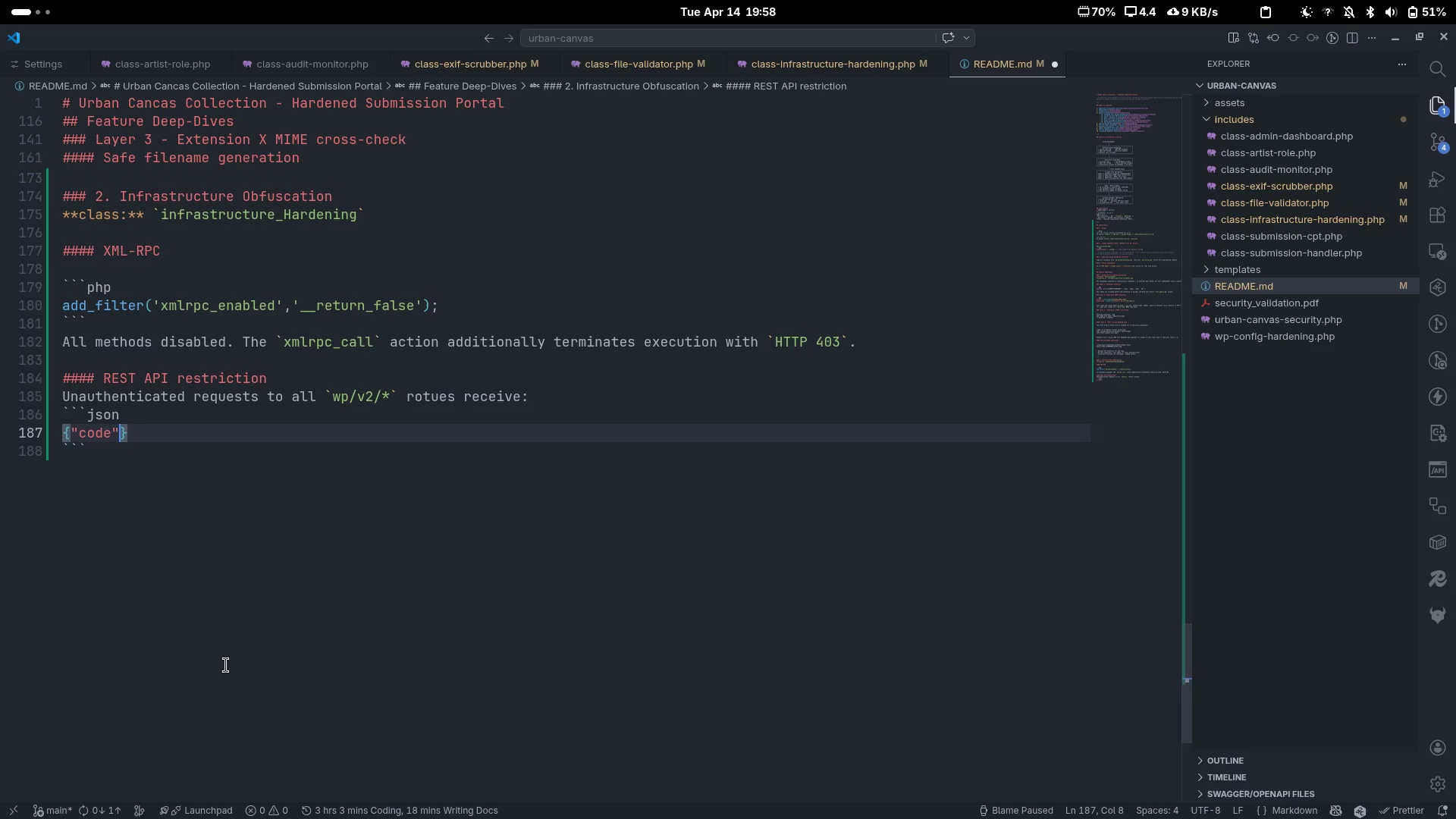 
key(Space)
 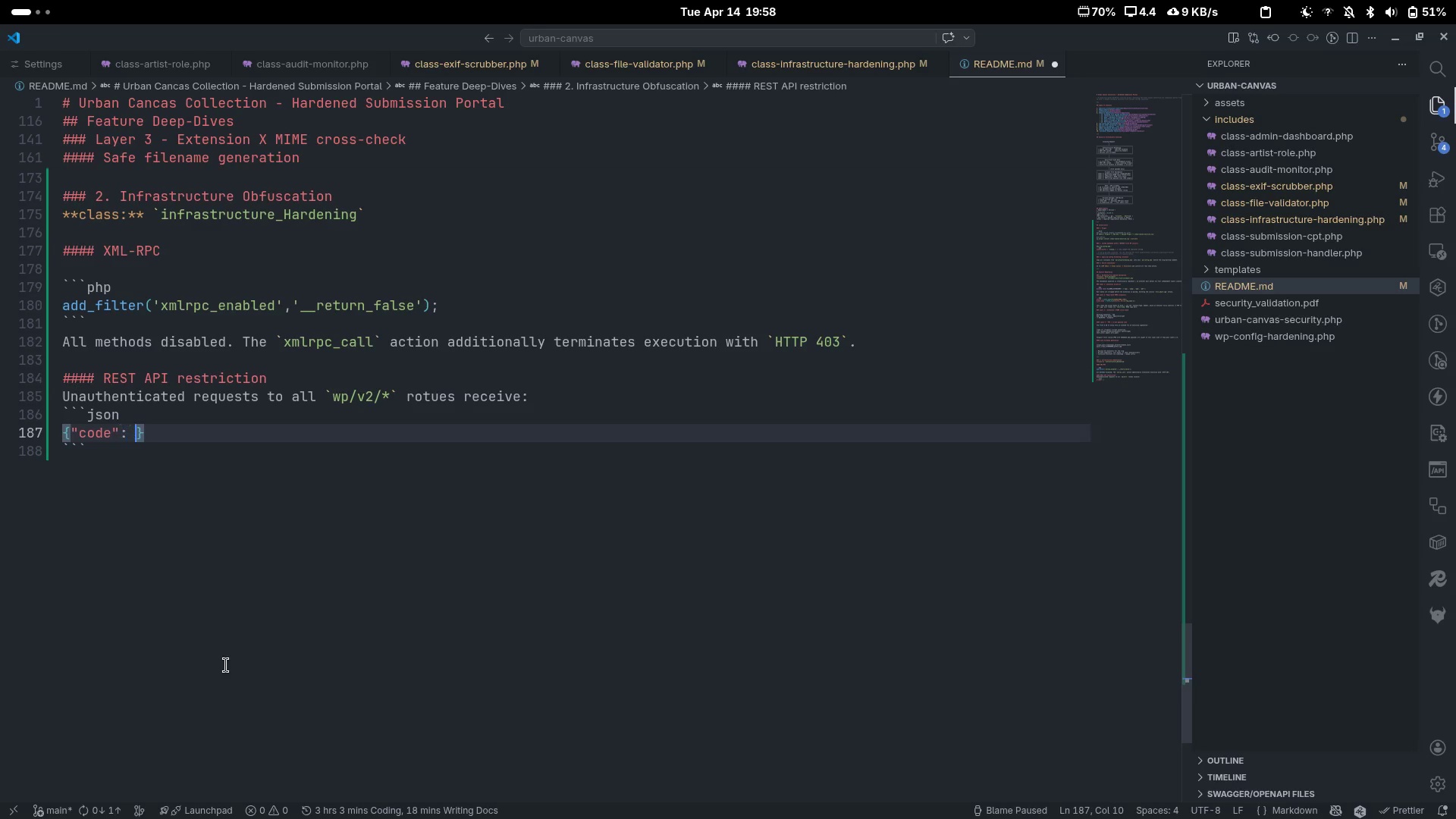 
key(Shift+Quote)
 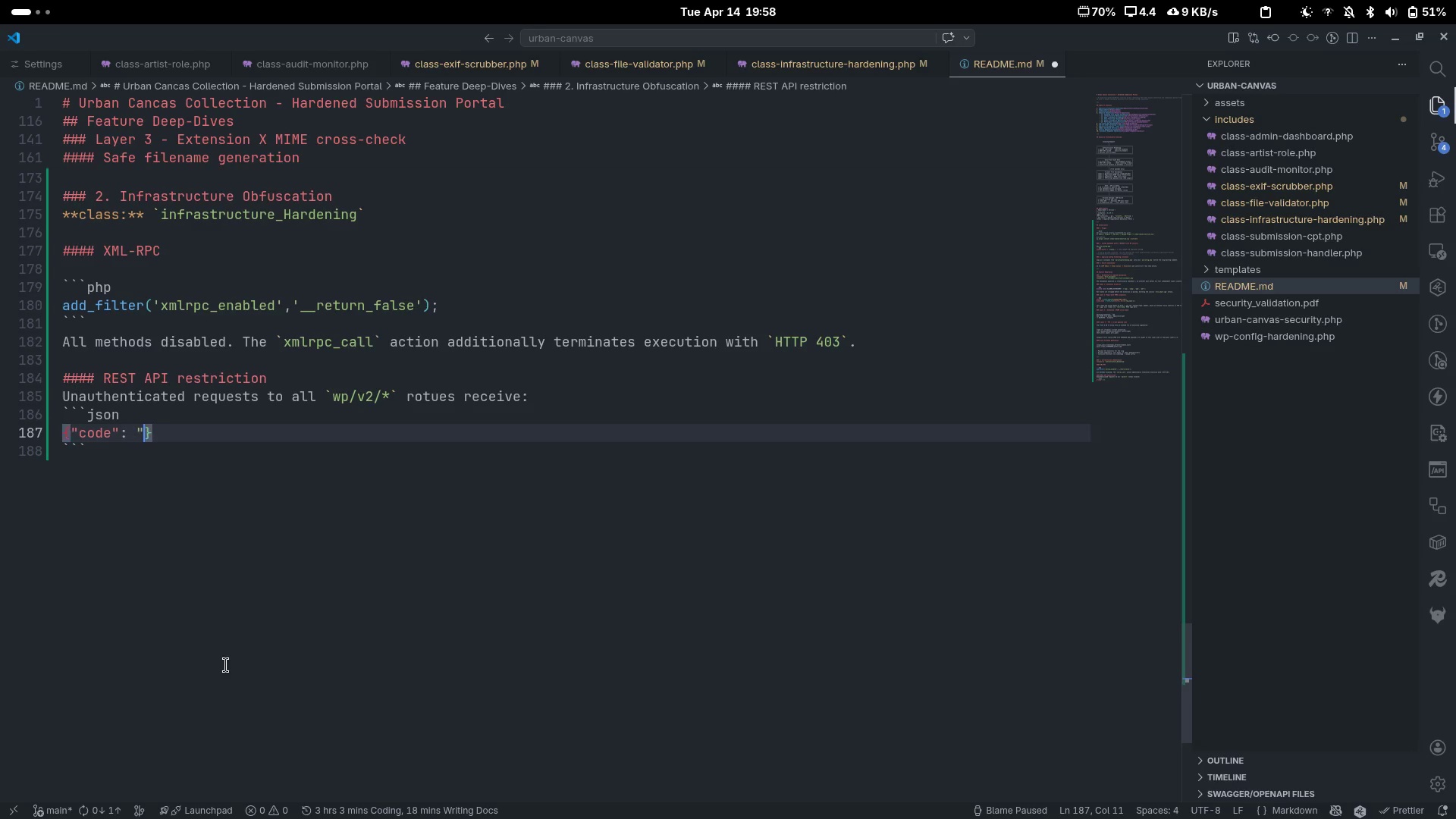 
key(Shift+Quote)
 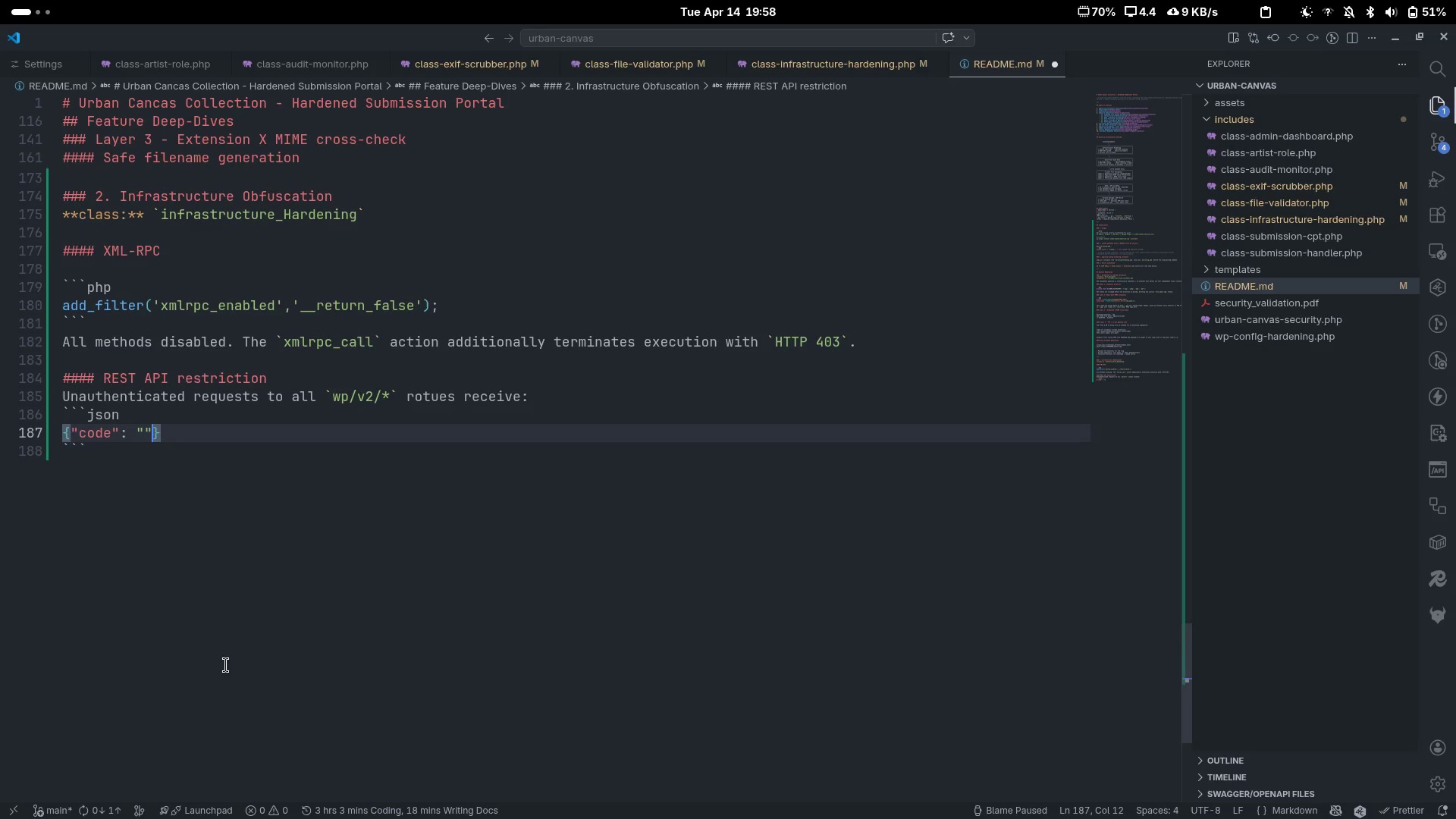 
key(ArrowLeft)
 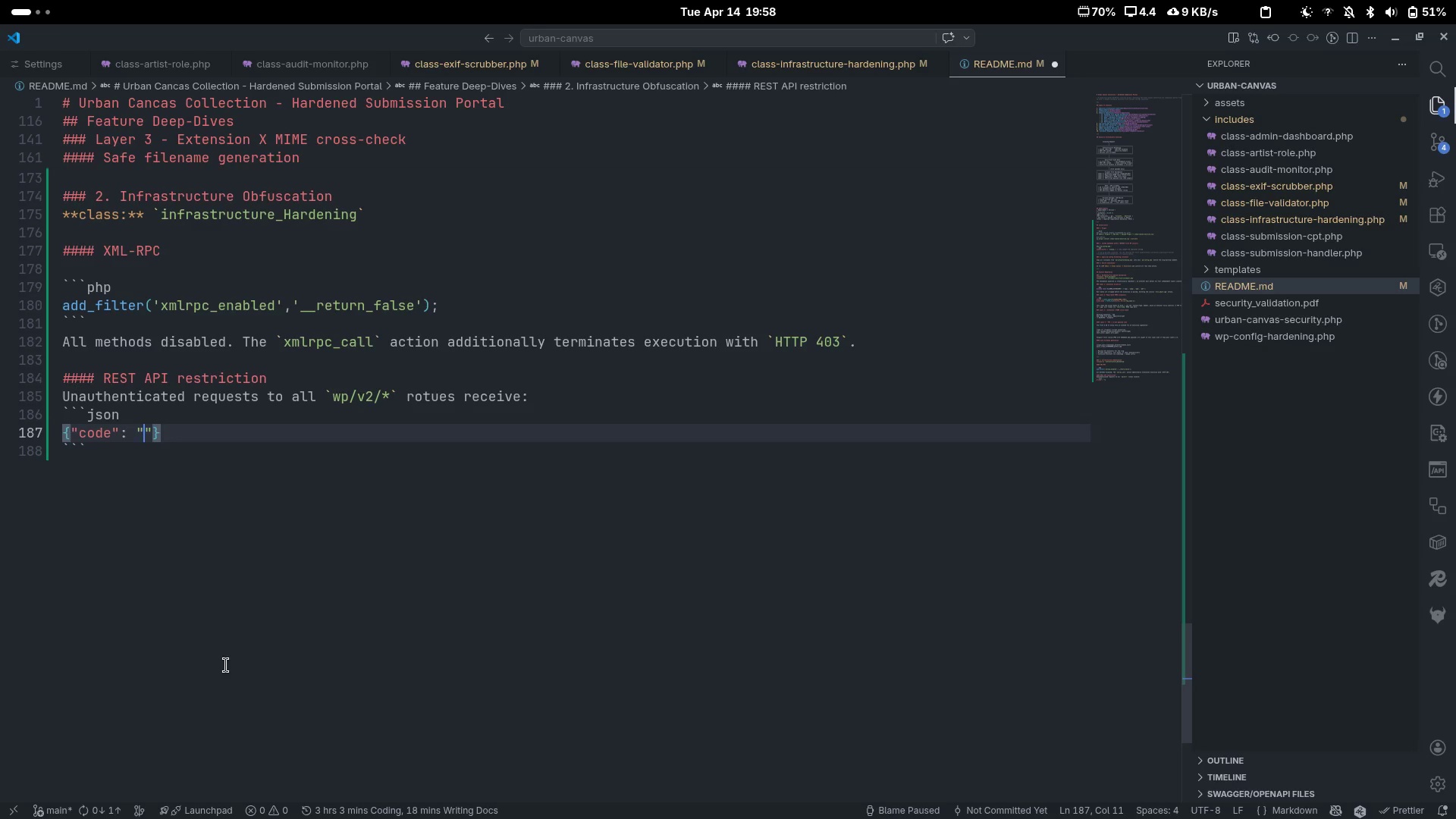 
type(uc_ret)
key(Backspace)
type(st_of)
key(Backspace)
key(Backspace)
type(o)
key(Backspace)
type(forbidden)
 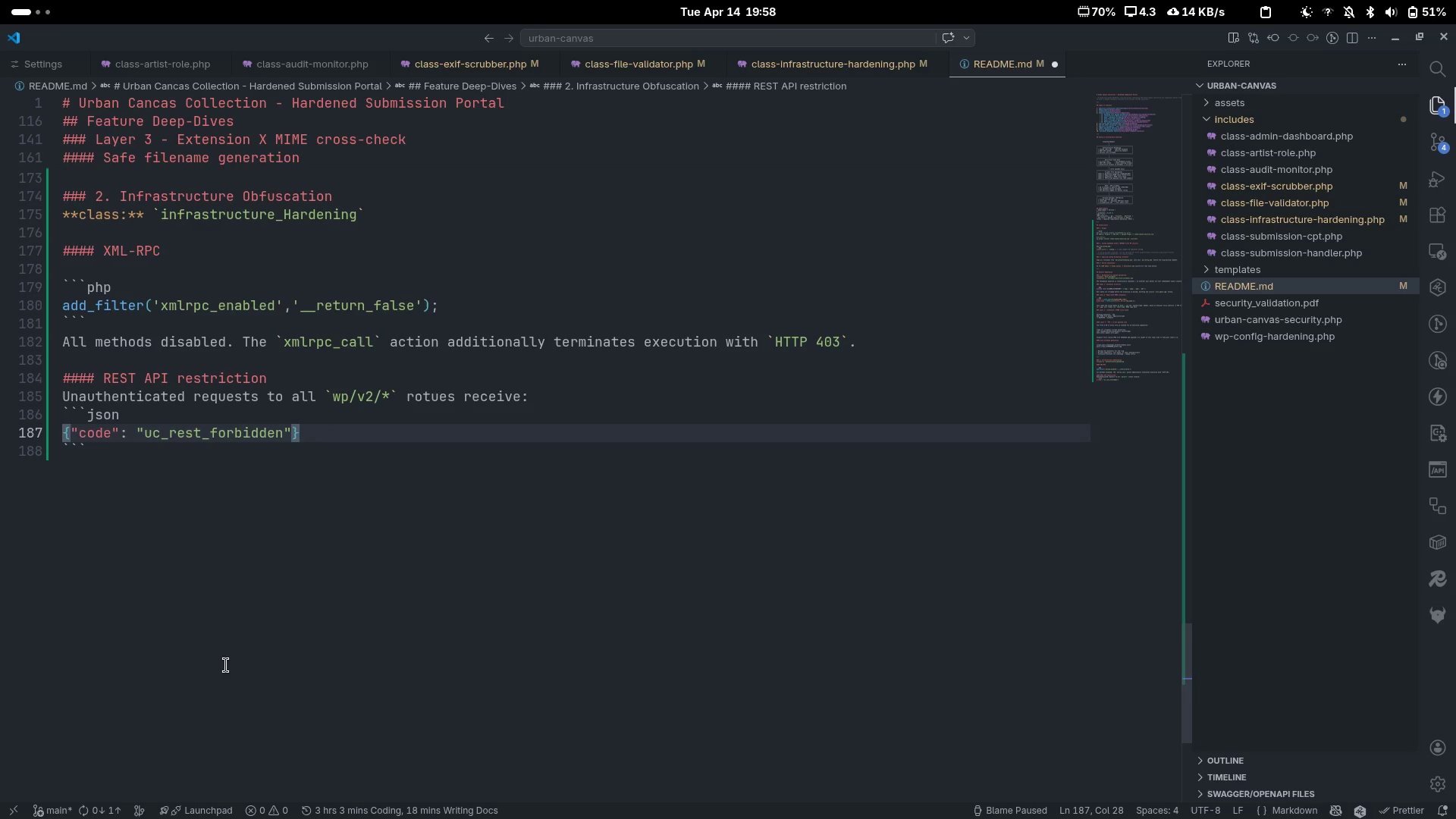 
key(ArrowRight)
 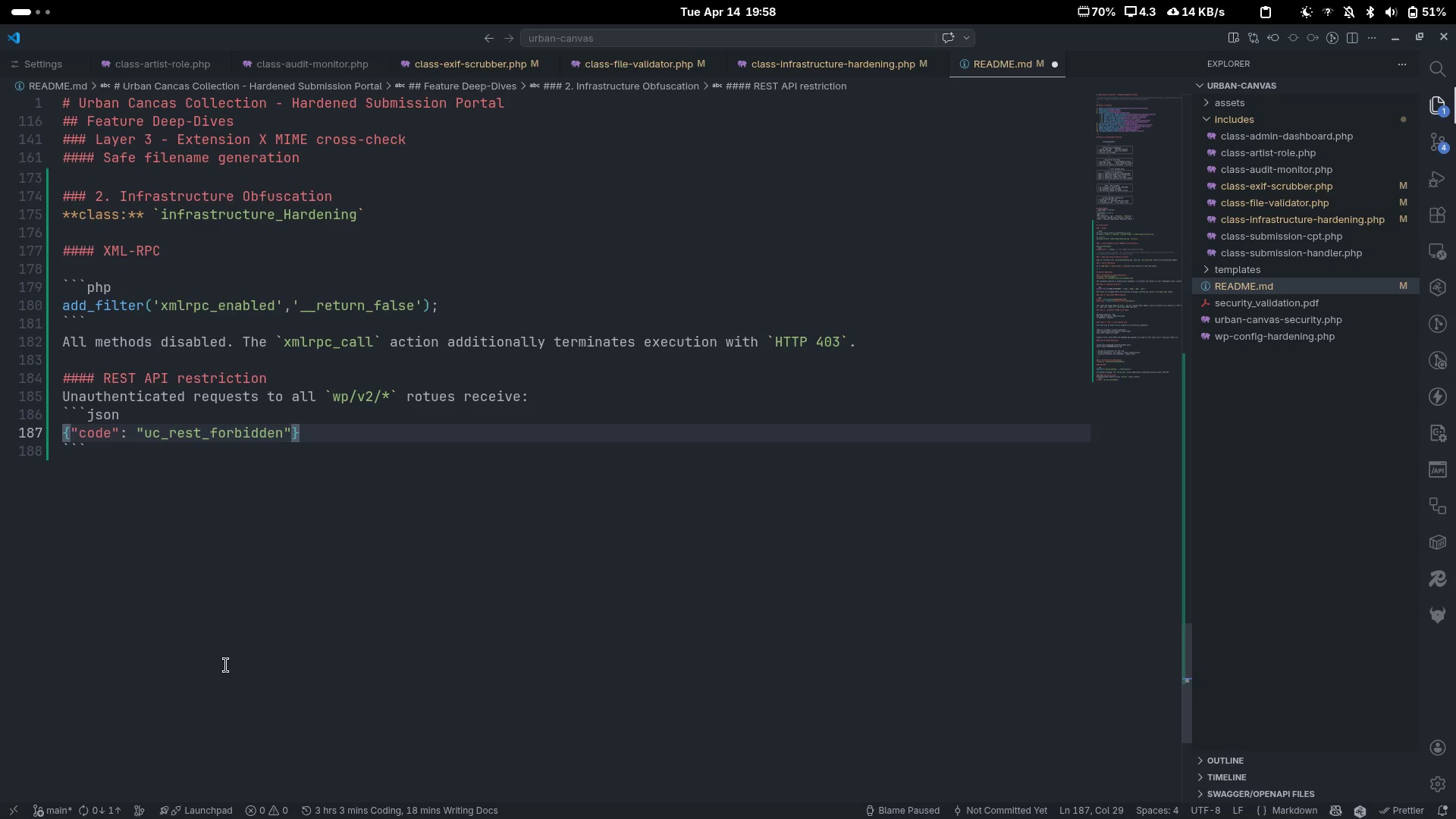 
key(Comma)
 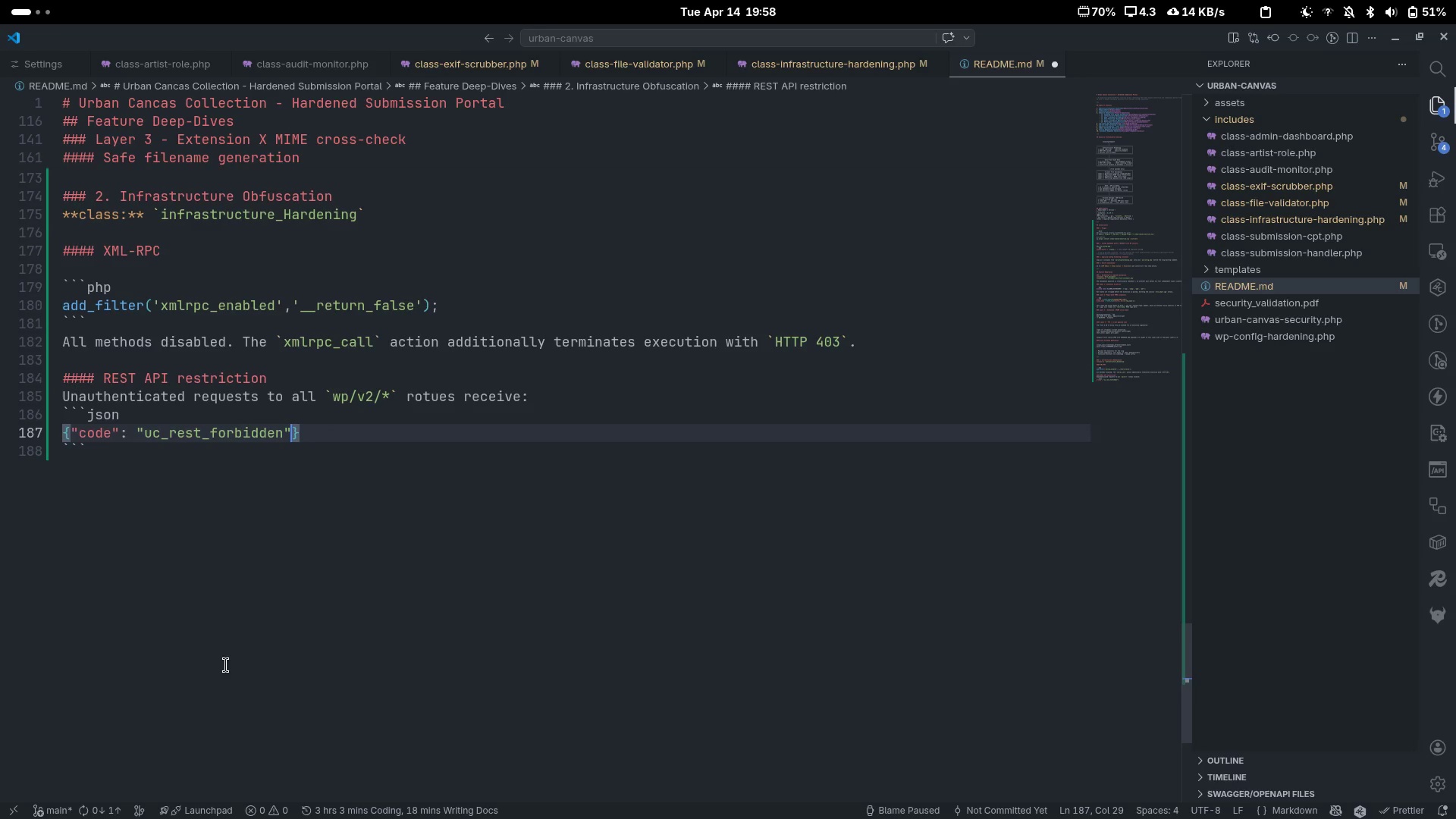 
key(Space)
 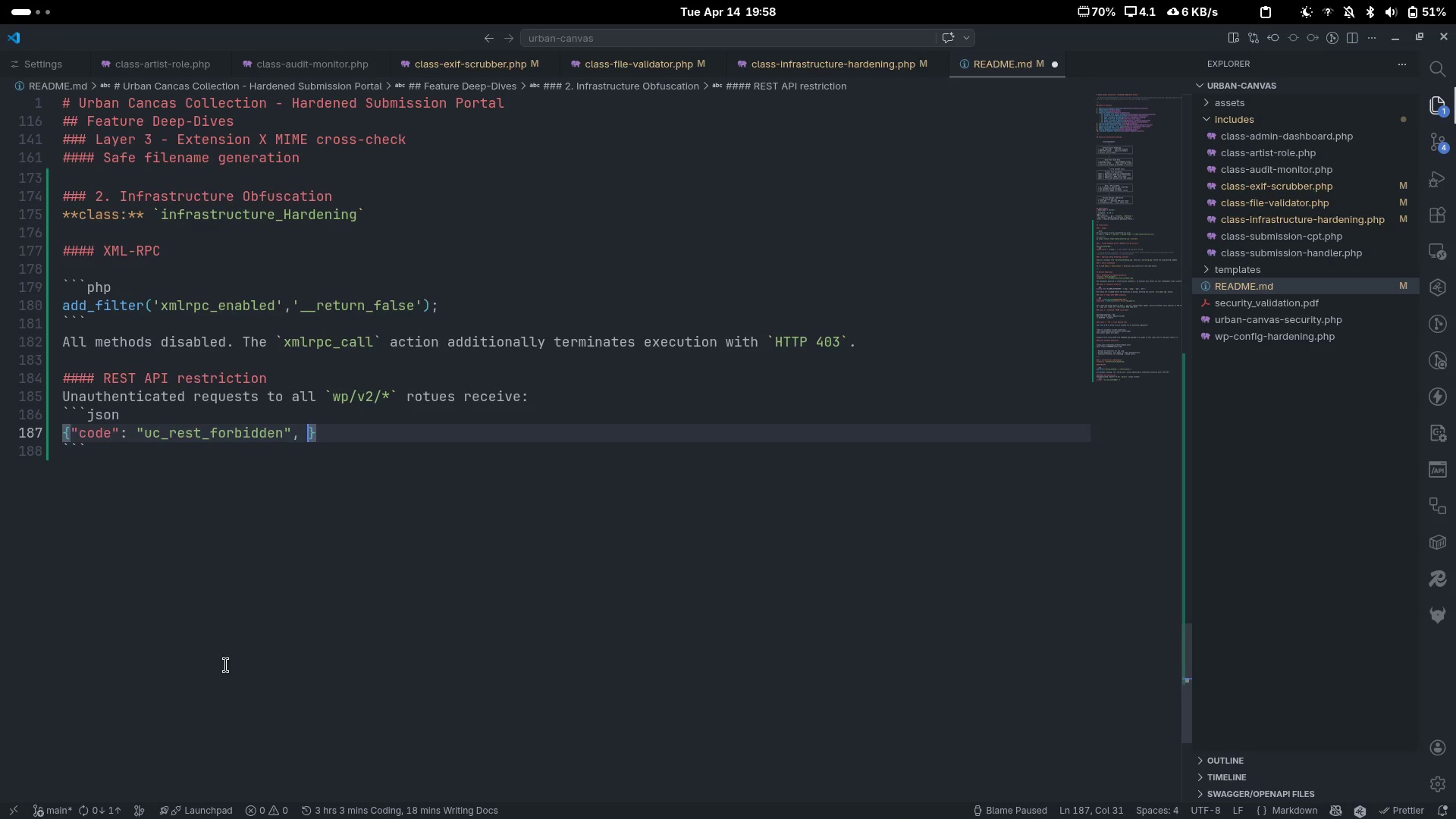 
key(Quote)
 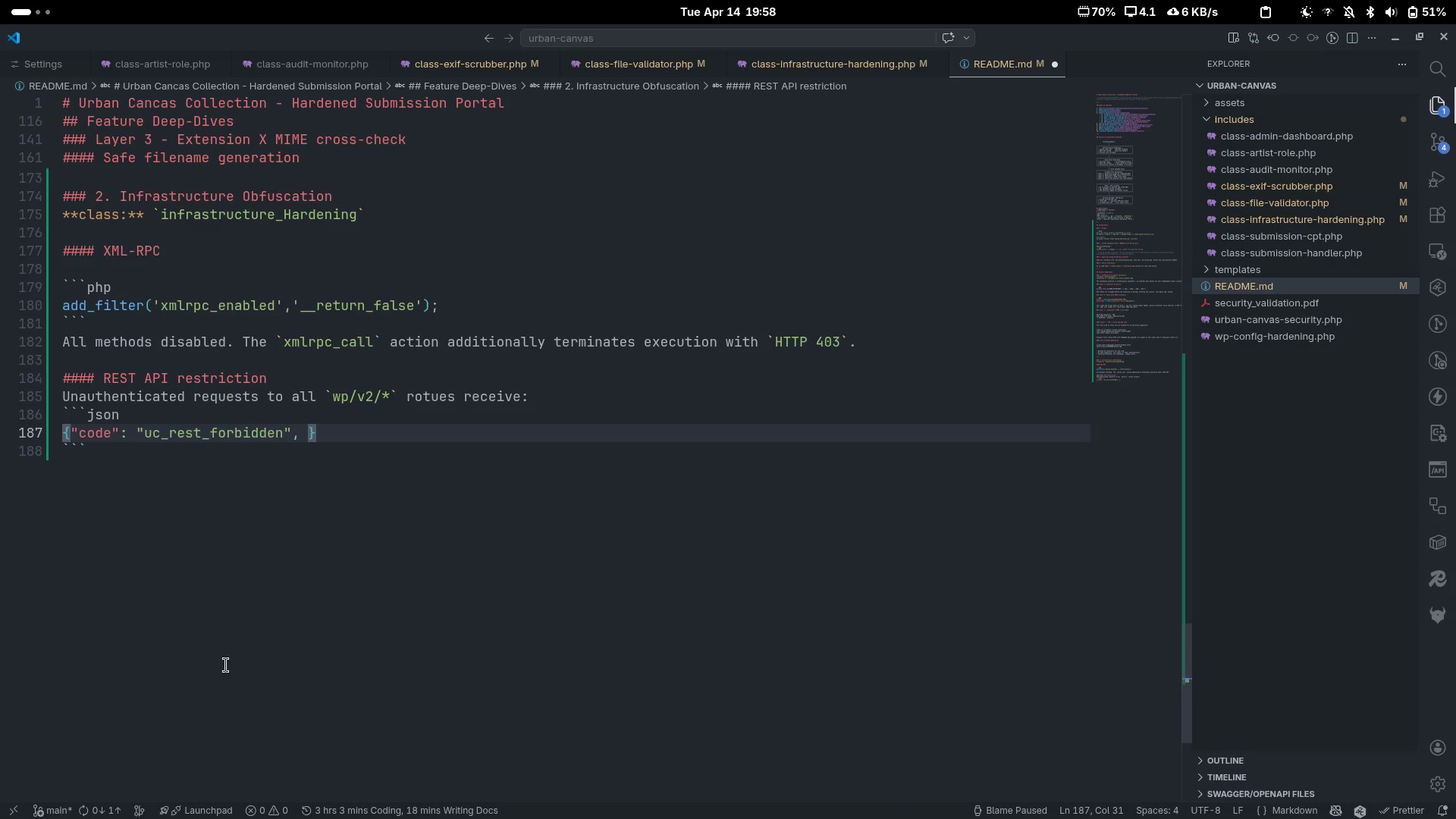 
key(Quote)
 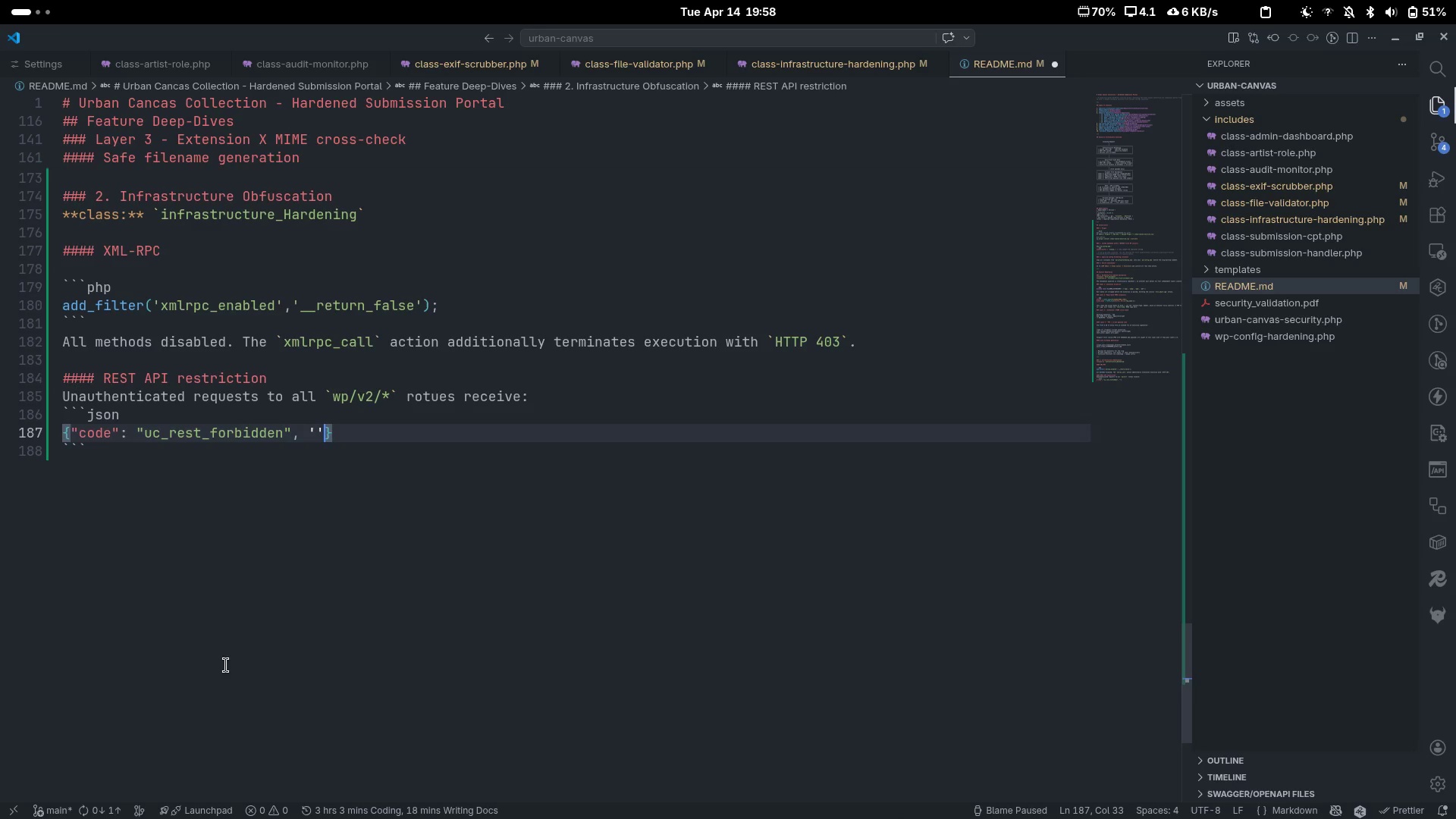 
key(Backspace)
 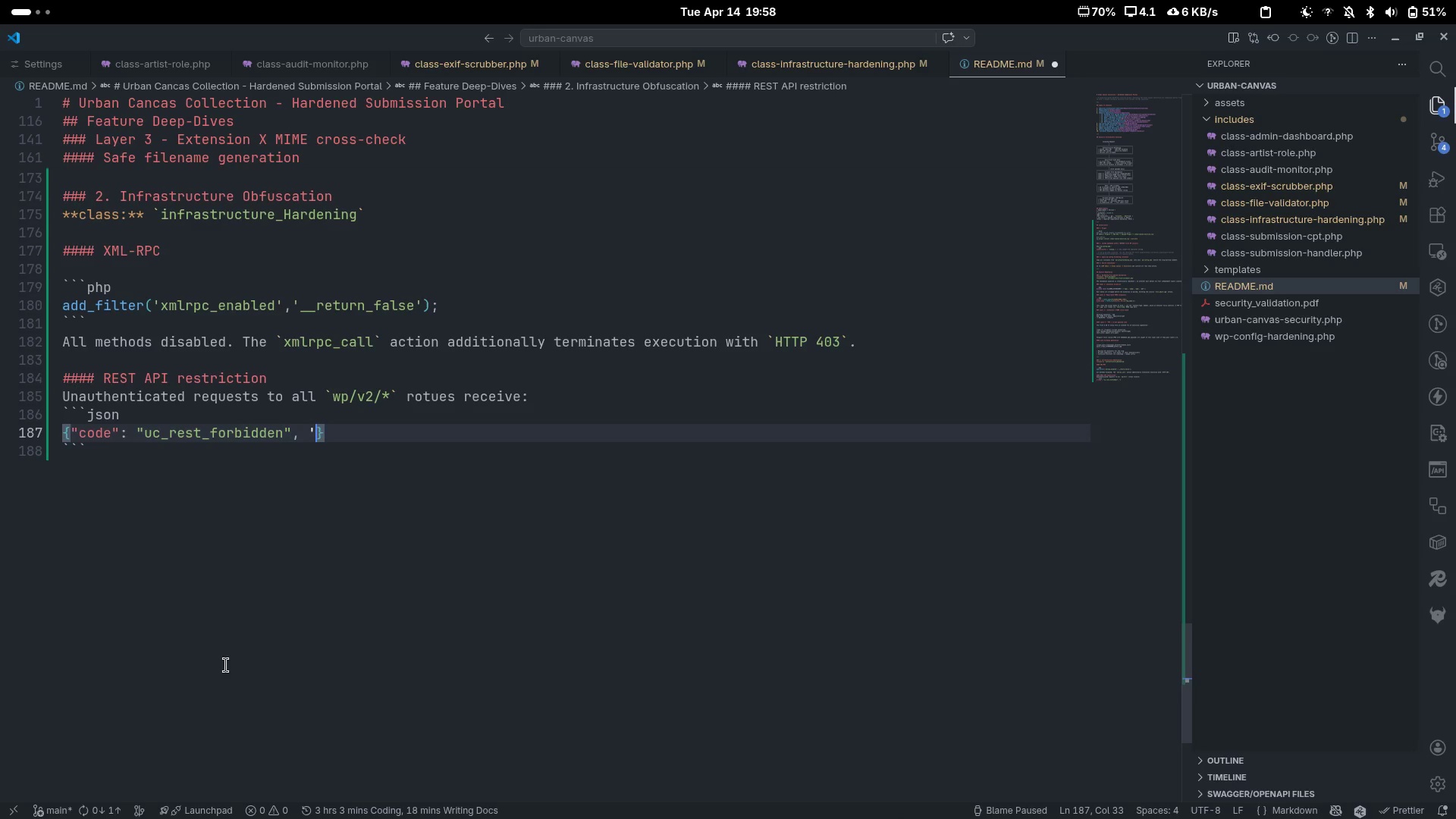 
key(Backspace)
 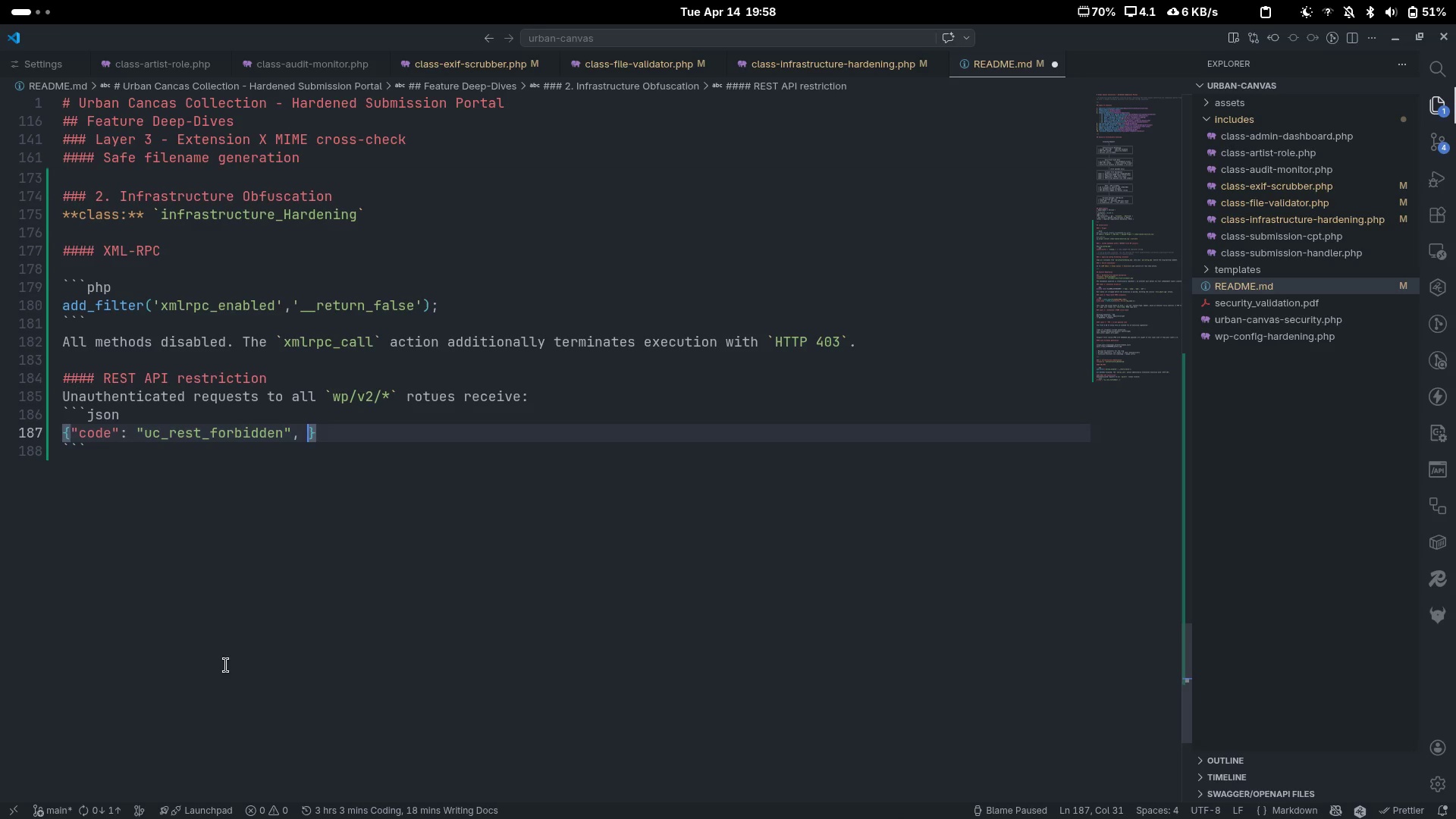 
key(Shift+Quote)
 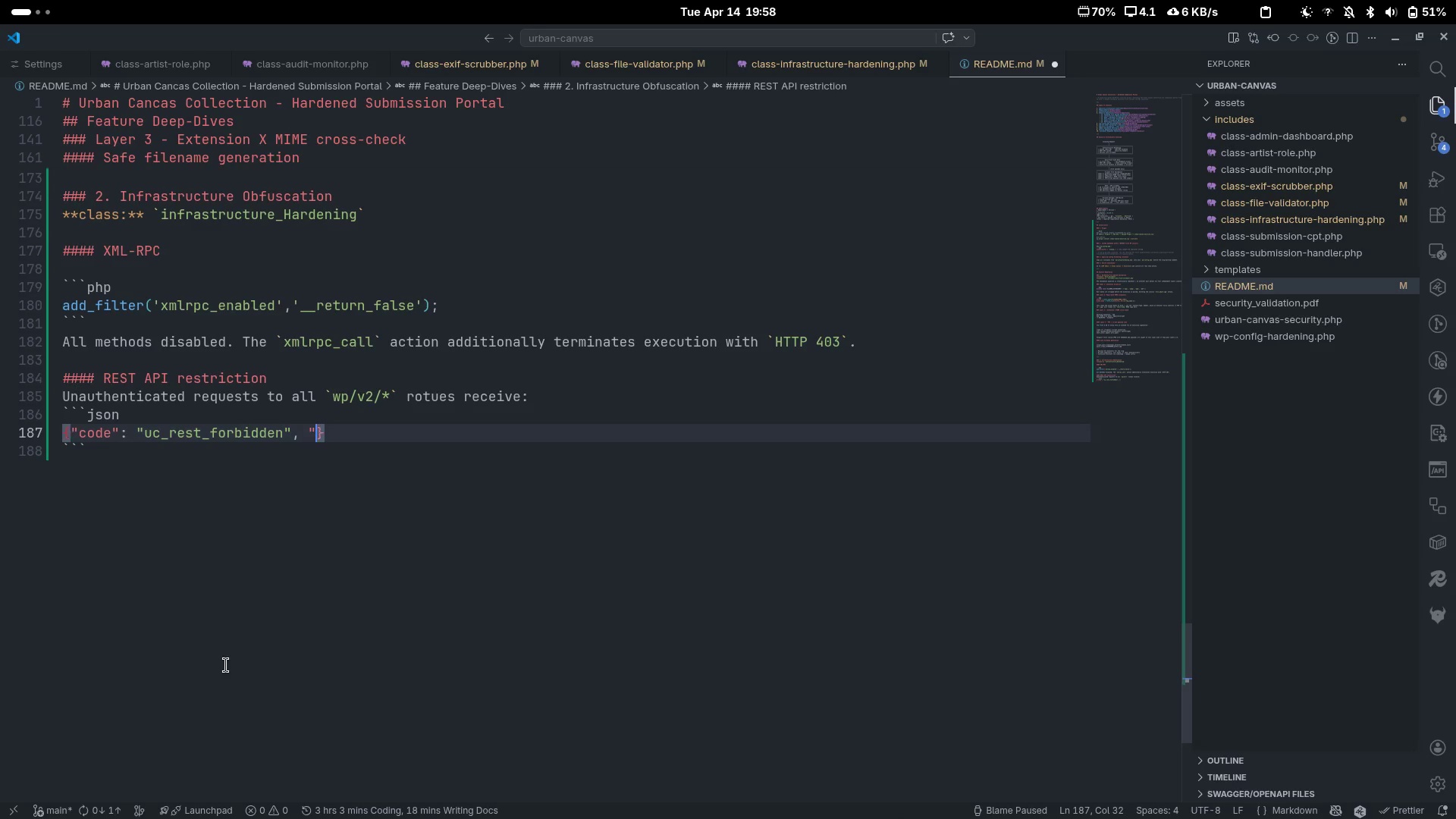 
key(Shift+Quote)
 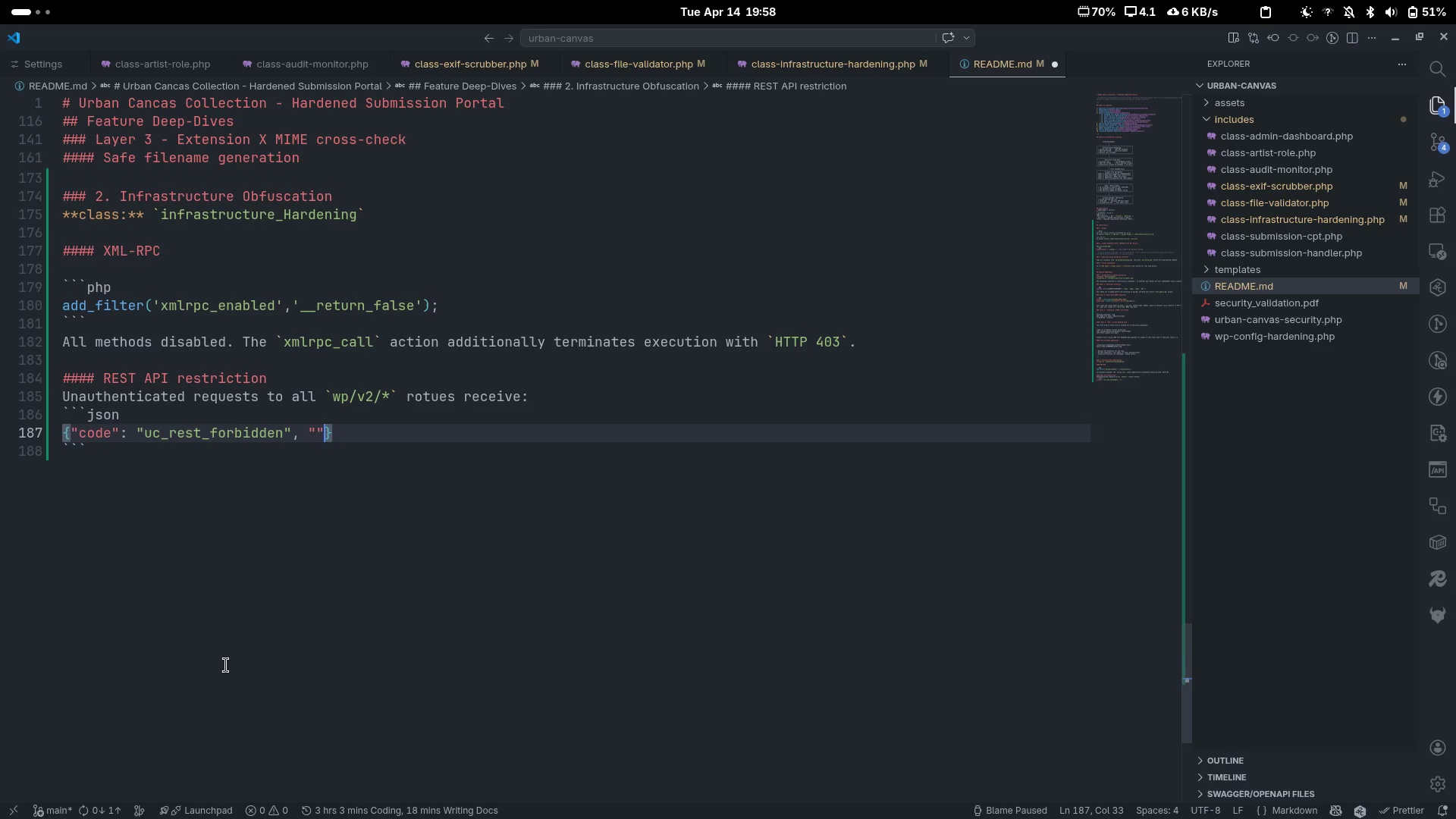 
key(ArrowLeft)
 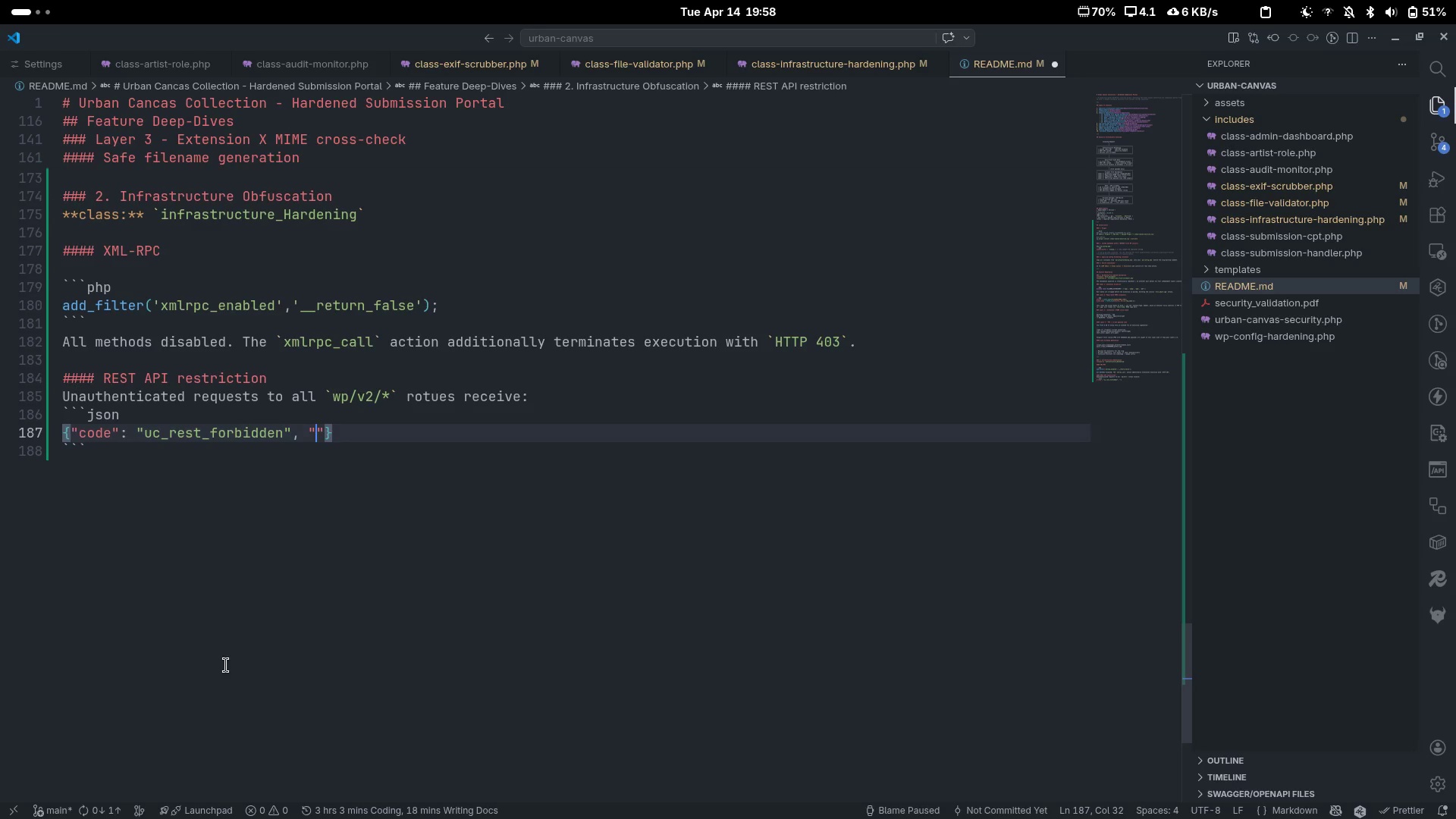 
type(message)
 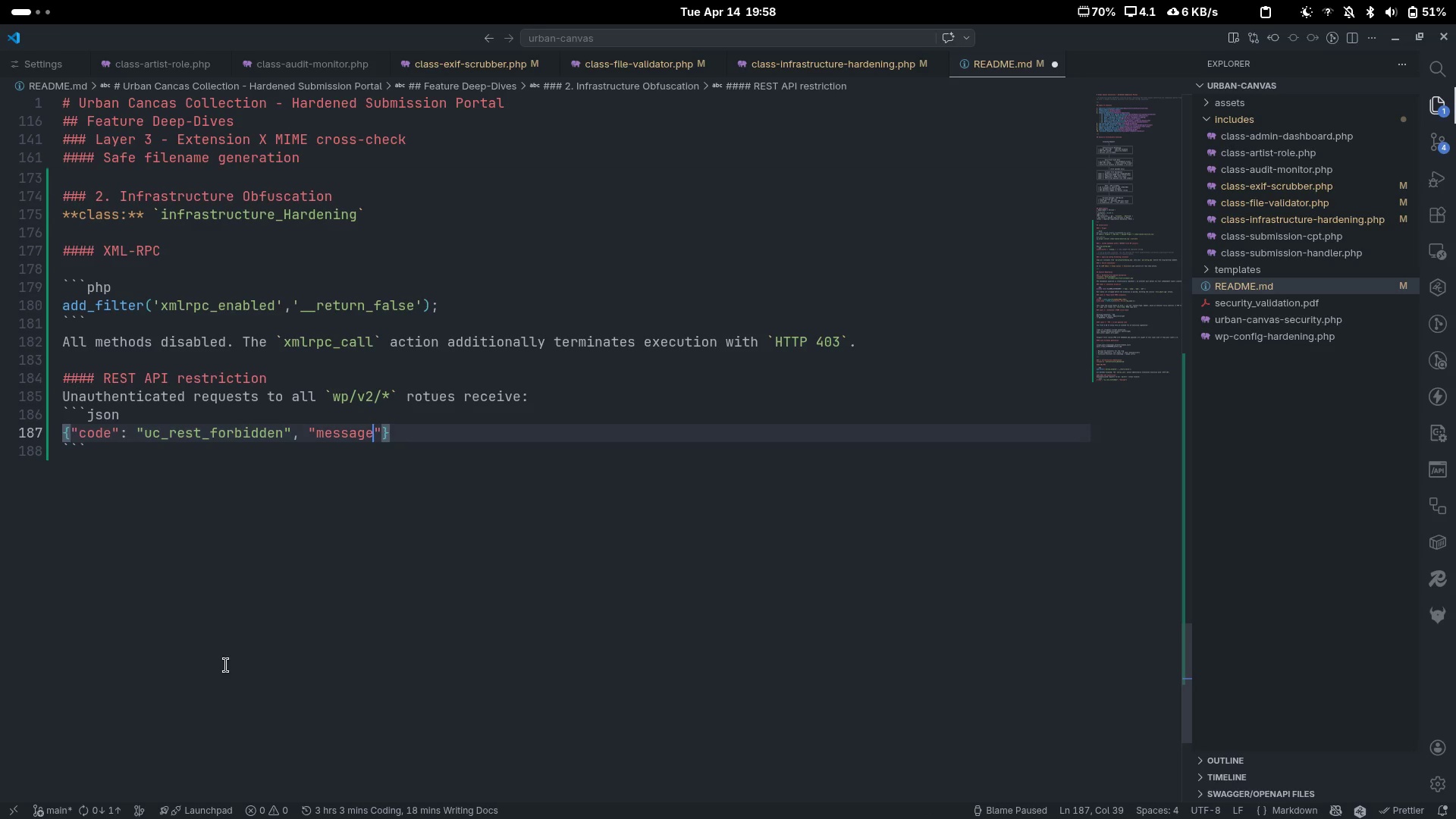 
key(ArrowRight)
 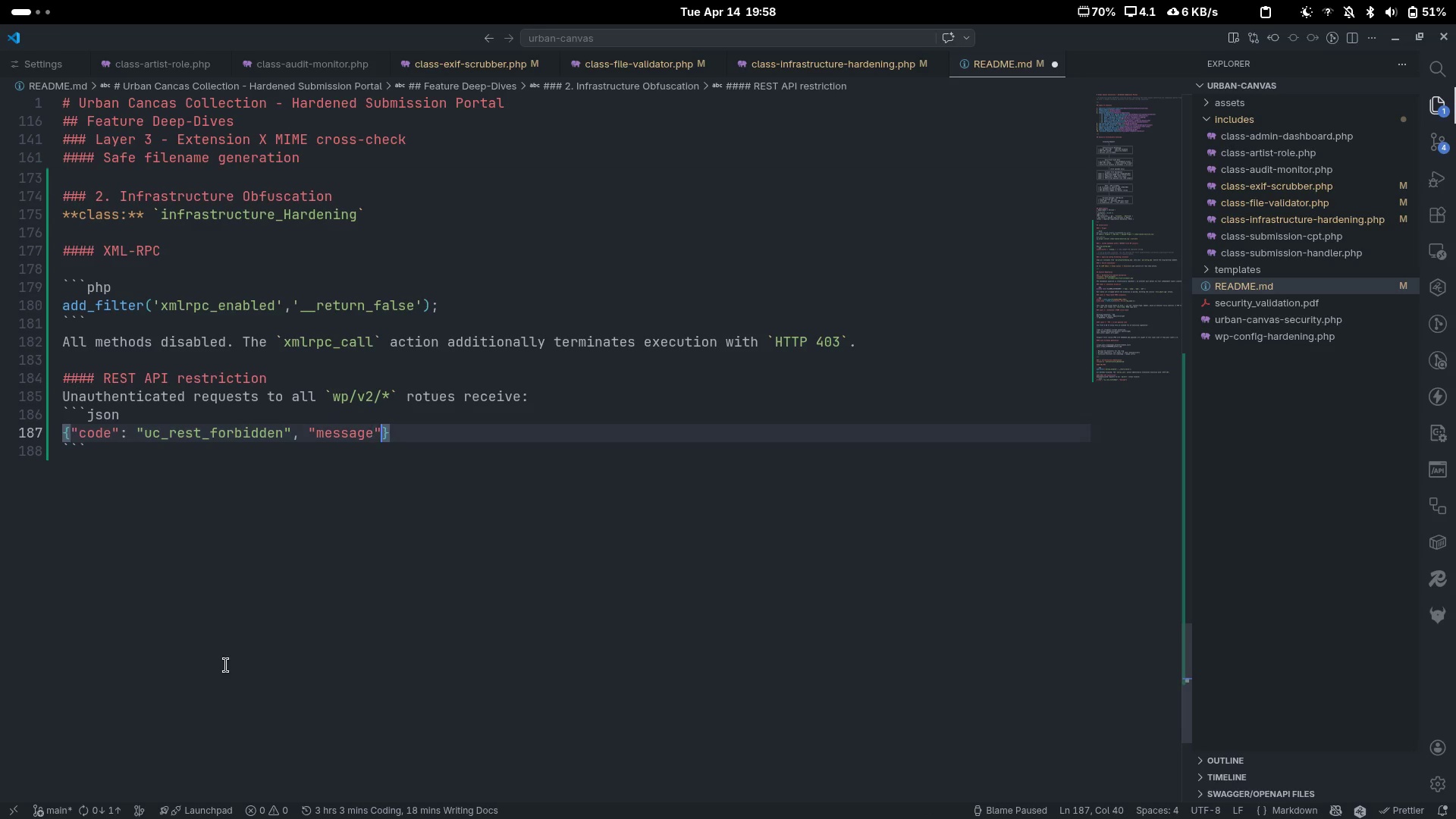 
key(Shift+ShiftLeft)
 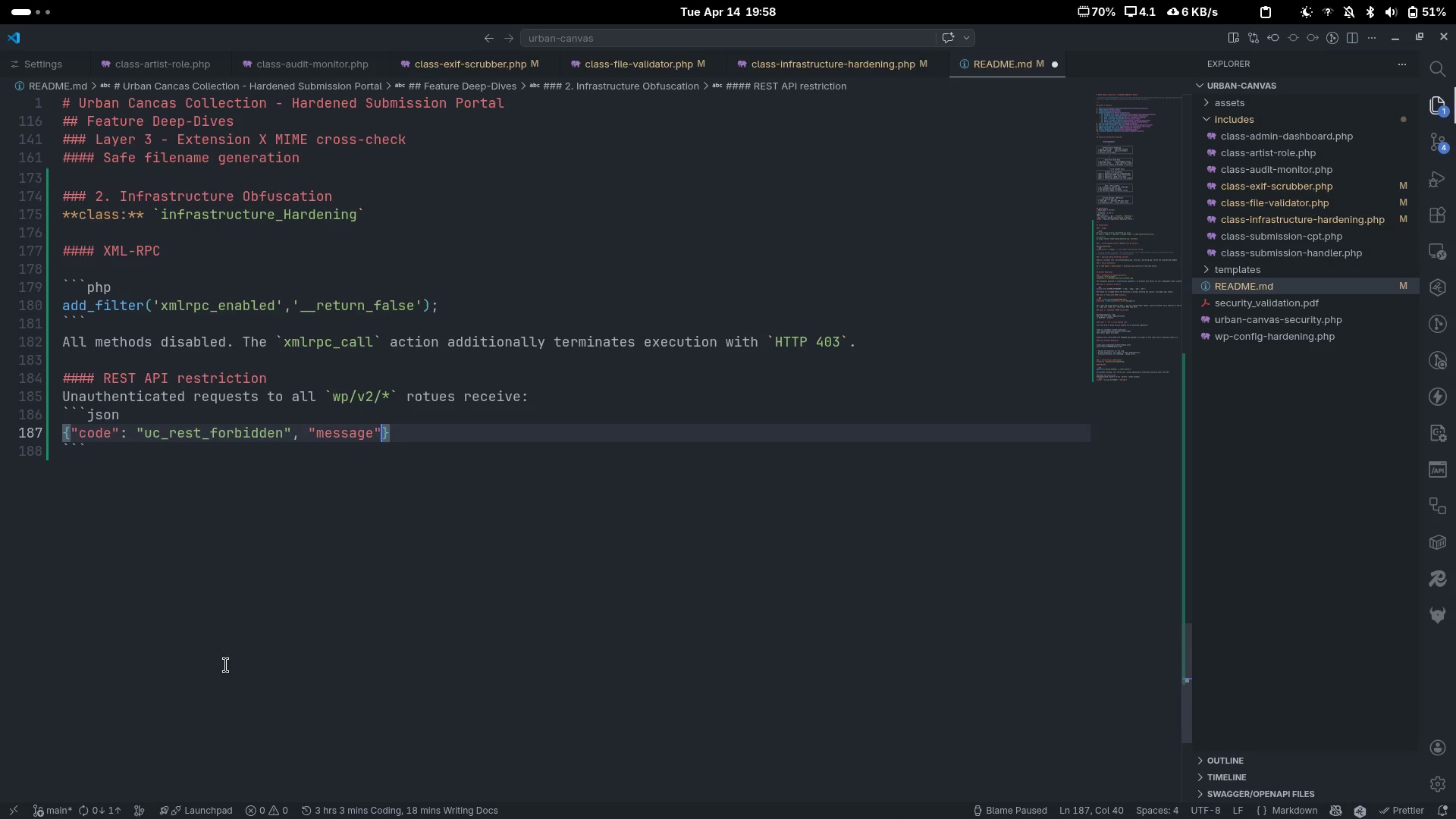 
key(Shift+Semicolon)
 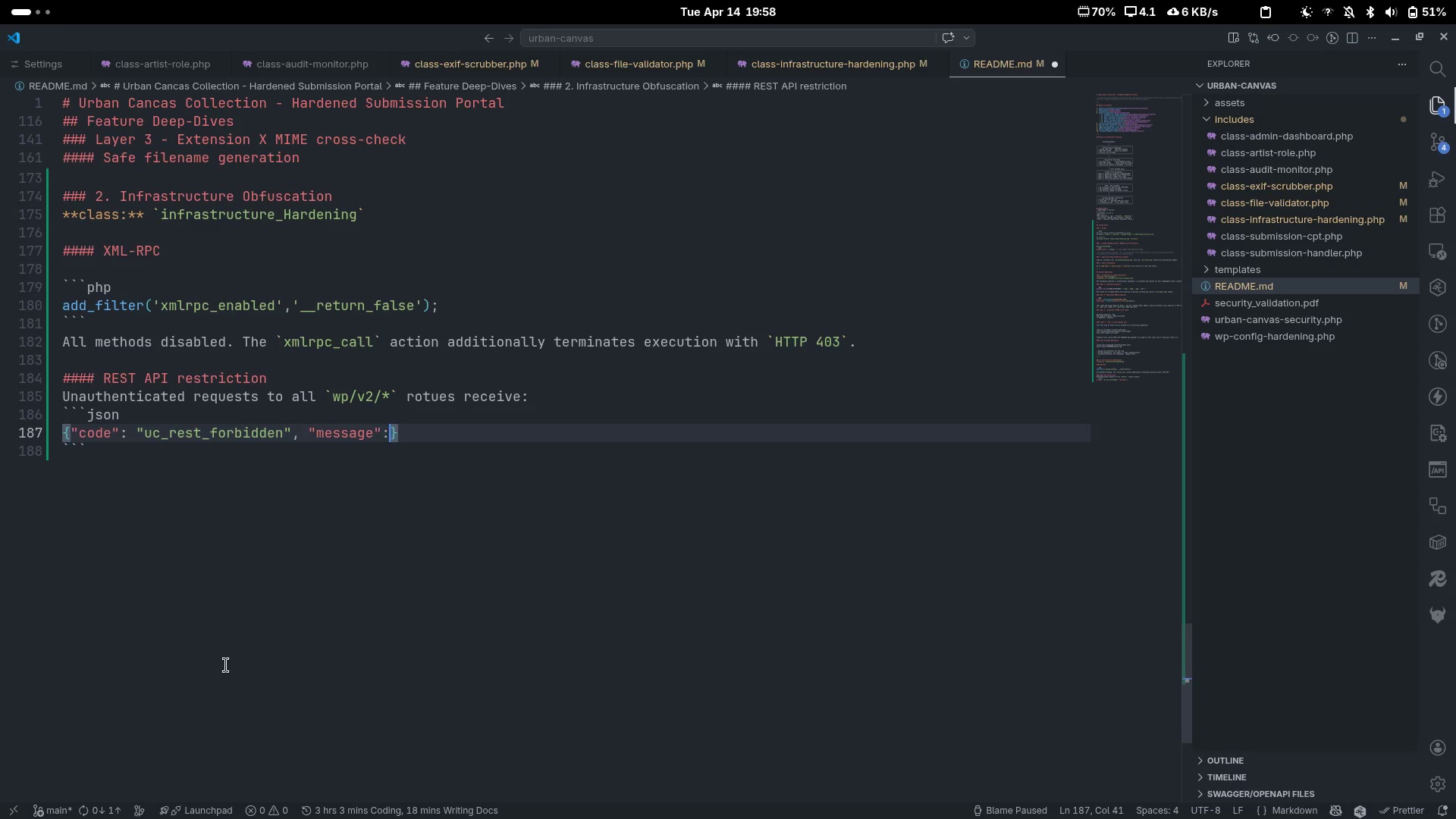 
key(Shift+Space)
 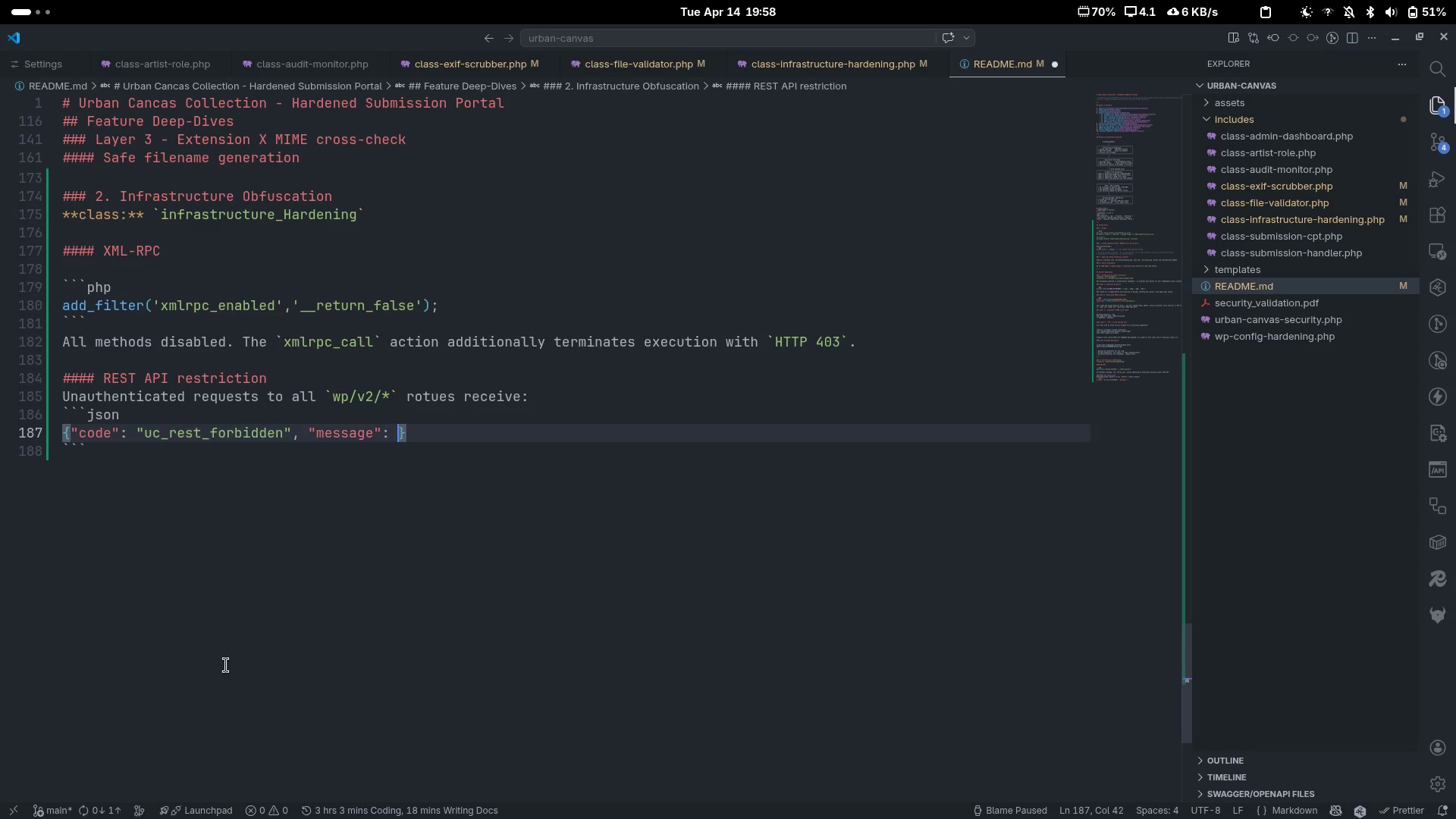 
key(Shift+Quote)
 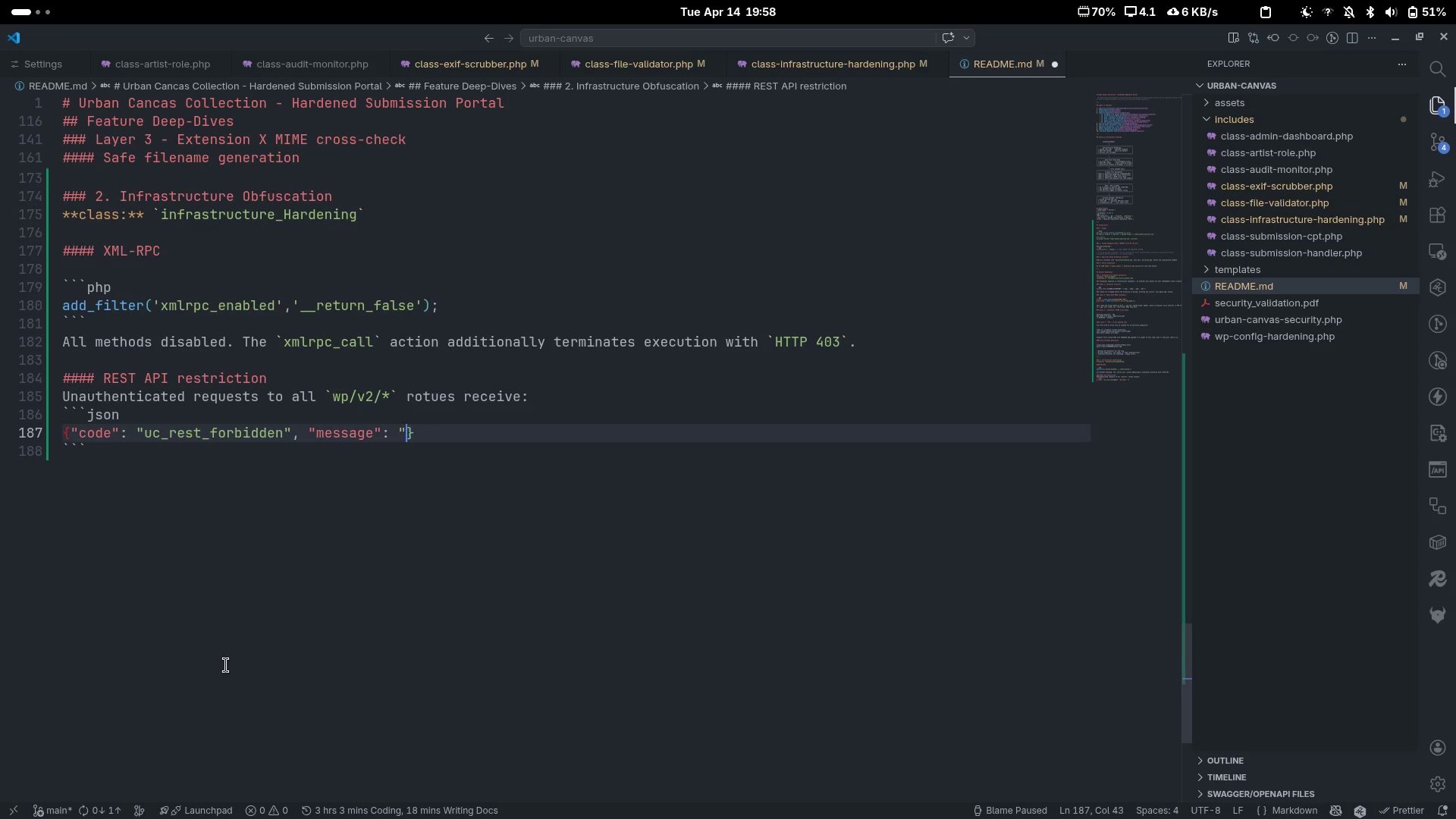 
key(Shift+Quote)
 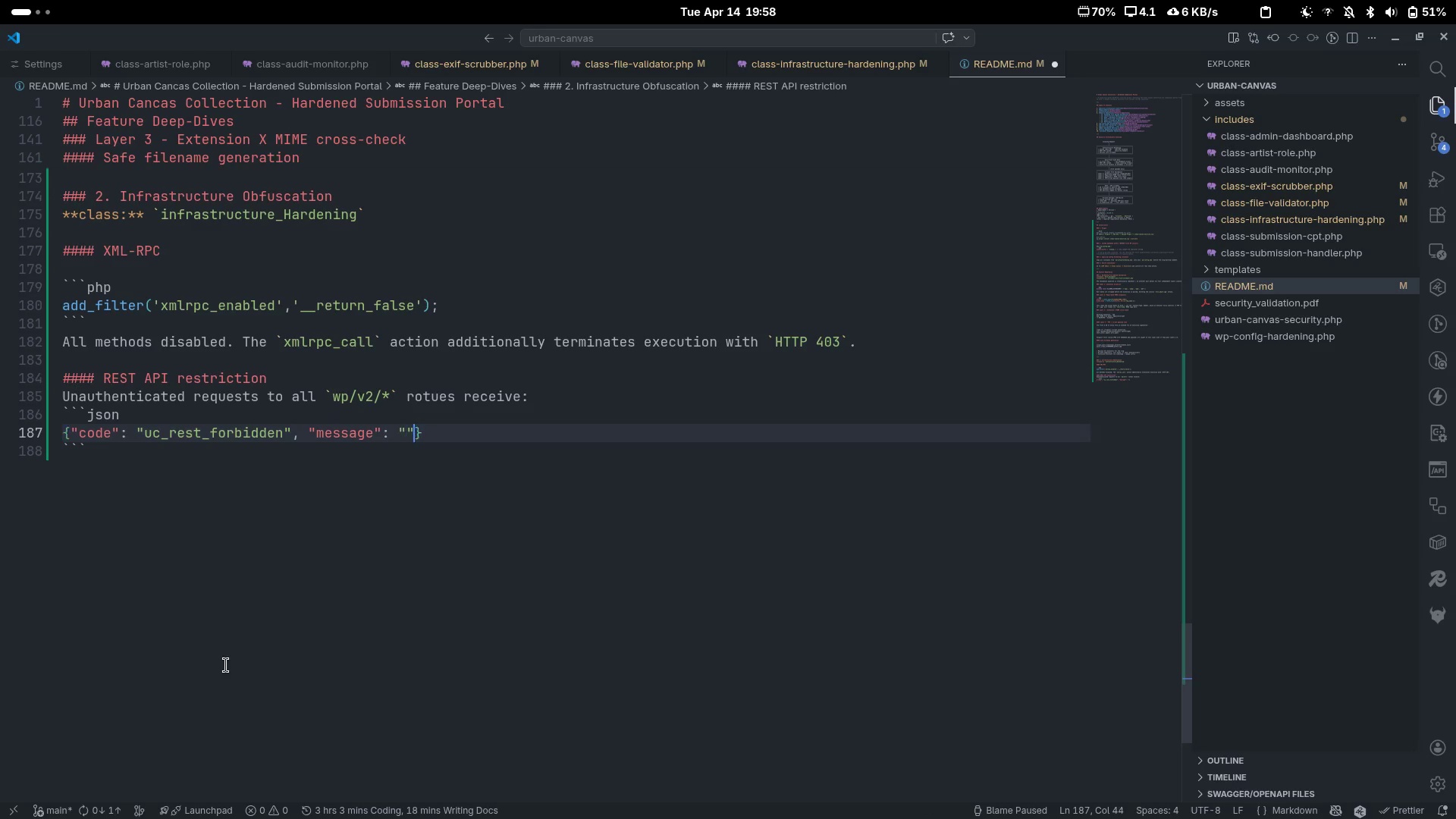 
key(ArrowLeft)
 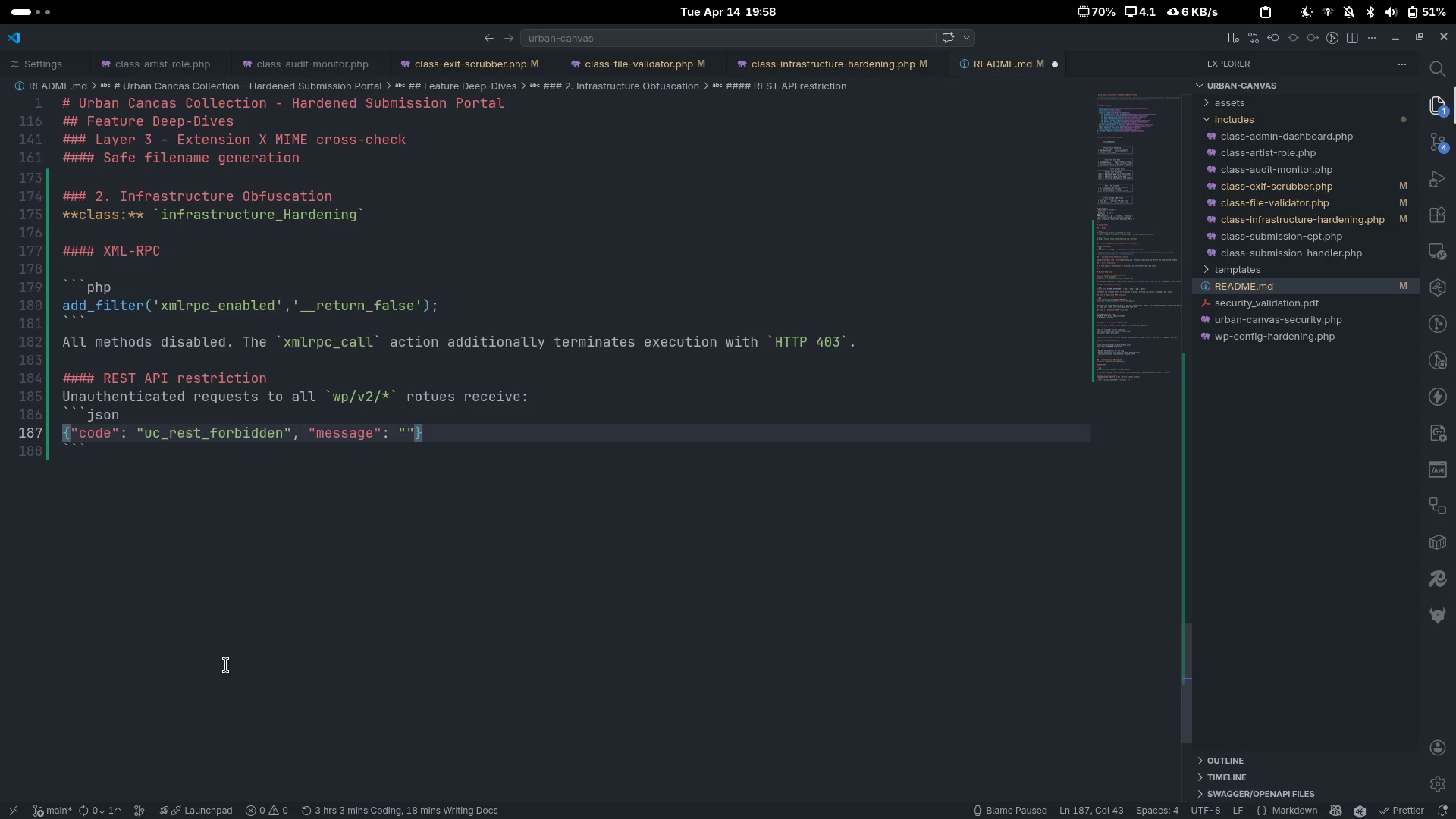 
type(REST API access requires re)
key(Backspace)
key(Backspace)
type(authentication.)
 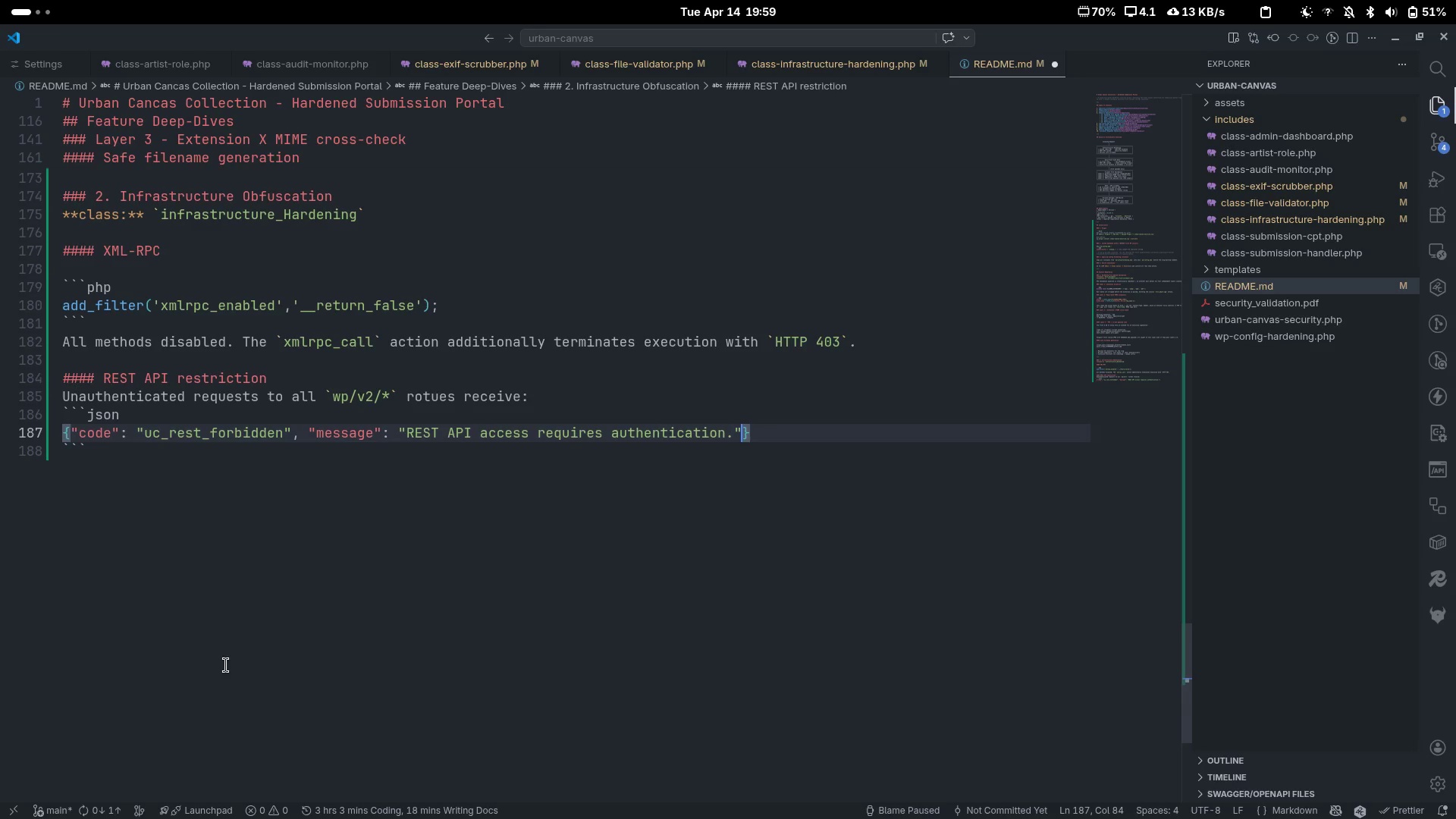 
 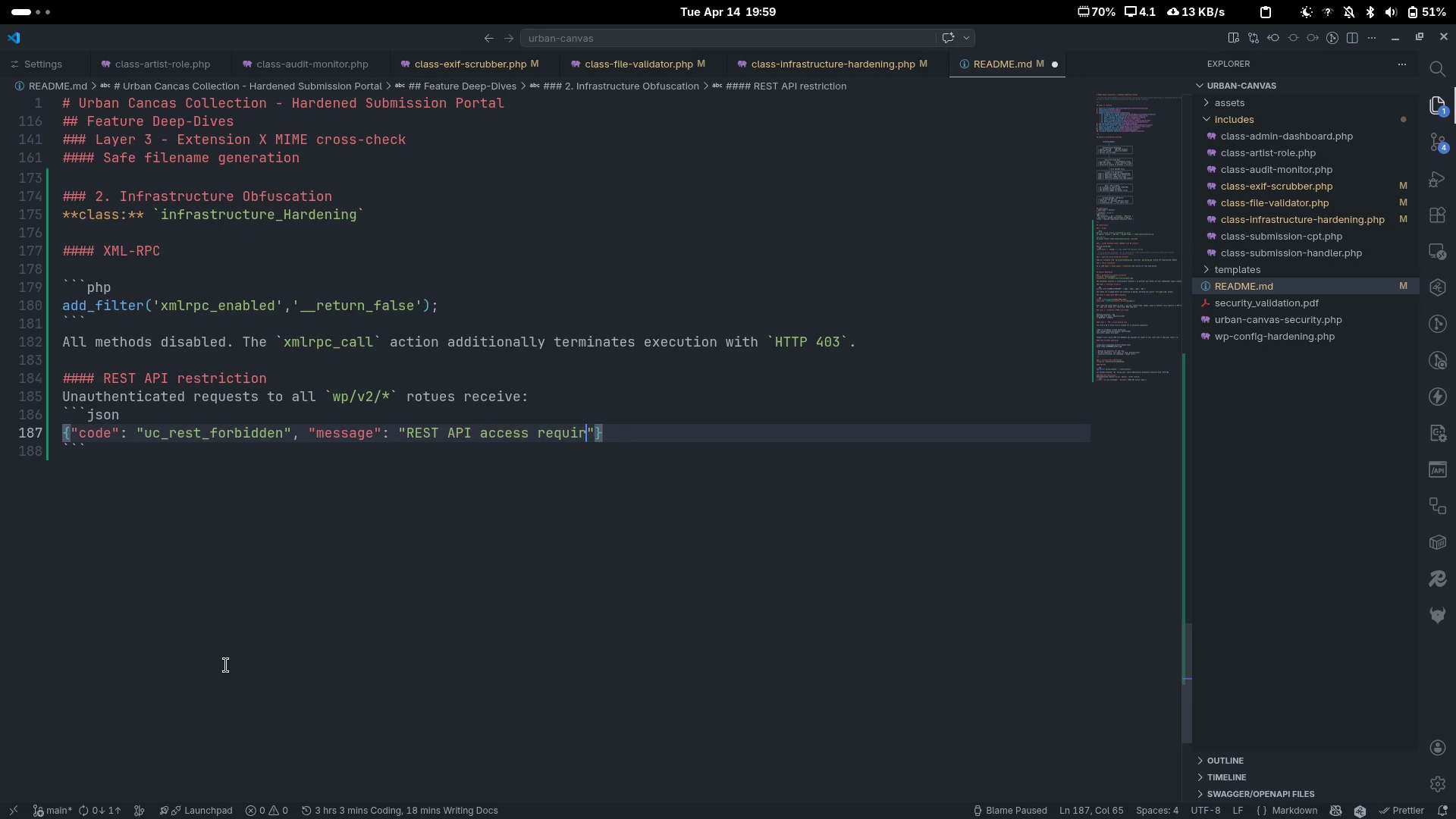 
key(ArrowRight)
 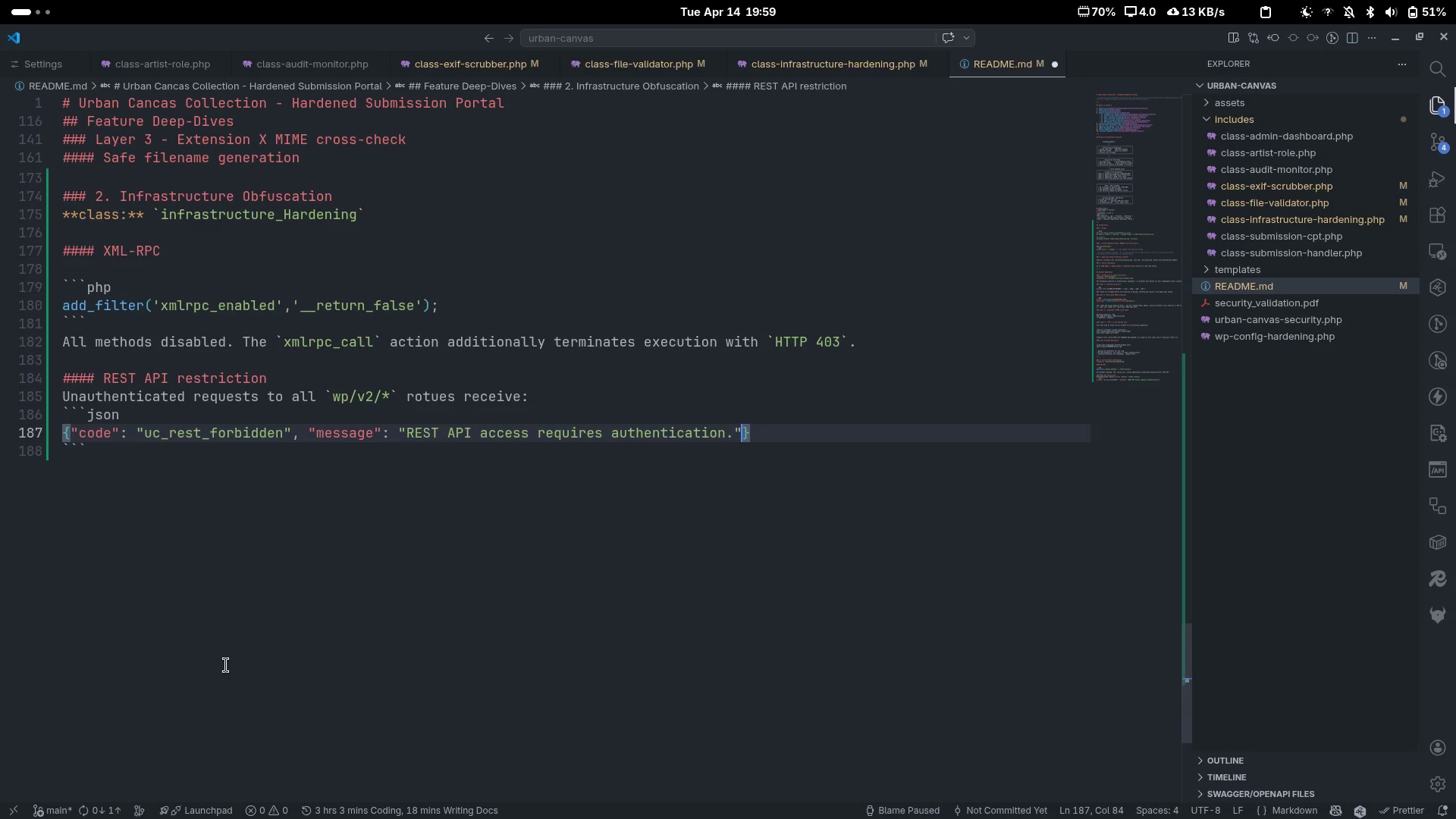 
key(Comma)
 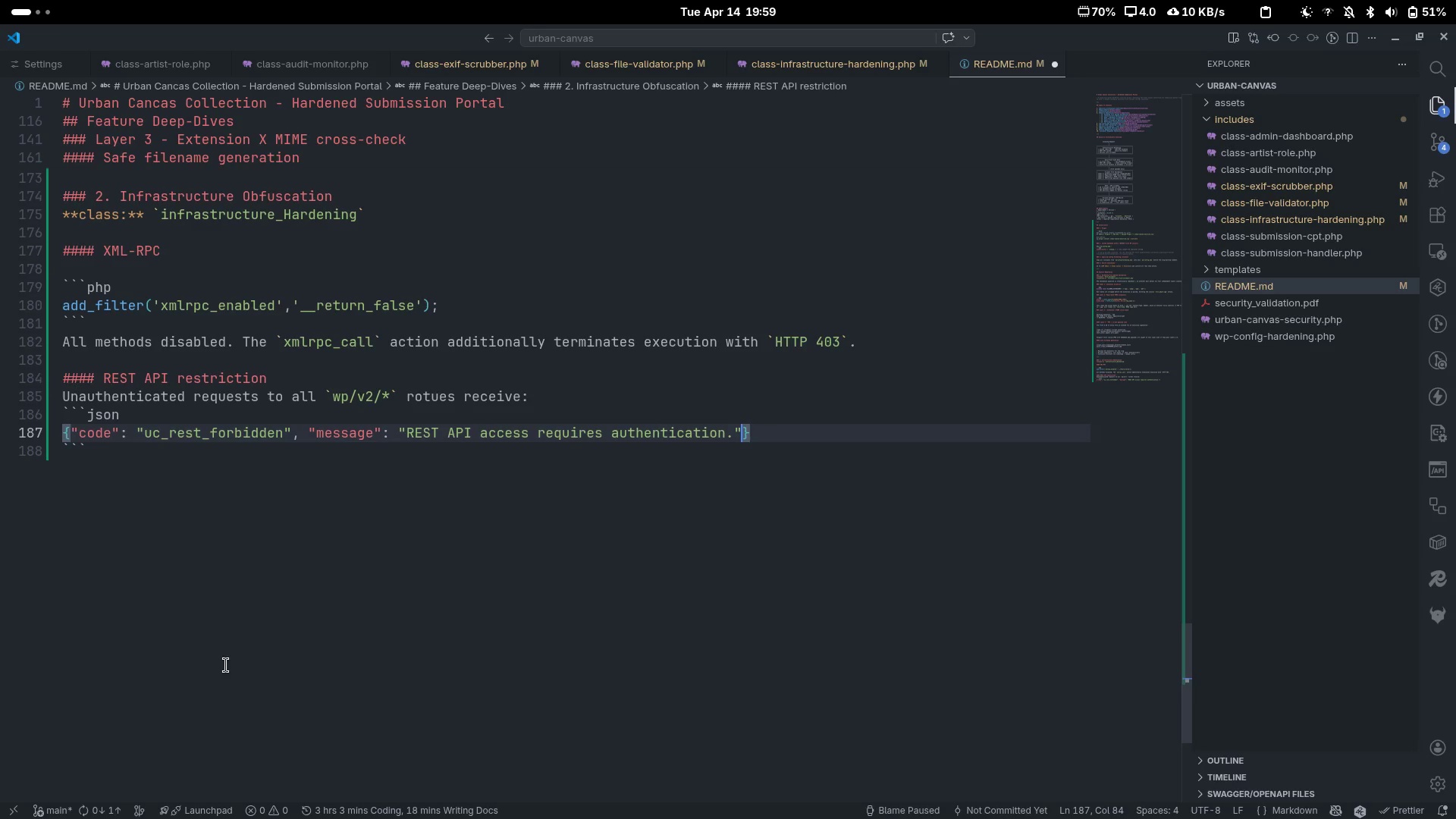 
key(Space)
 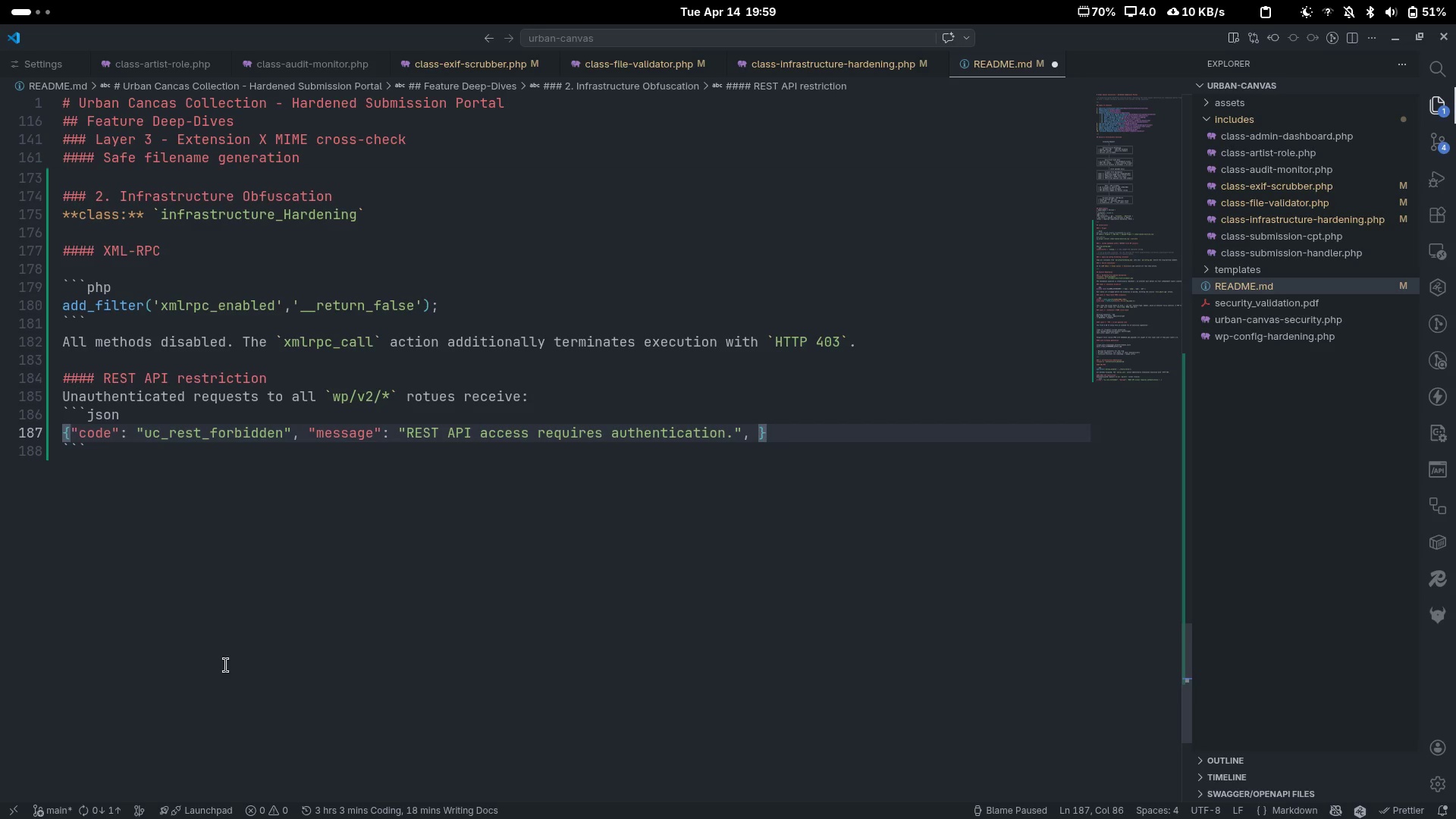 
key(Shift+Quote)
 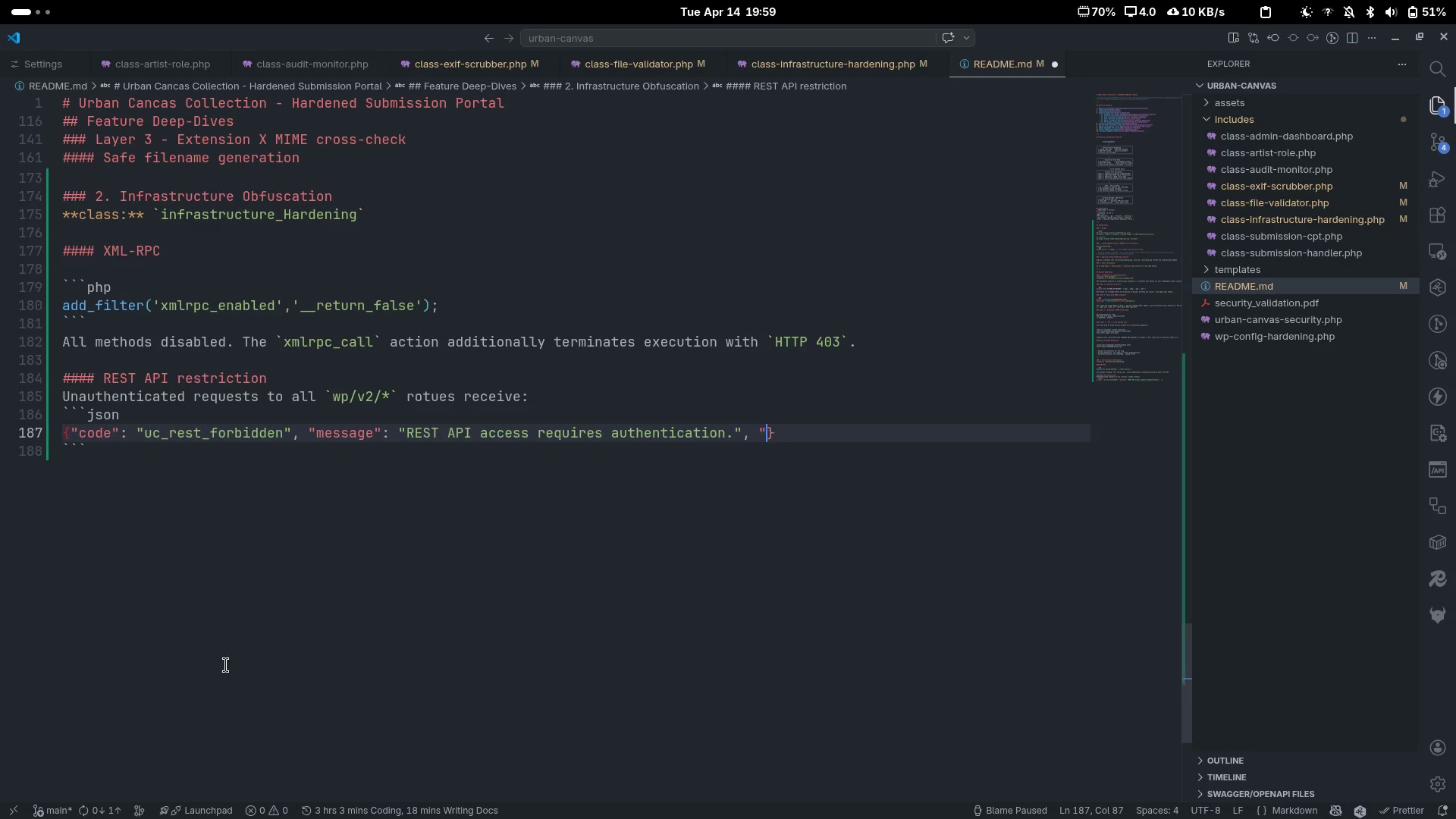 
key(Shift+Quote)
 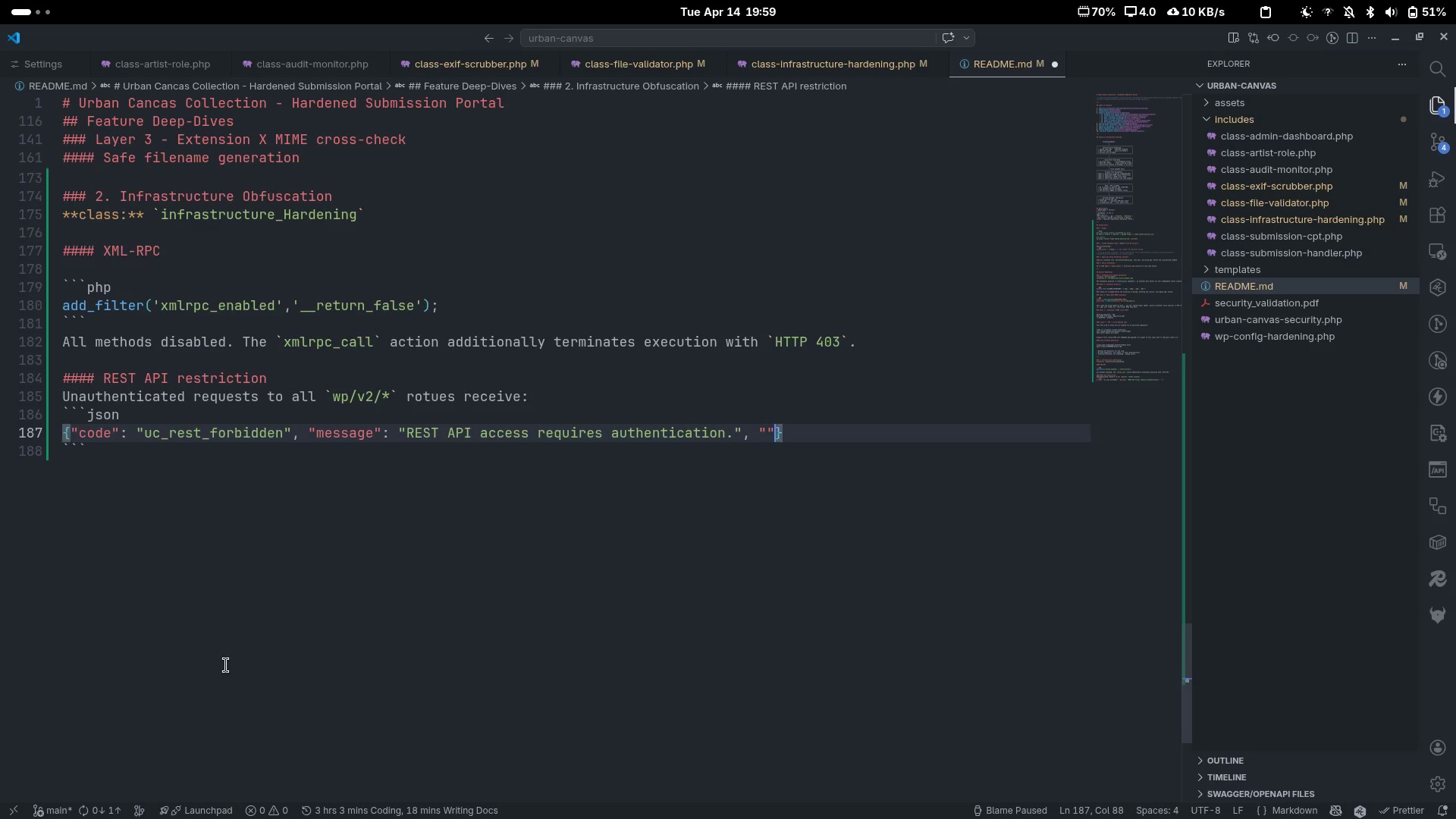 
key(ArrowLeft)
 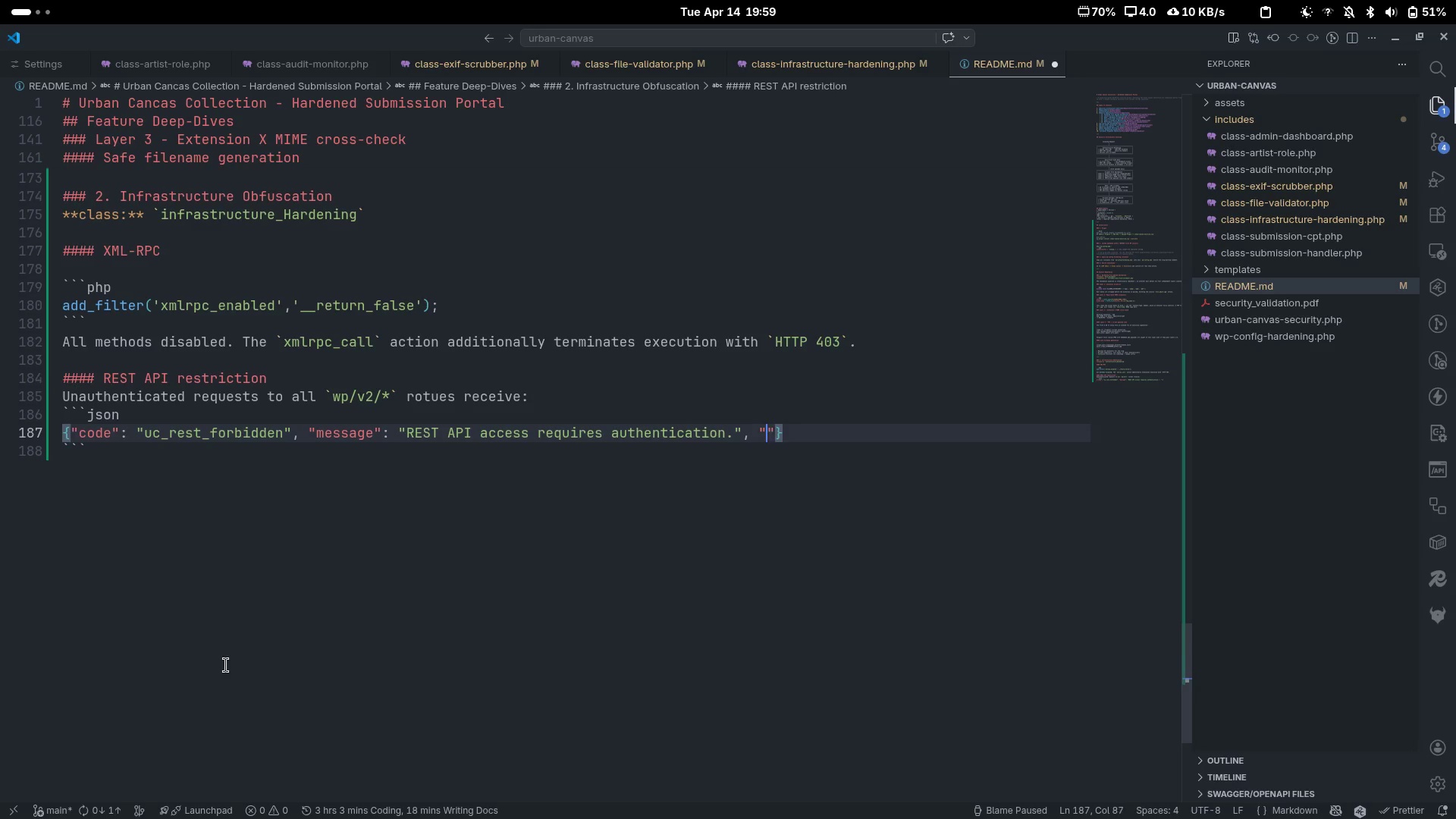 
type(data)
 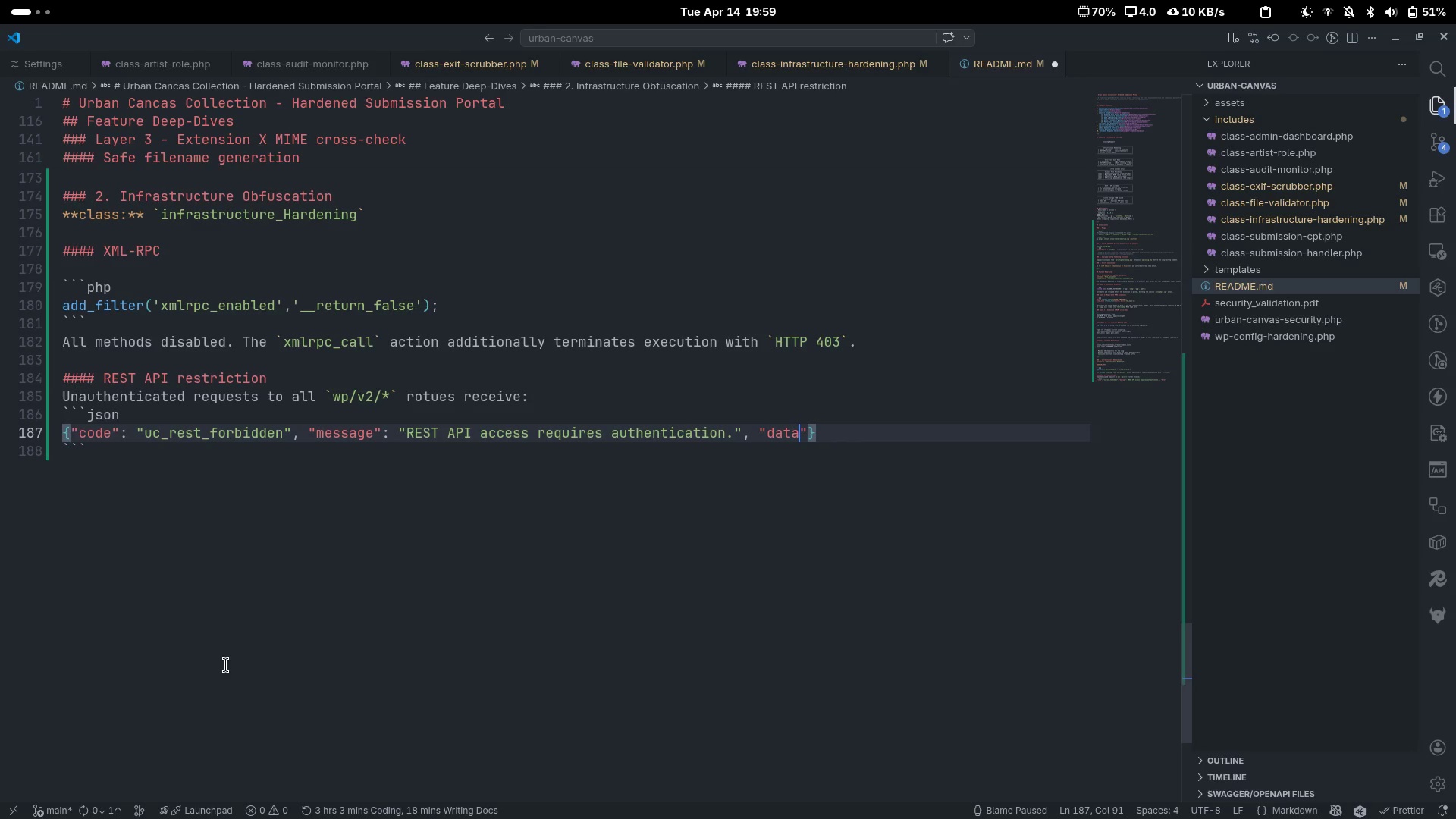 
key(ArrowRight)
 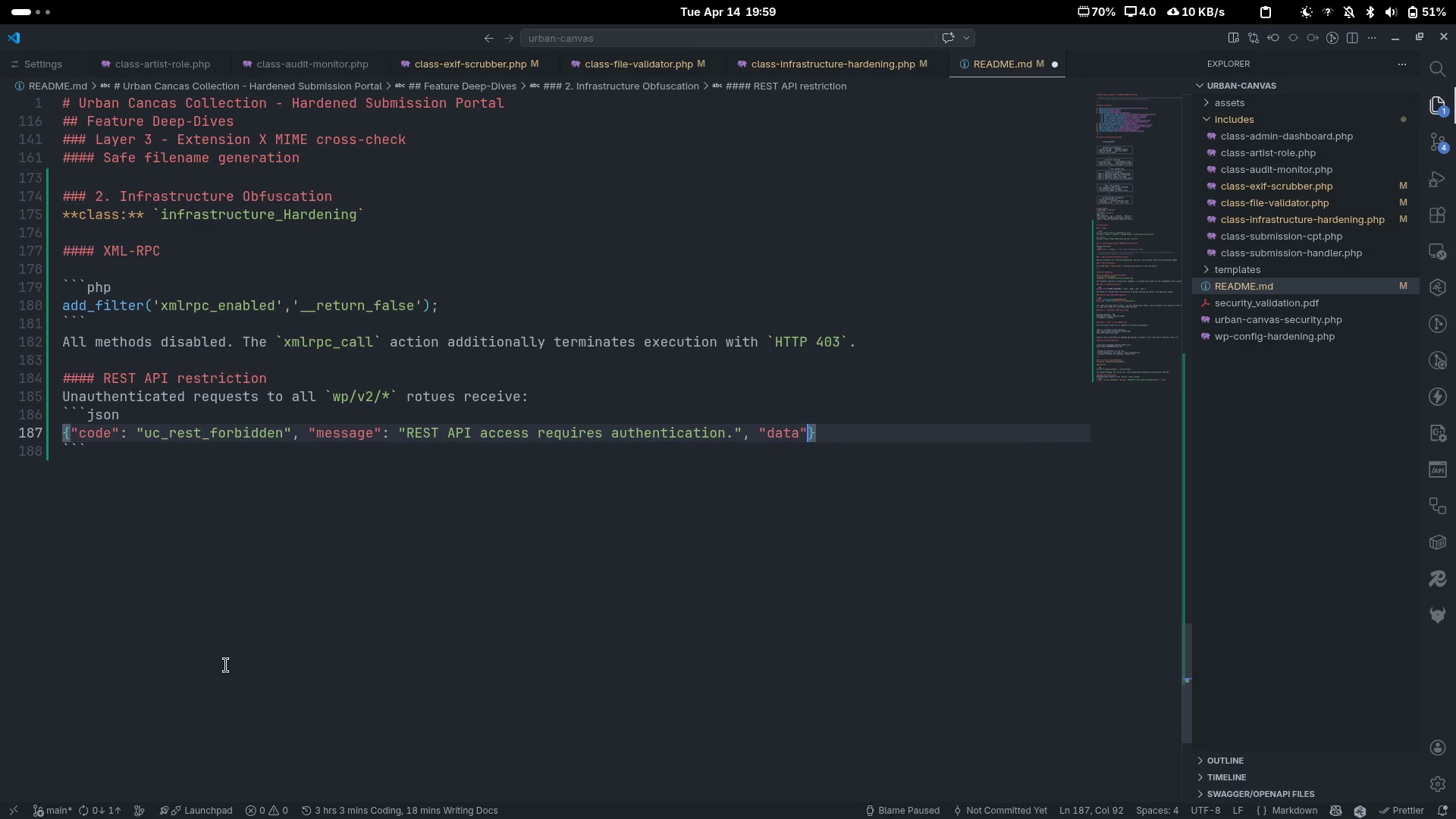 
key(Shift+ShiftLeft)
 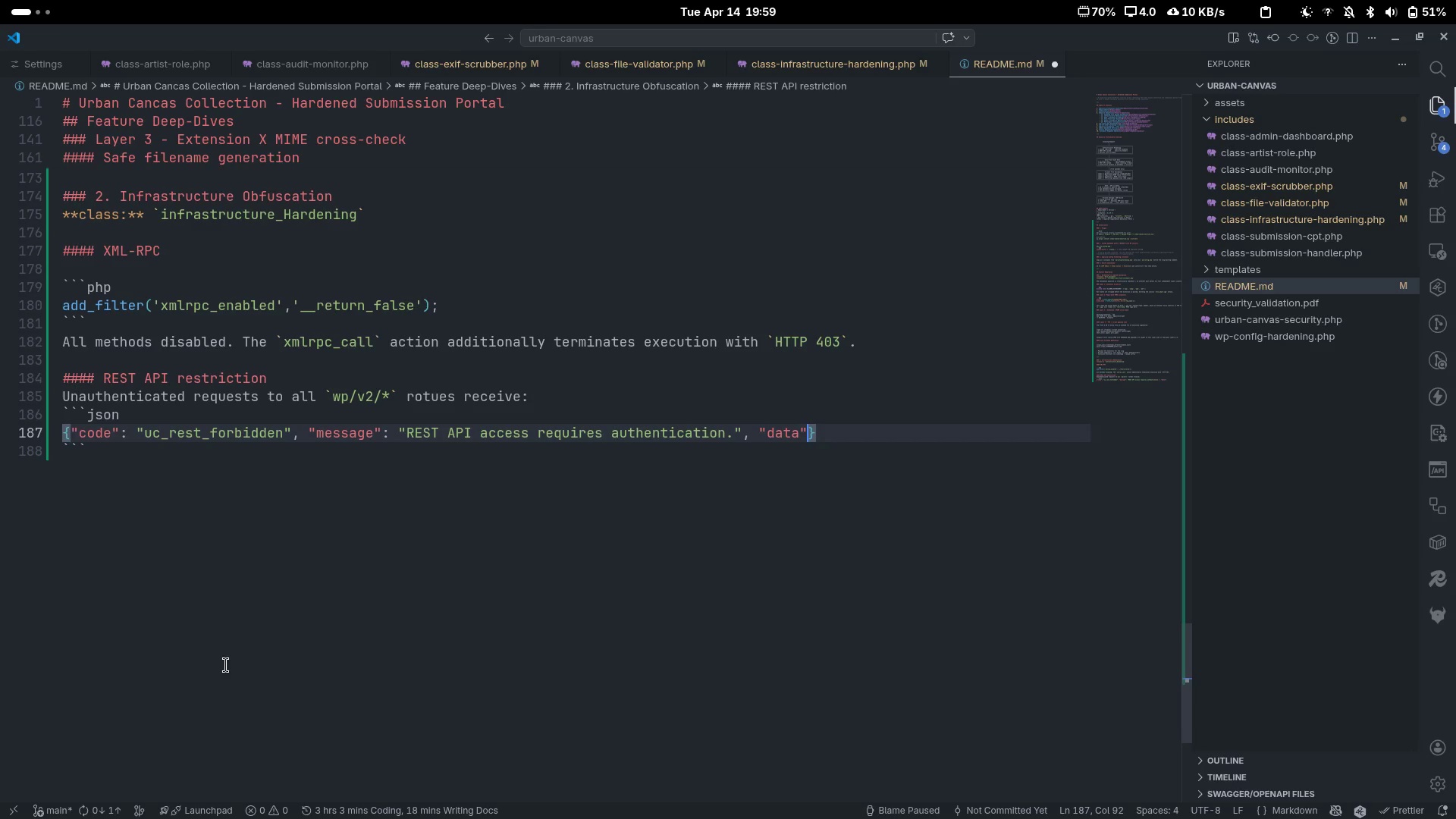 
key(Shift+Semicolon)
 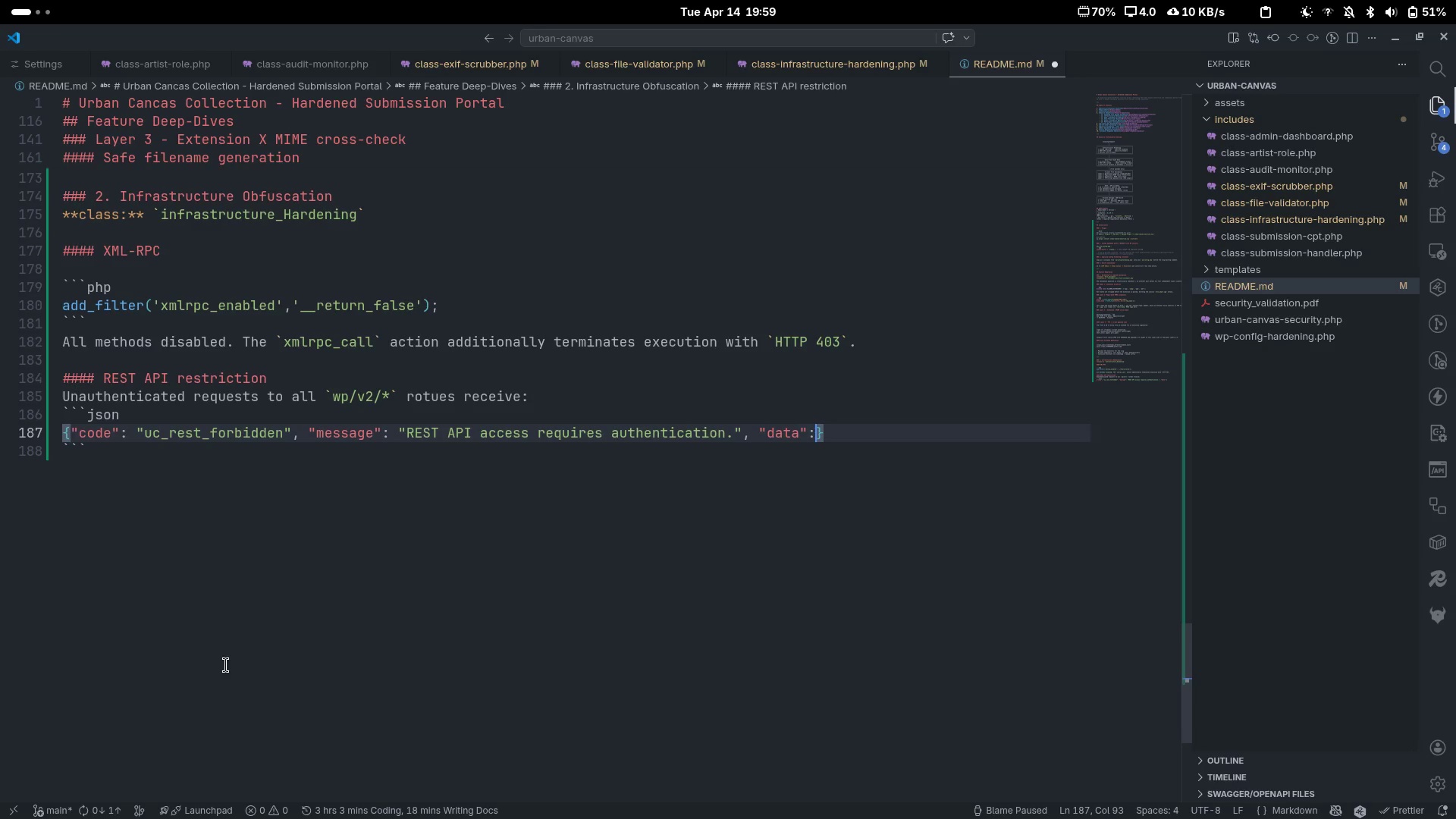 
key(Shift+ShiftLeft)
 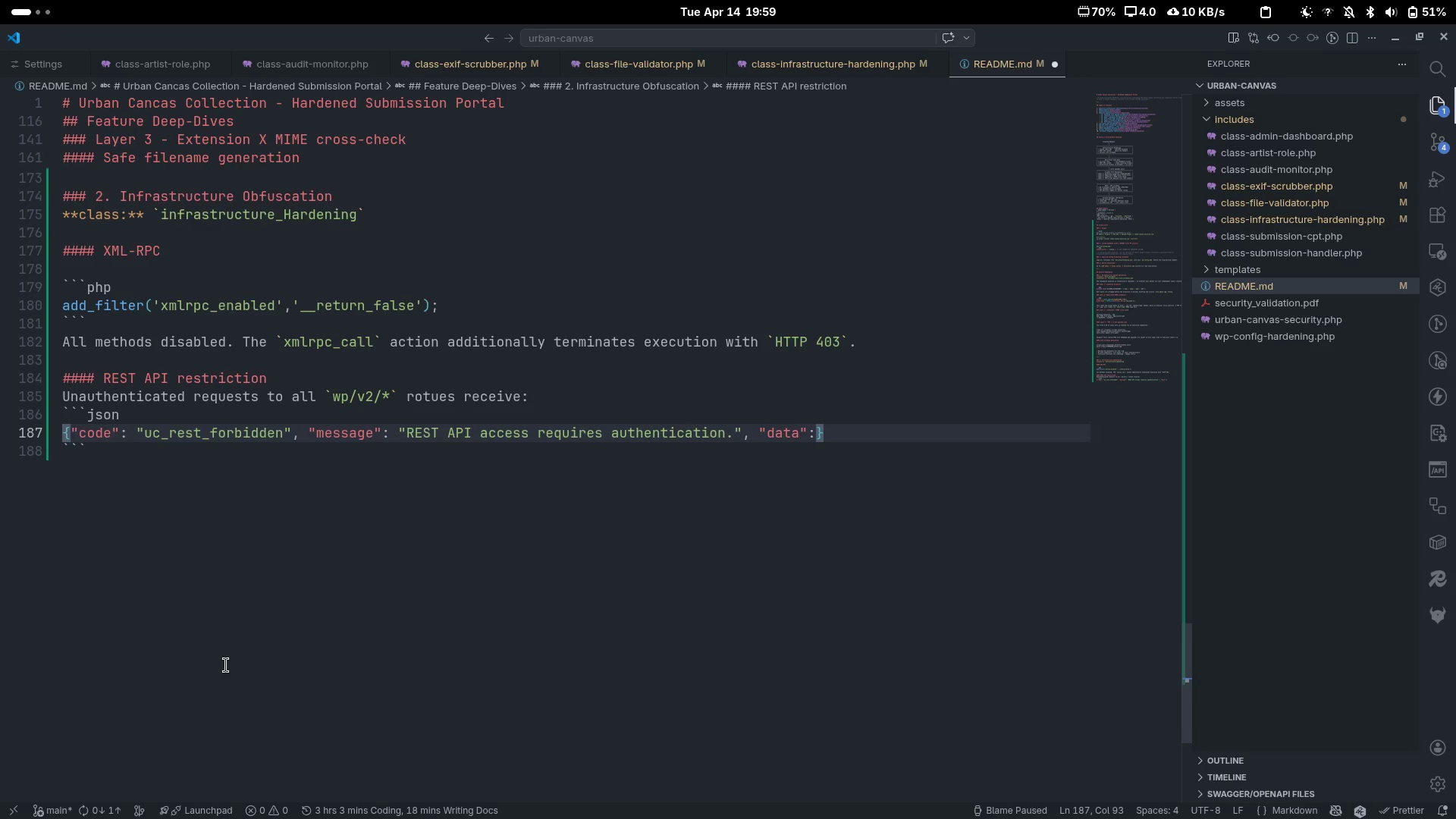 
key(Shift+ShiftLeft)
 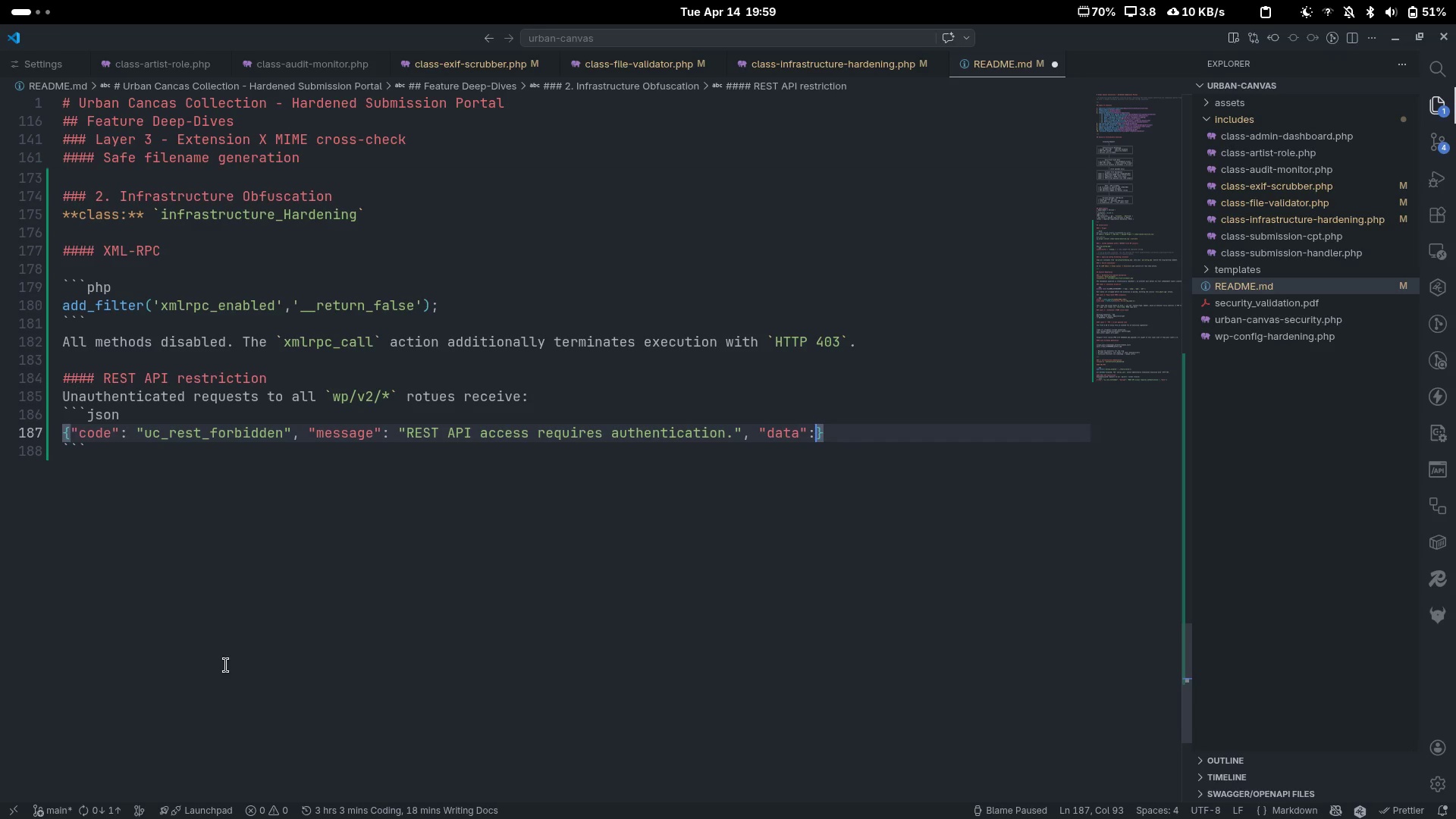 
key(Shift+BracketLeft)
 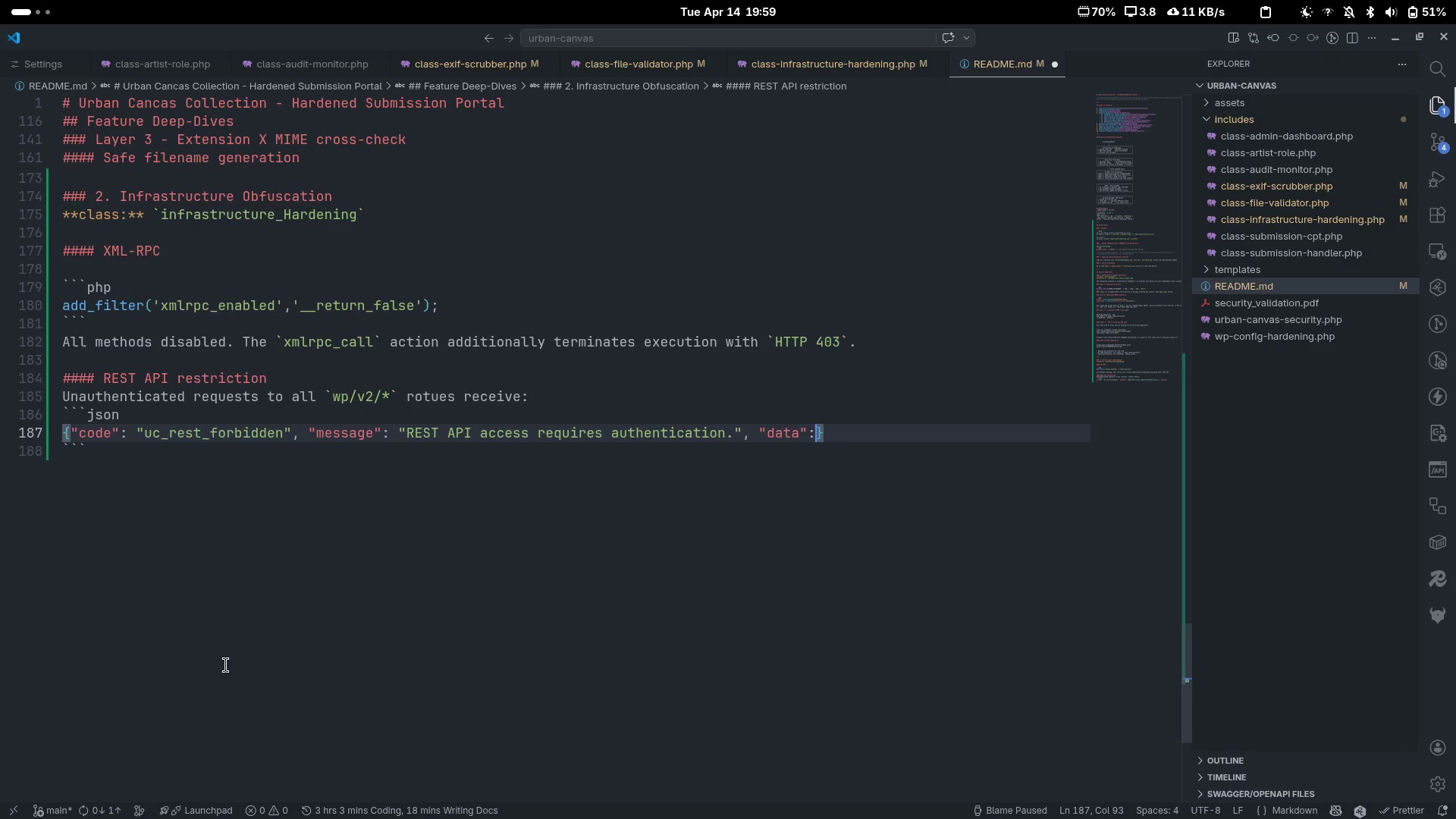 
key(Shift+BracketRight)
 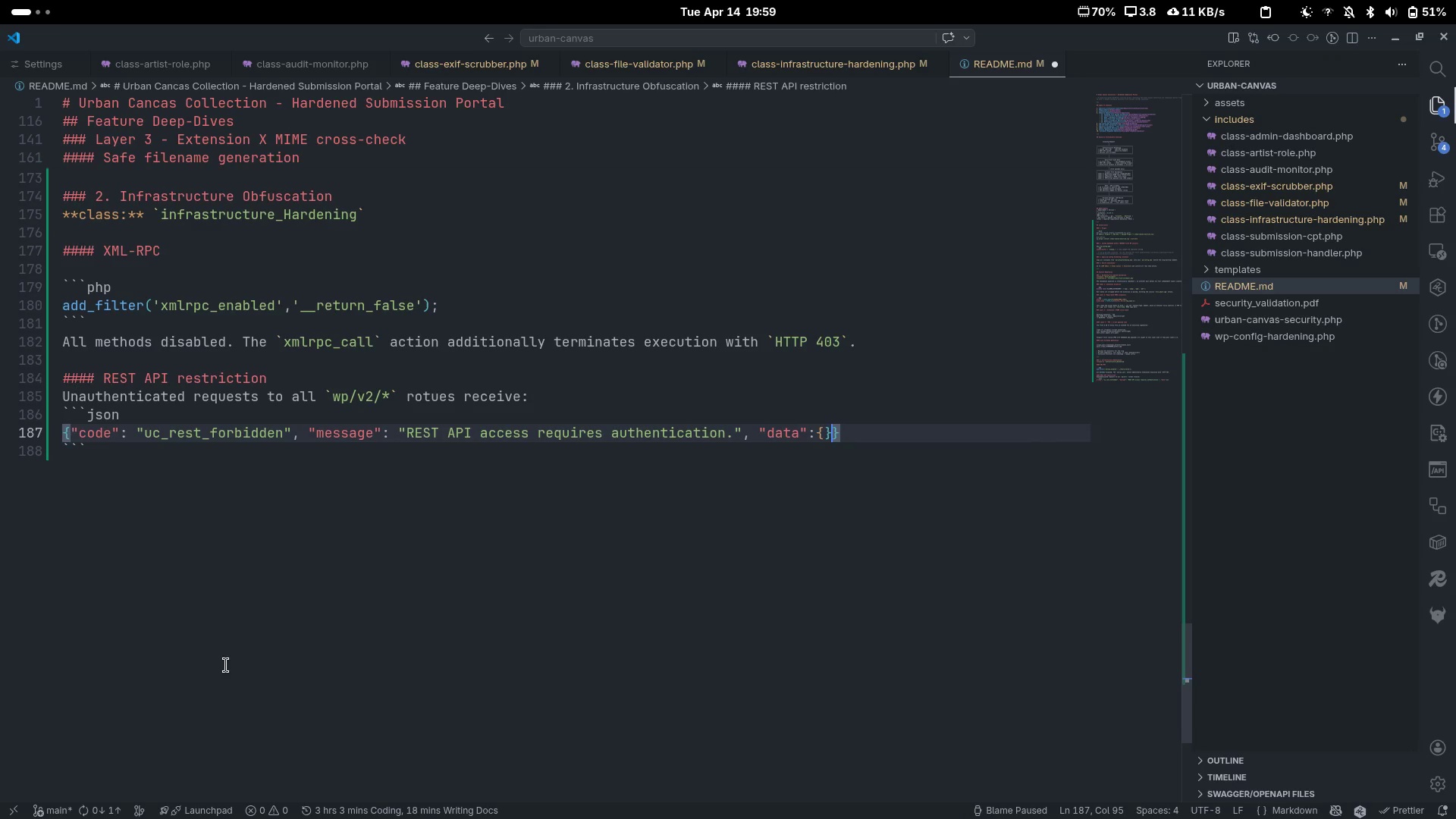 
key(ArrowLeft)
 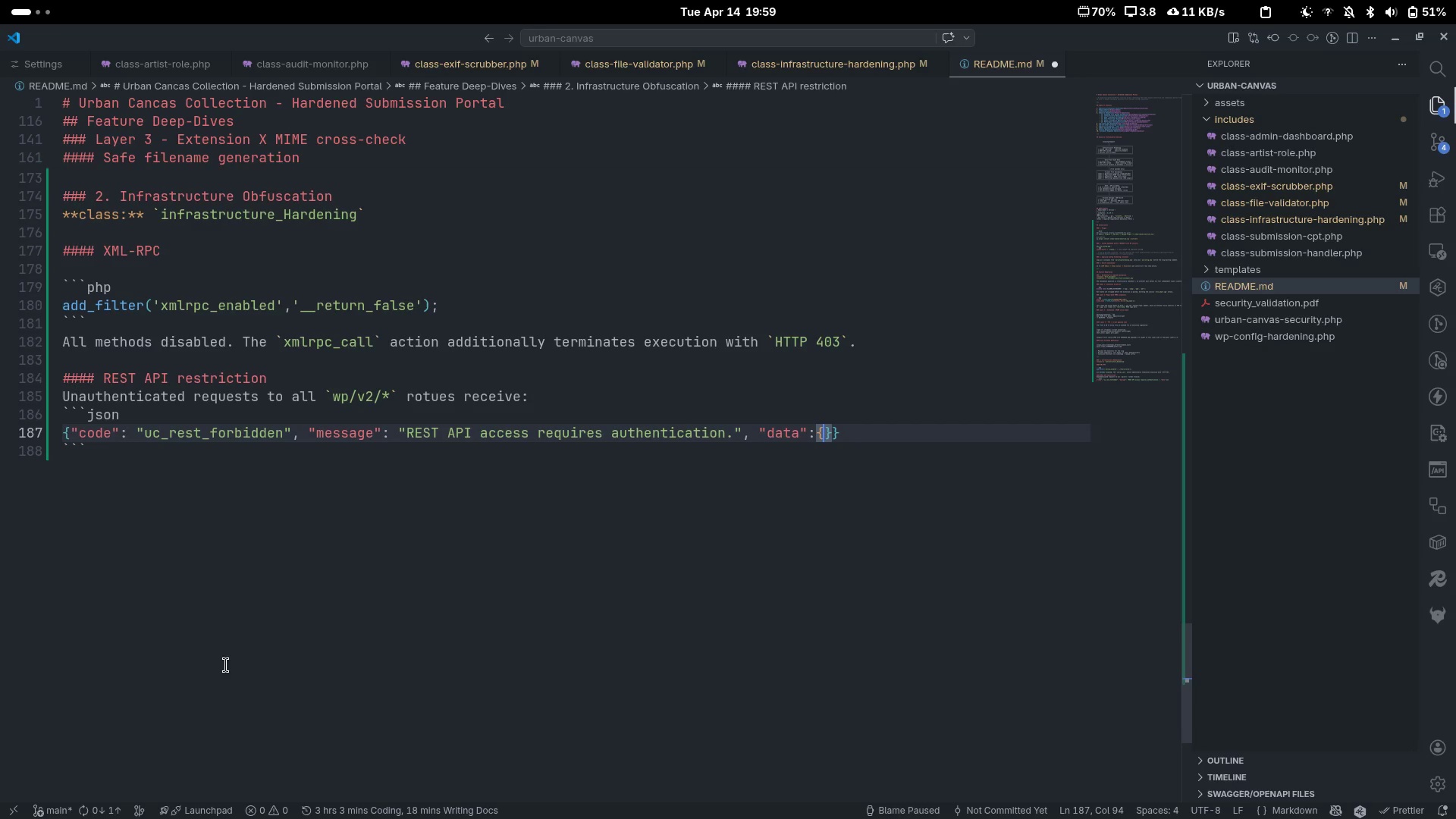 
type(statu)
 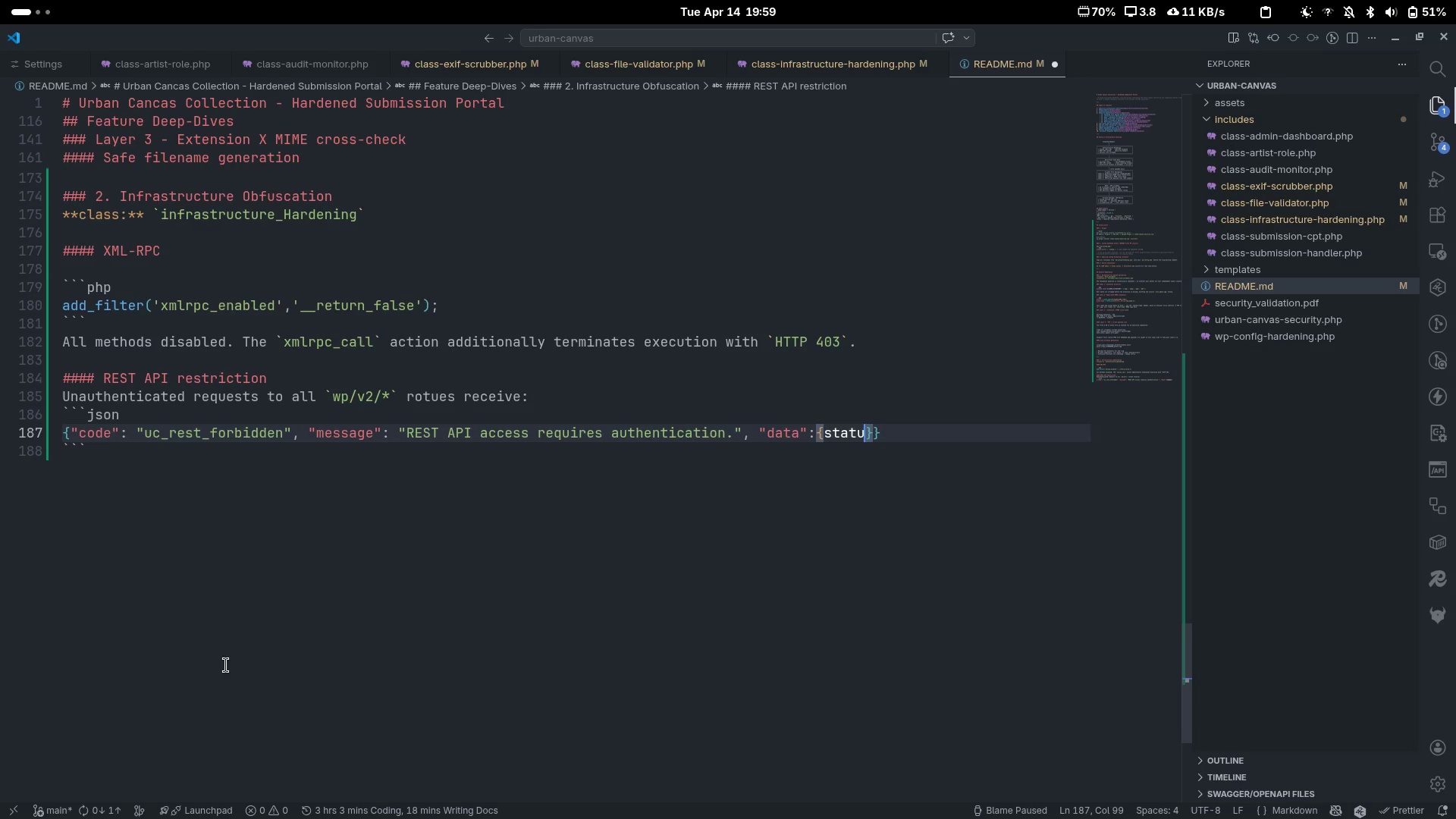 
key(Control+ControlLeft)
 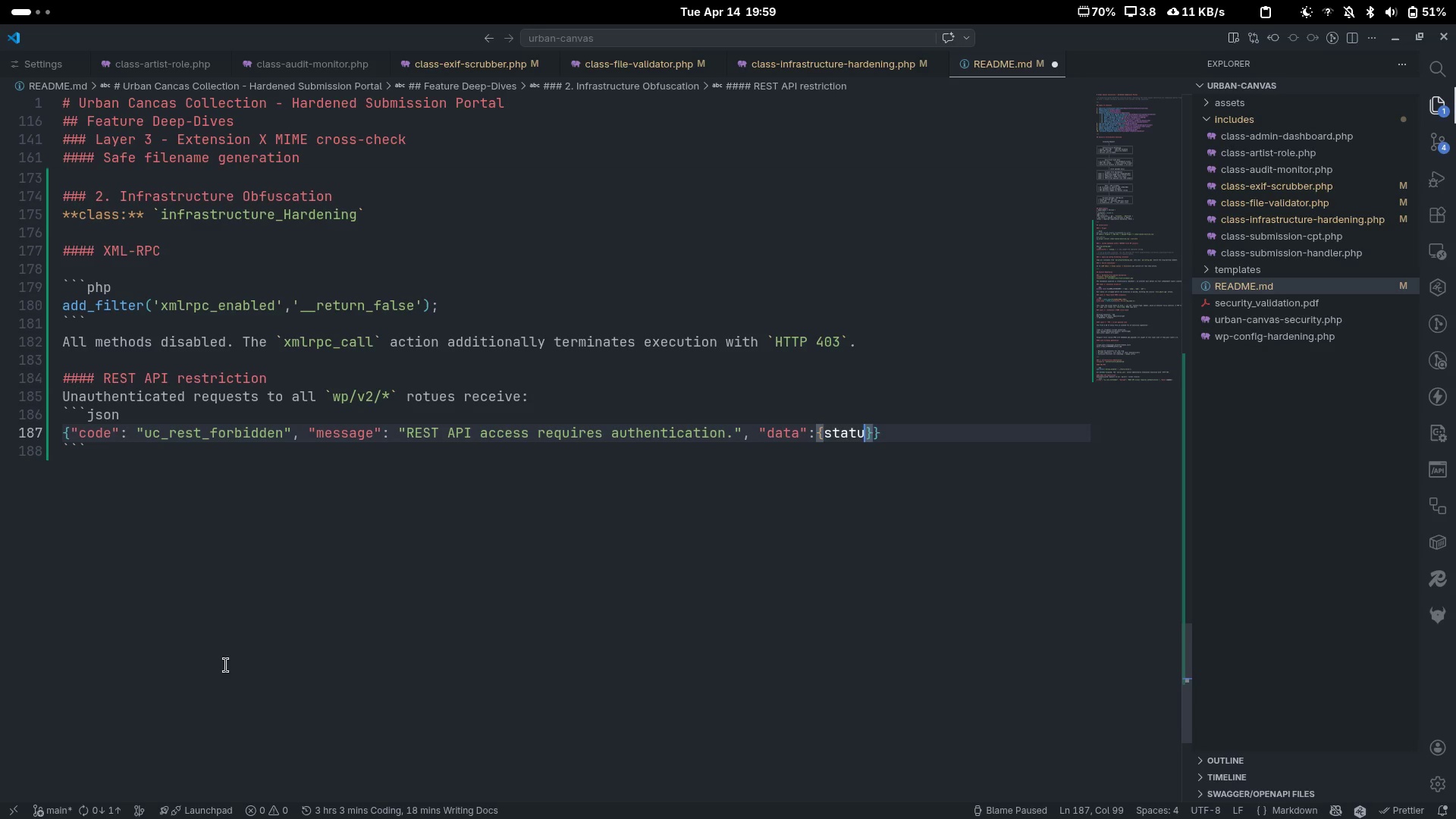 
key(Control+Backspace)
 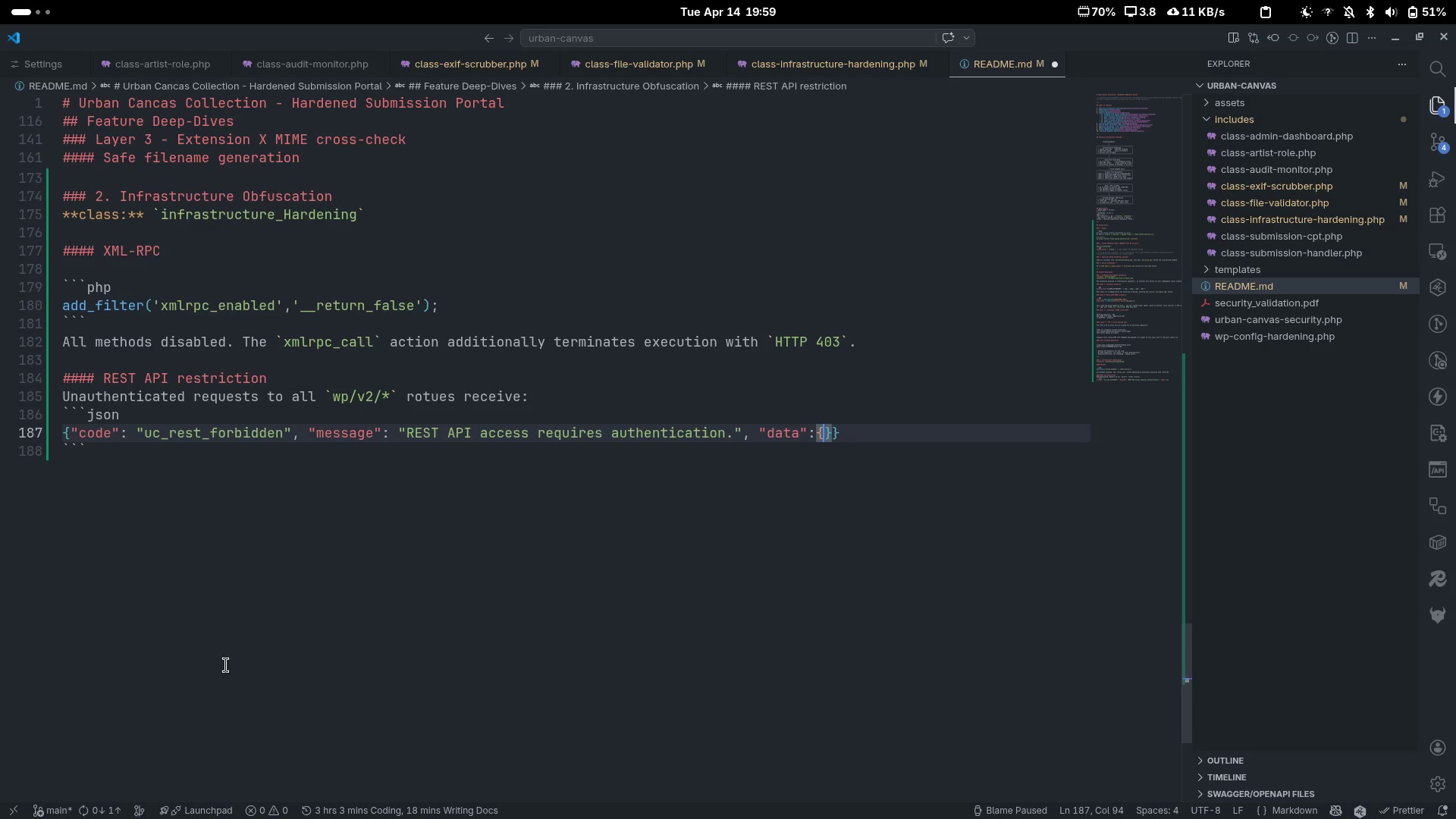 
key(Shift+Quote)
 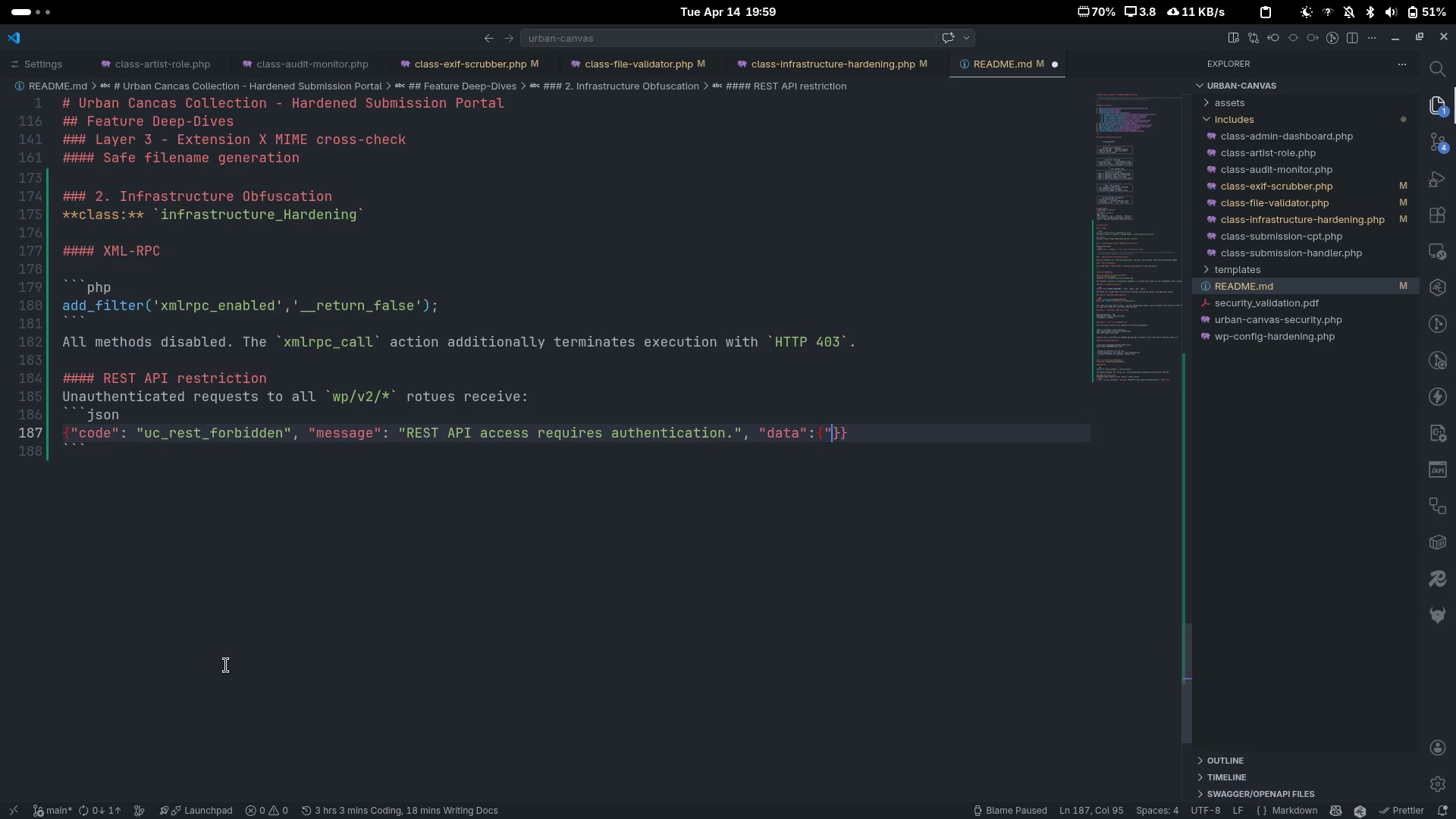 
key(Shift+Quote)
 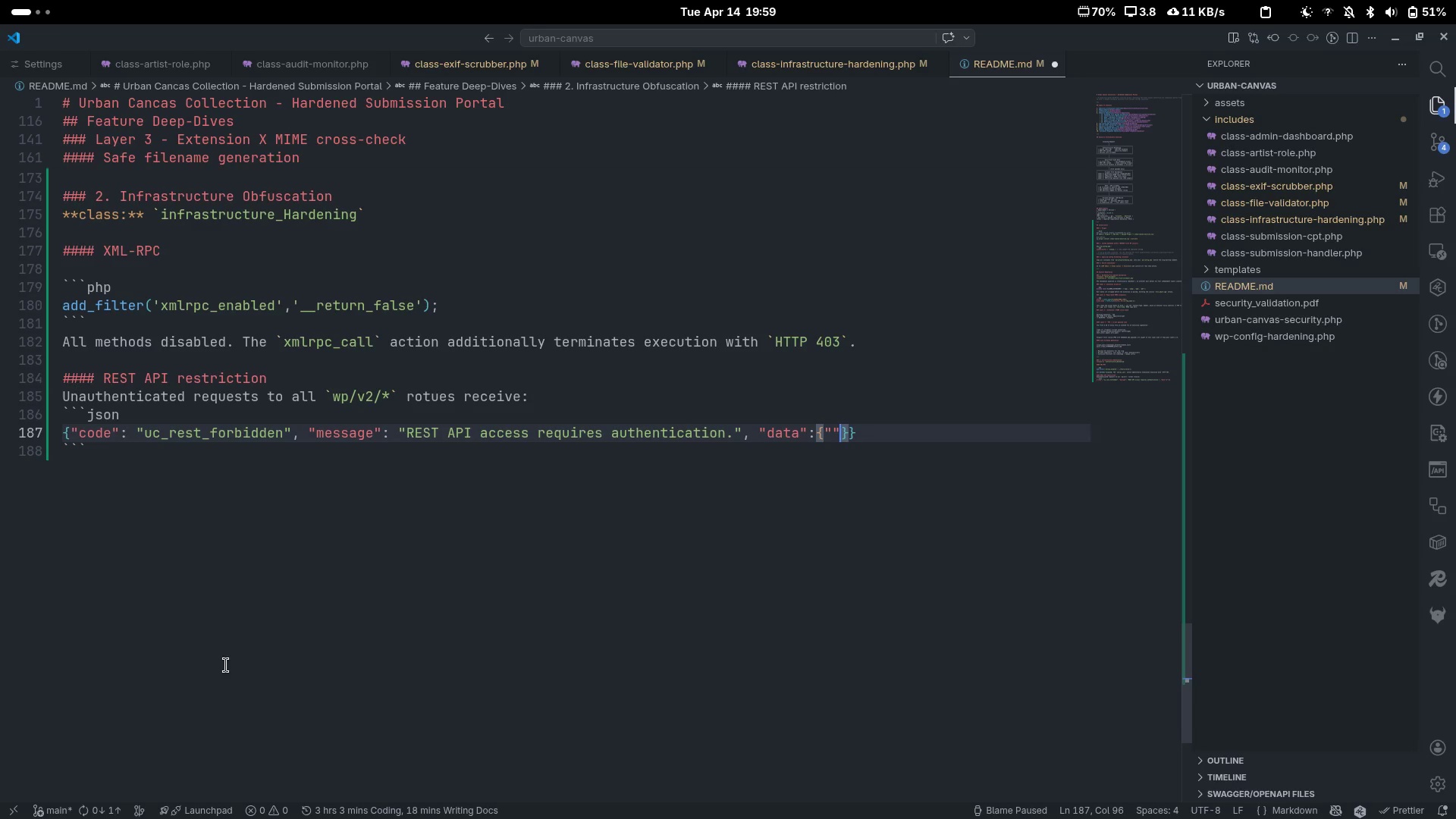 
key(ArrowLeft)
 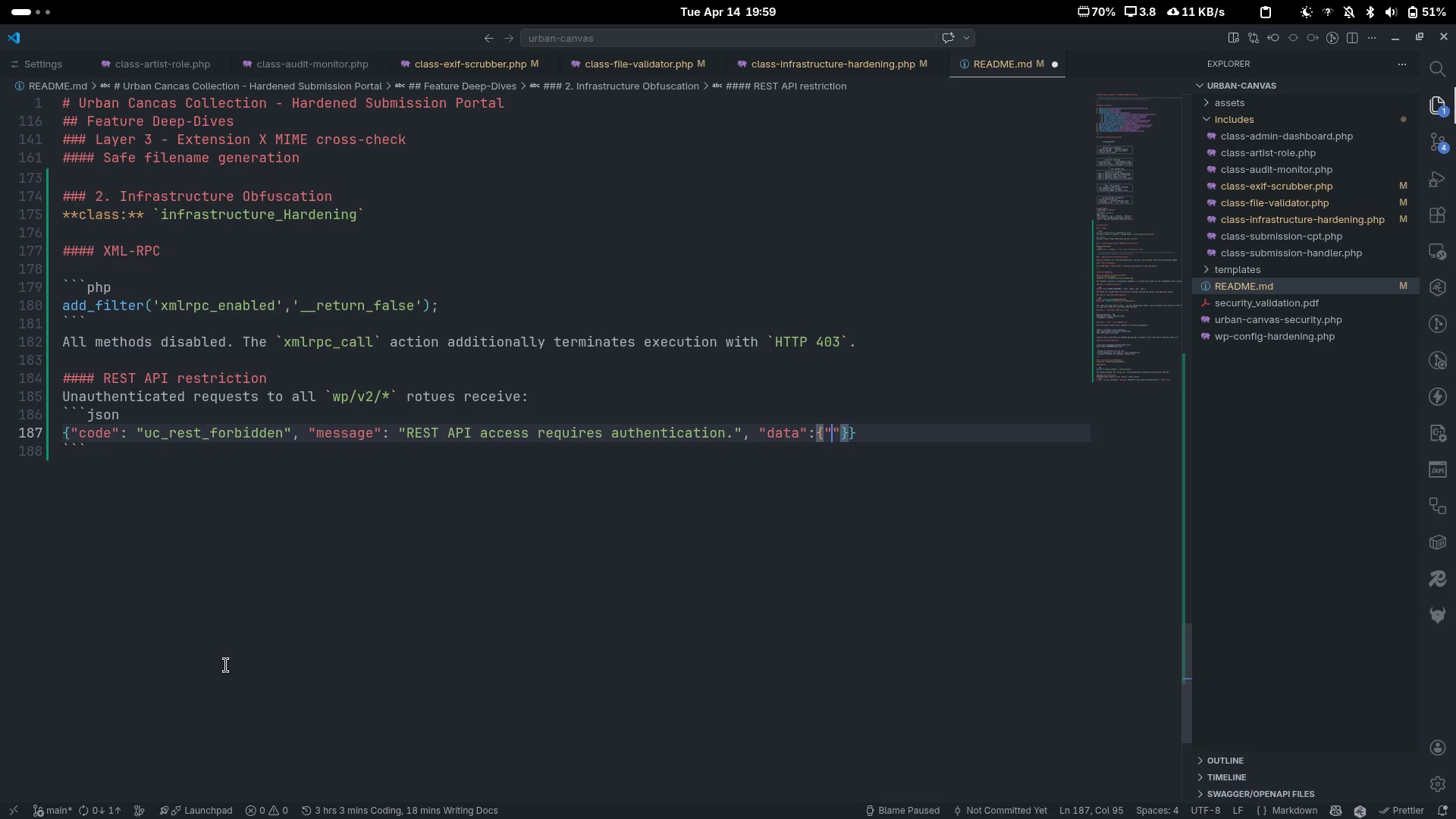 
type(statuc)
 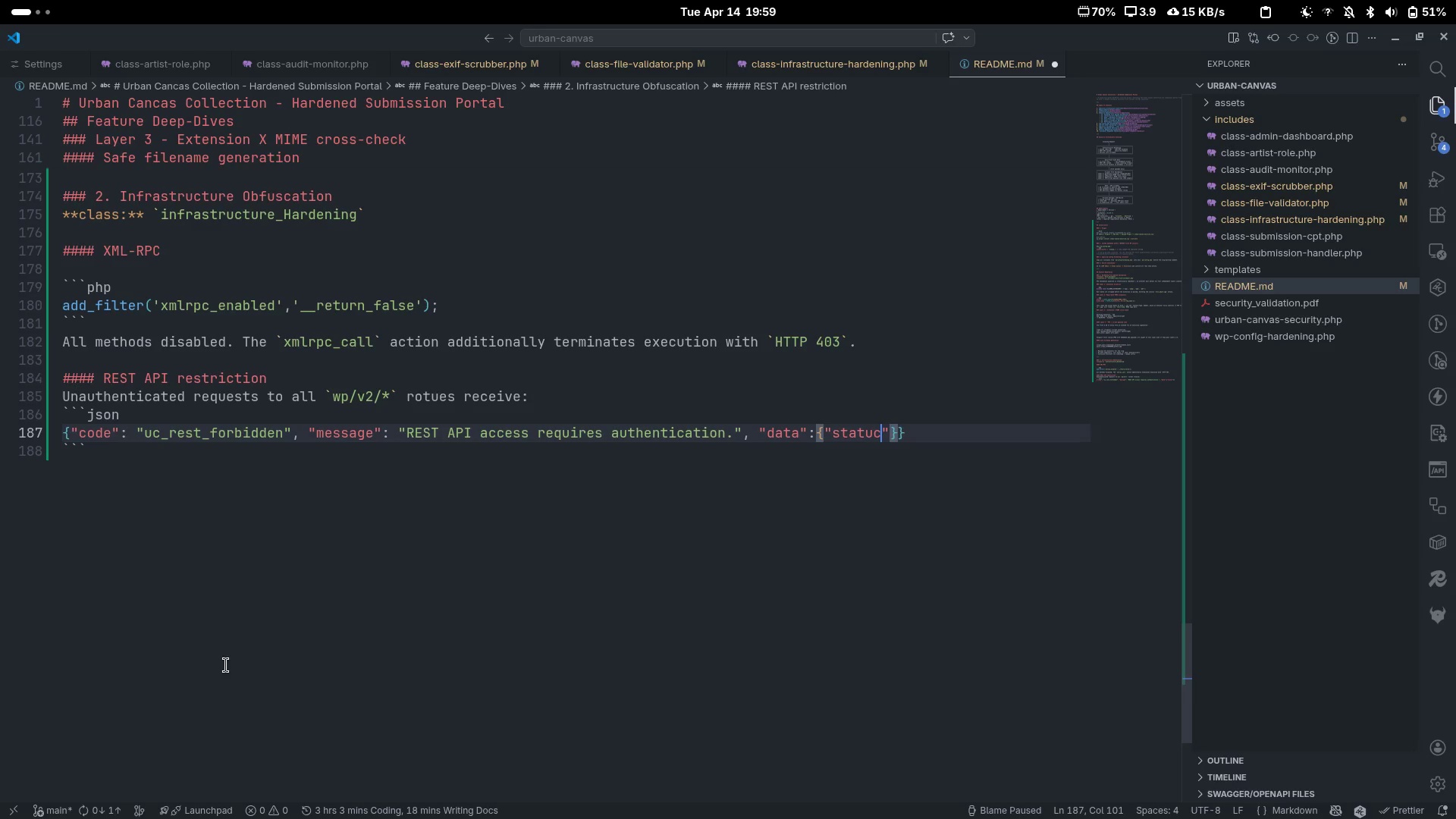 
key(ArrowRight)
 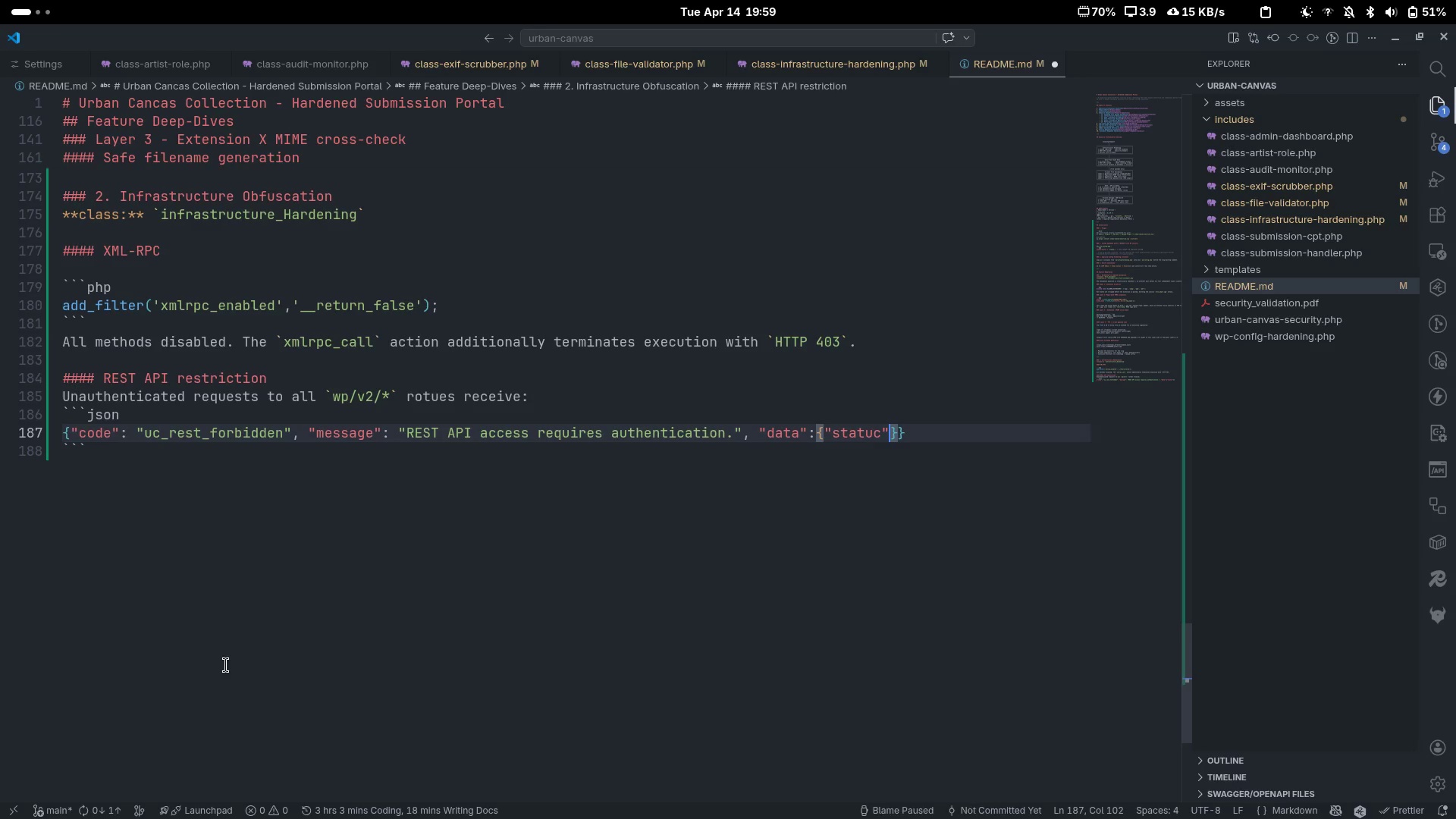 
key(Shift+ShiftLeft)
 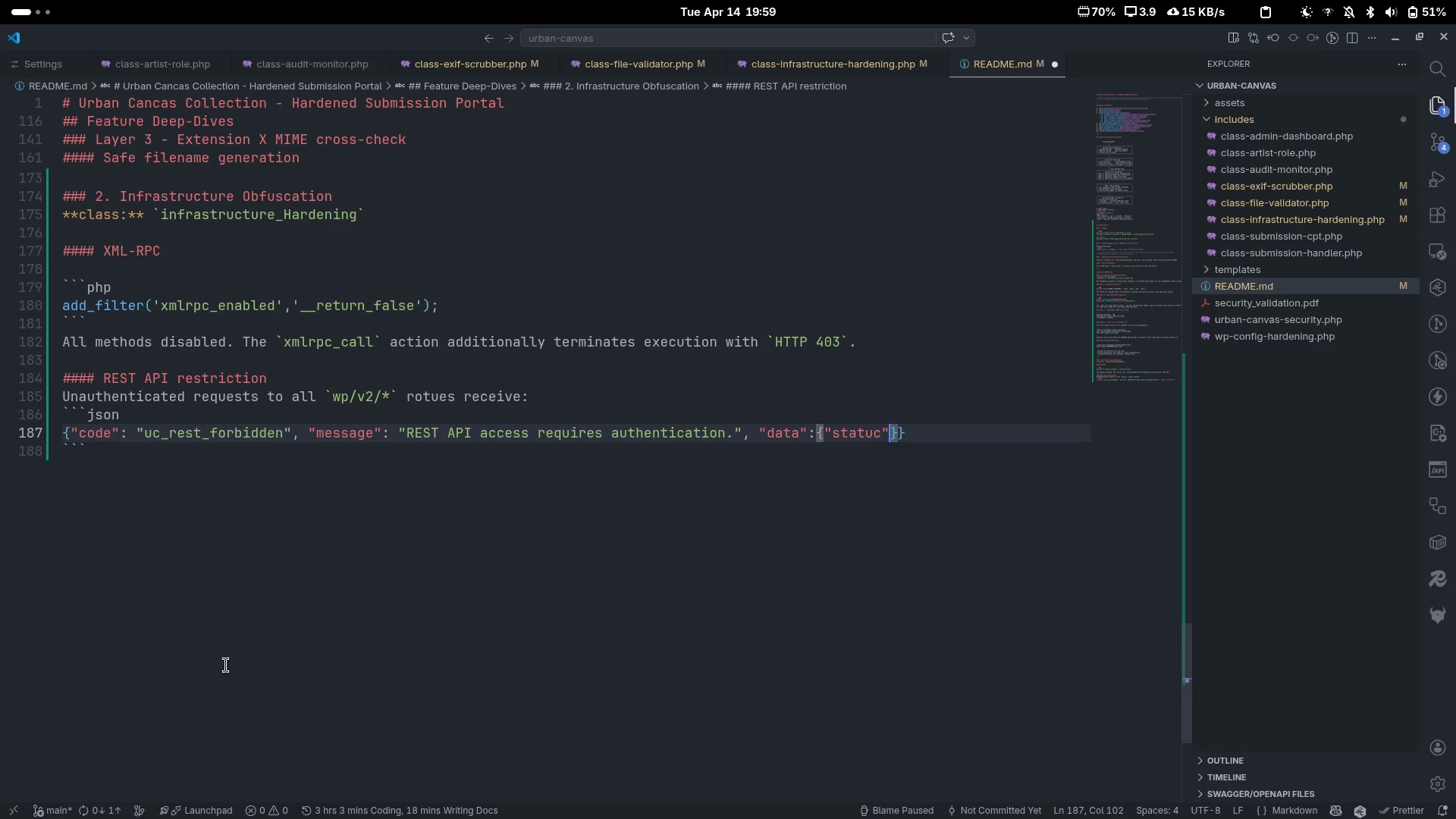 
key(ArrowLeft)
 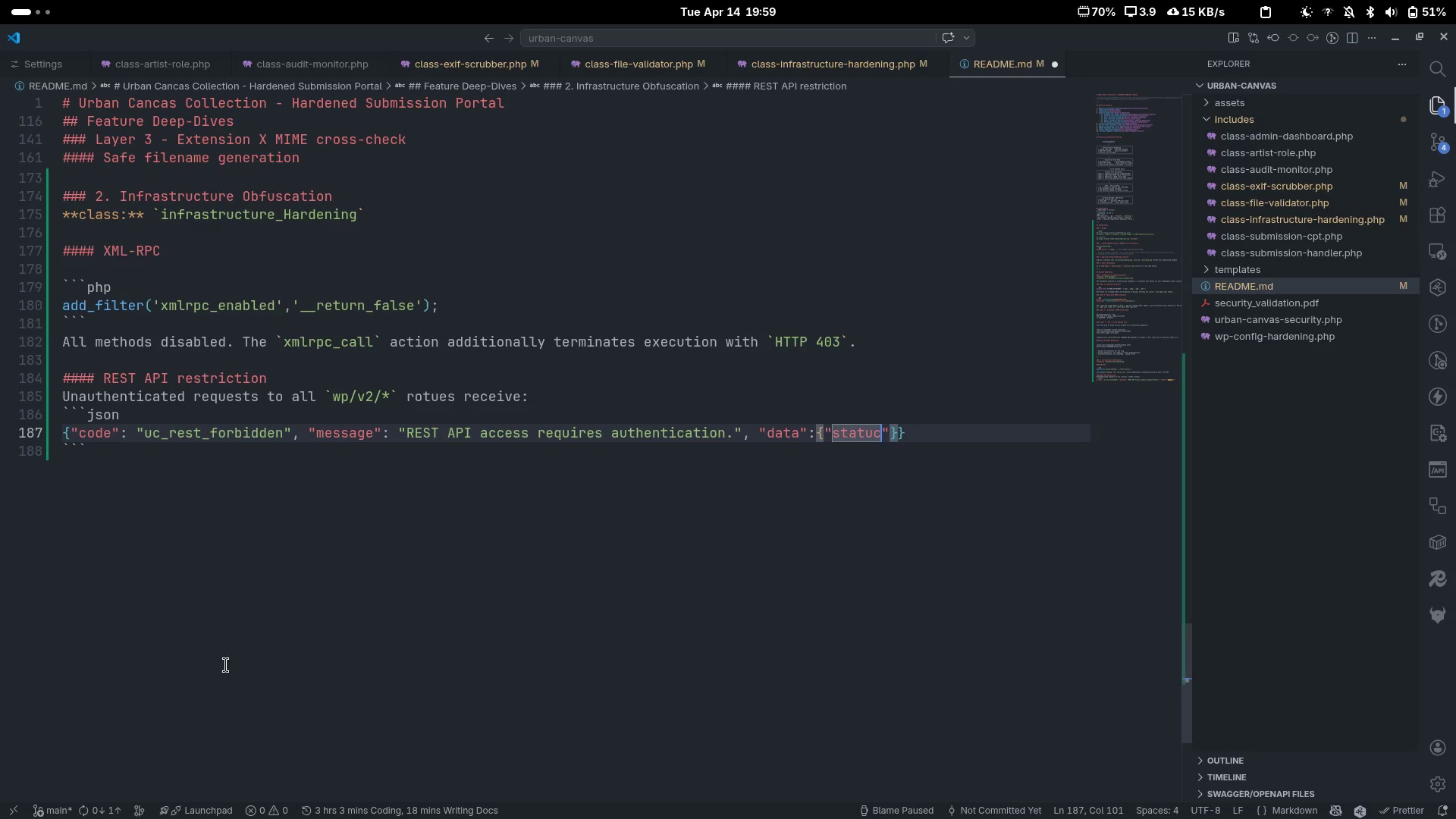 
key(Backspace)
 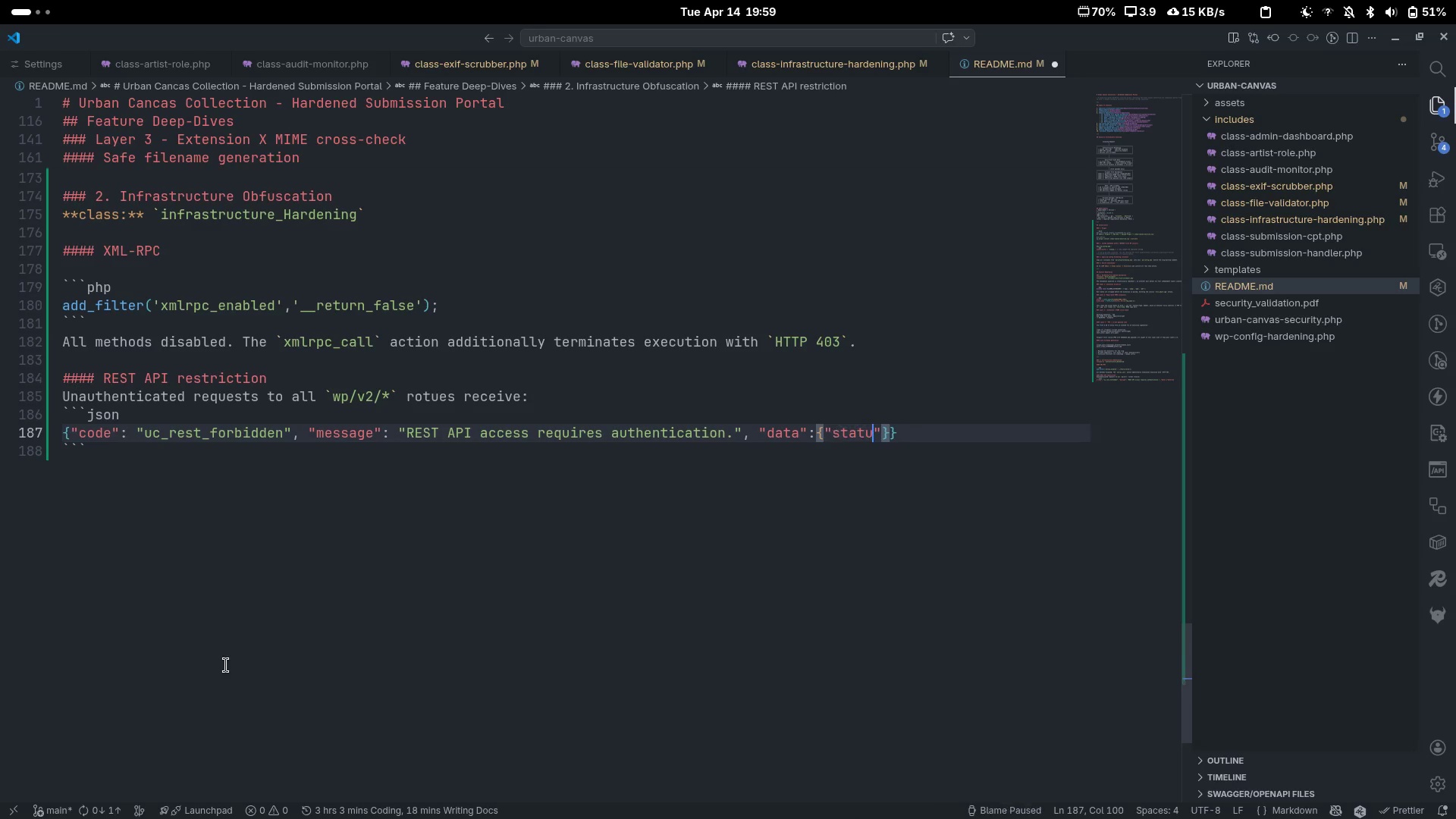 
key(S)
 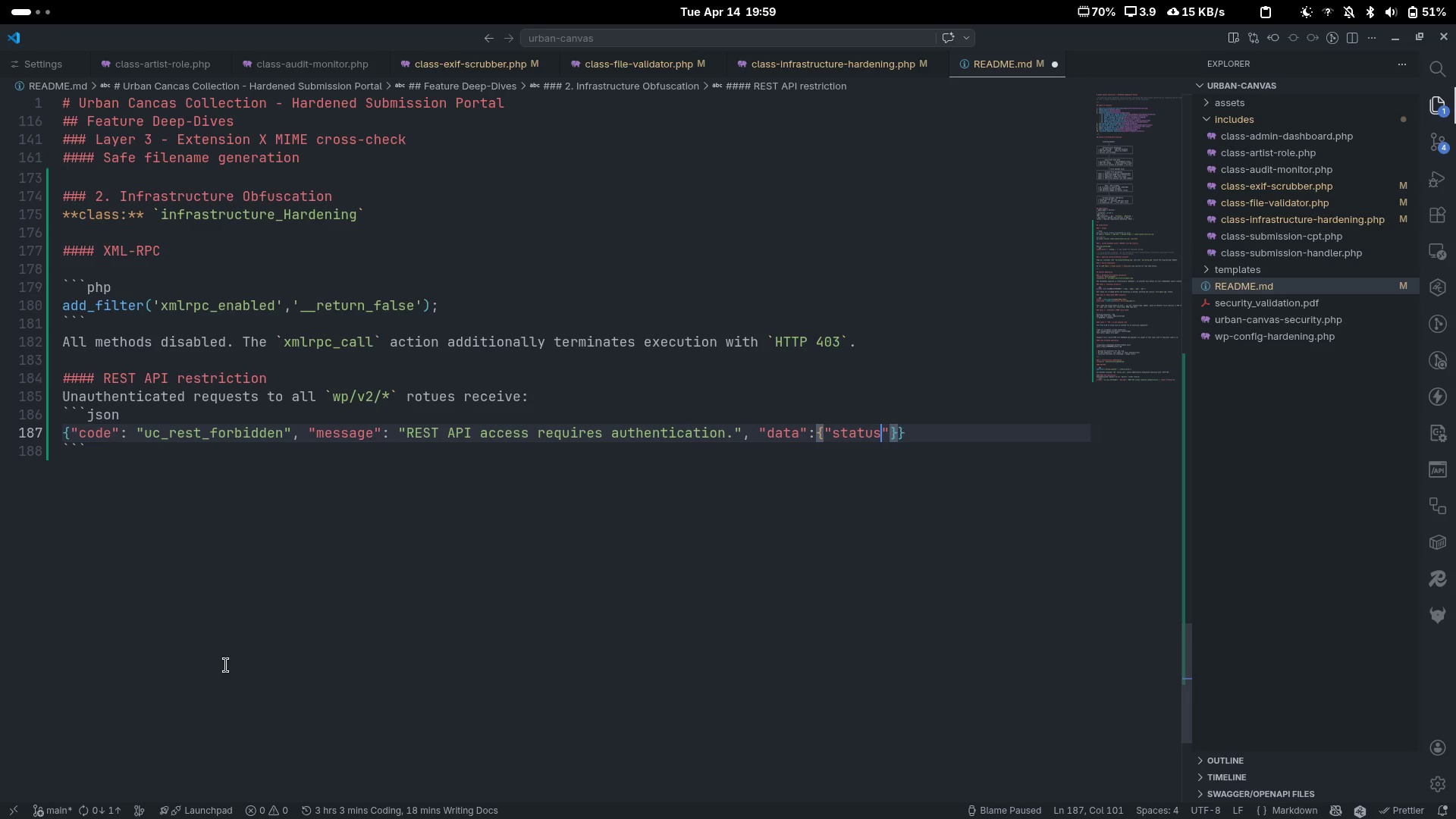 
key(ArrowRight)
 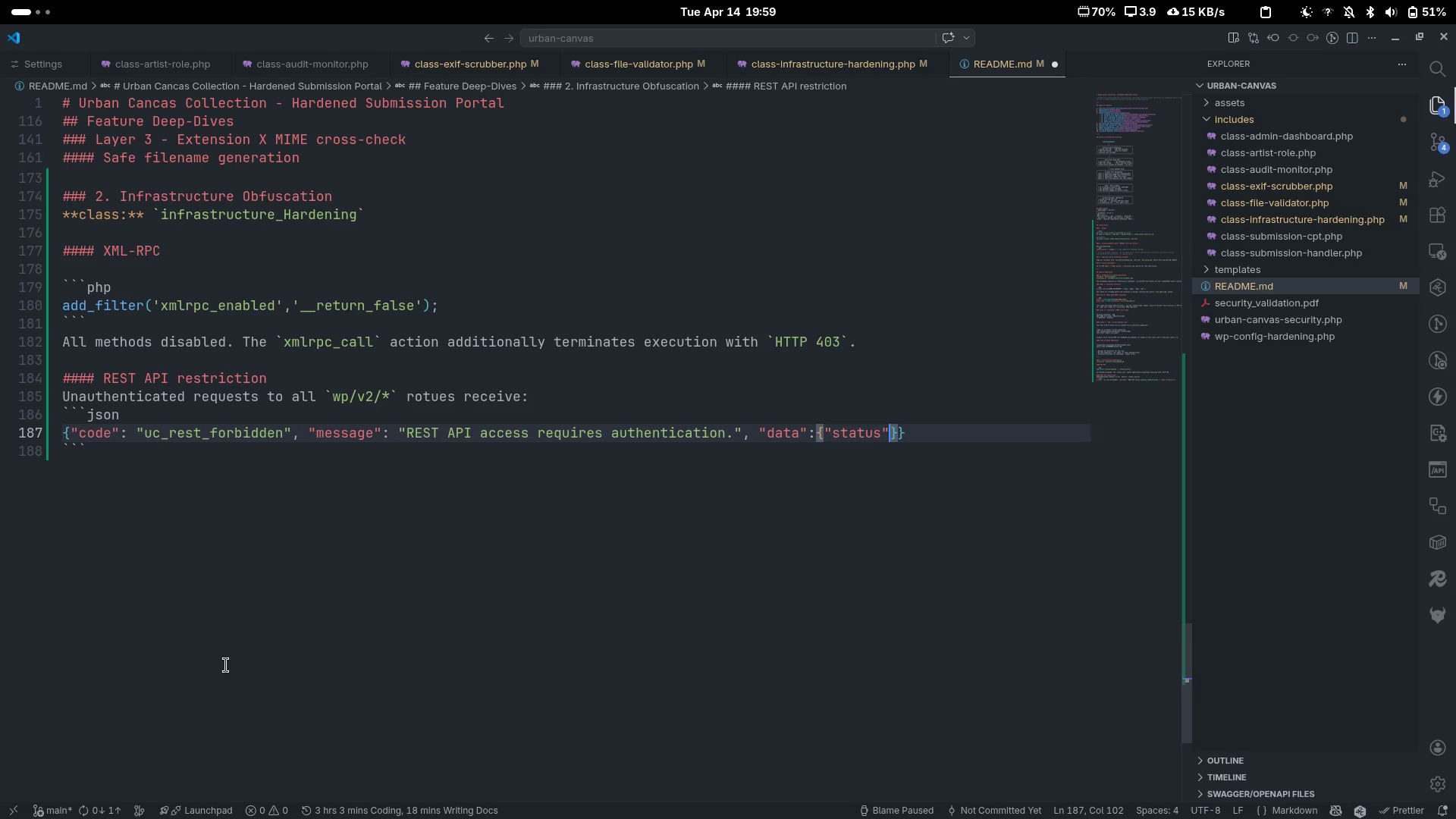 
type(:41)
key(Backspace)
type(01)
 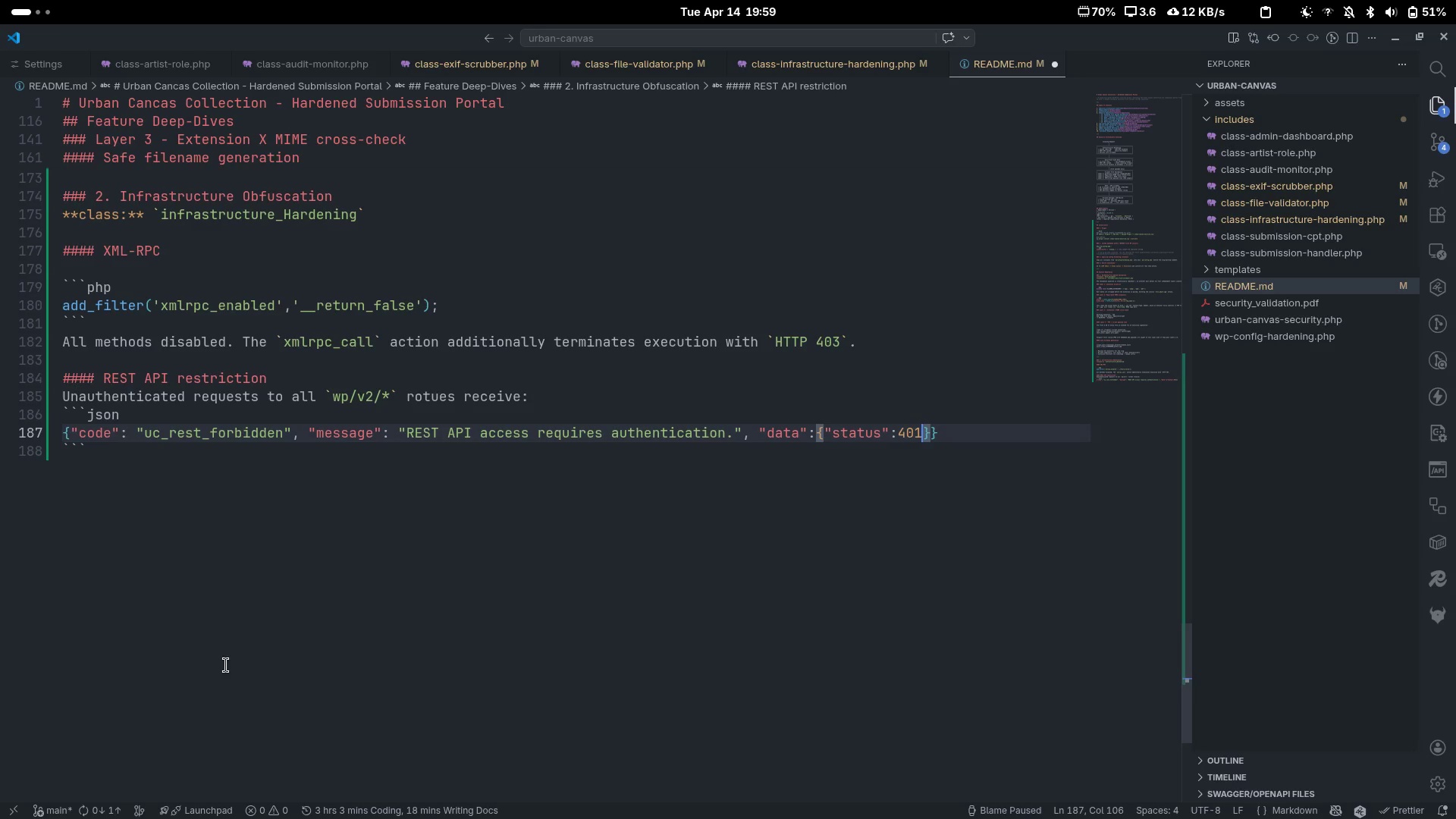 
key(Control+S)
 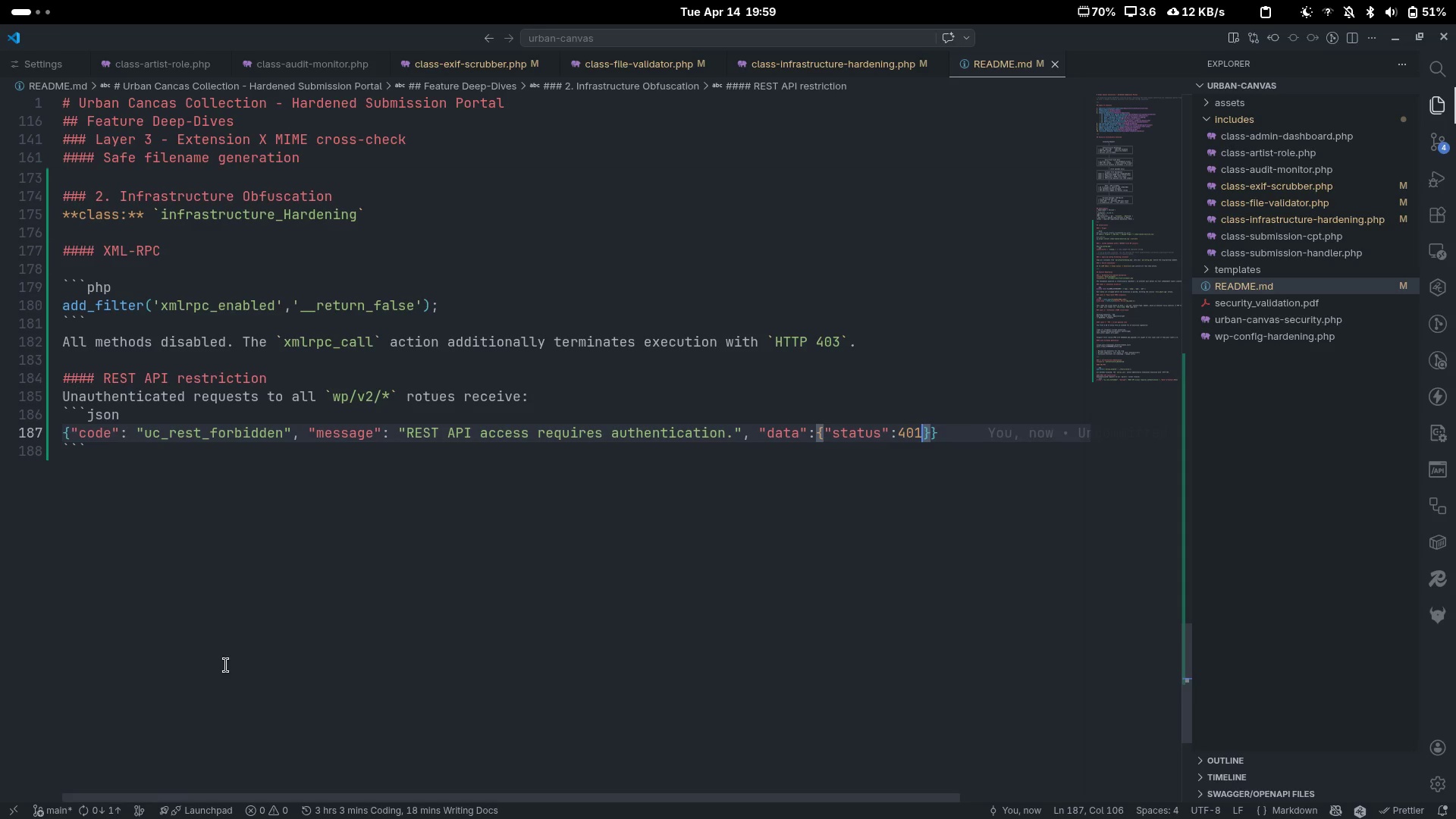 
key(ArrowDown)
 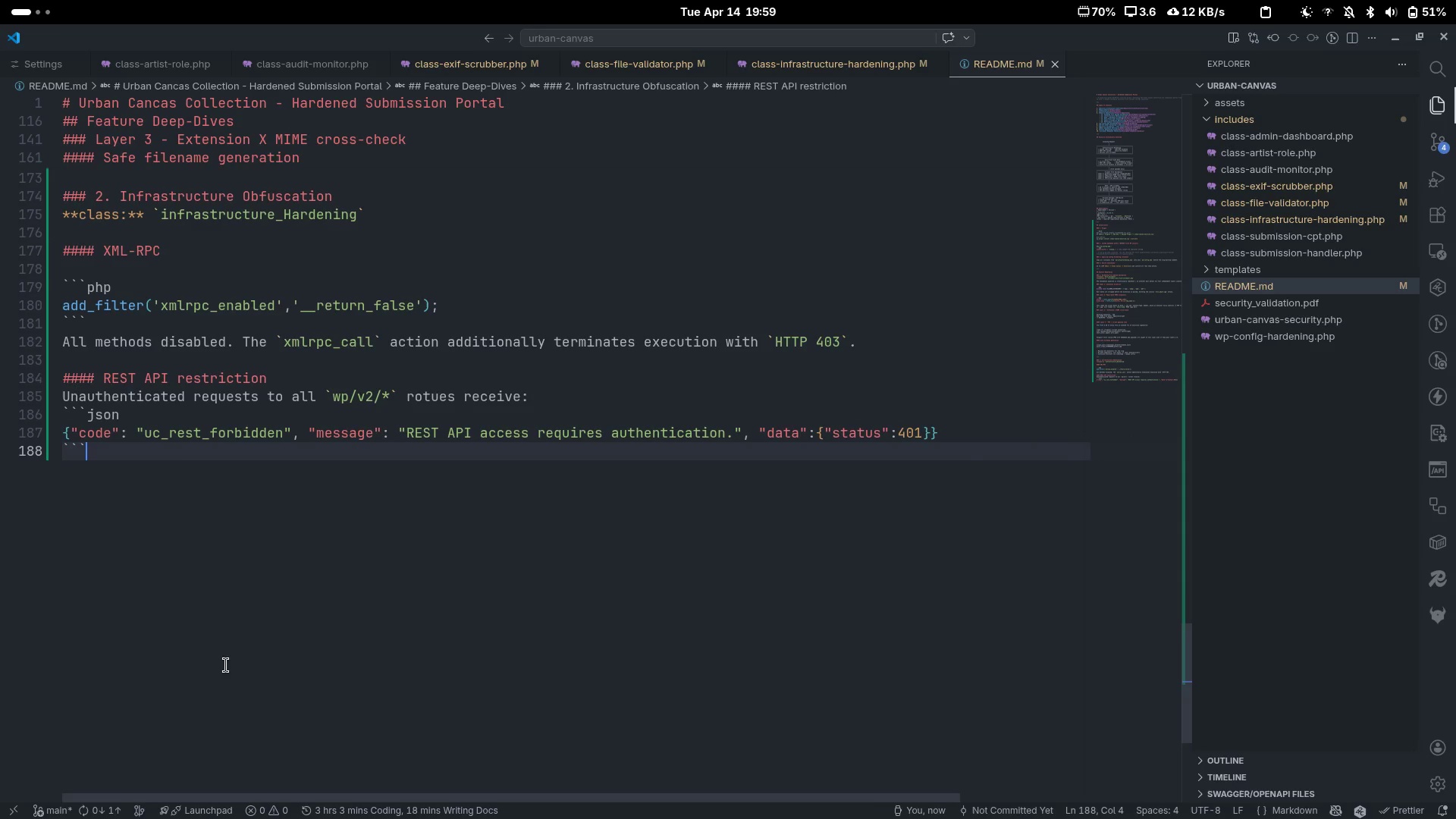 
key(Enter)
 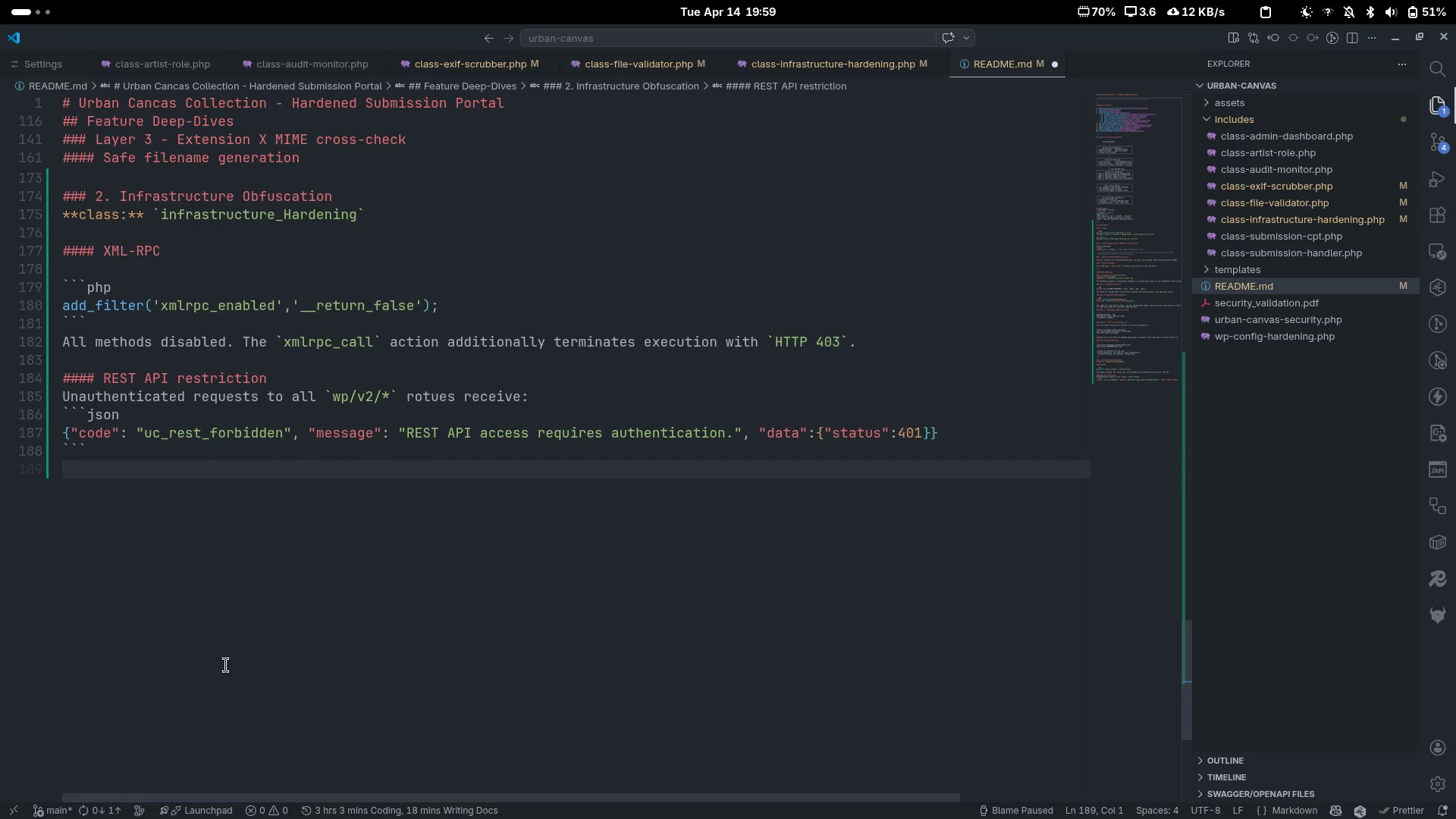 
type(Our w)
key(Backspace)
type(own public '')
 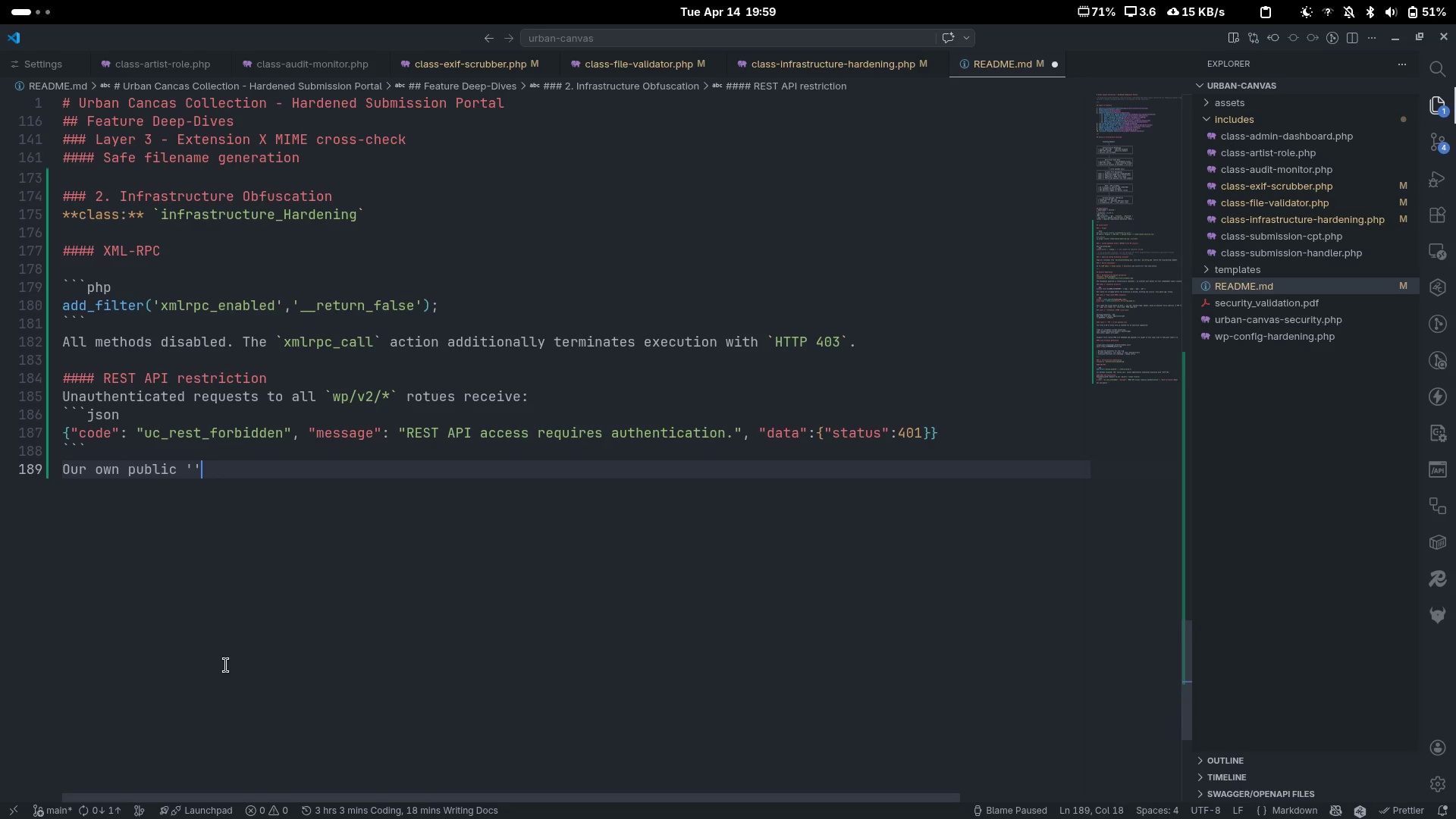 
key(ArrowLeft)
 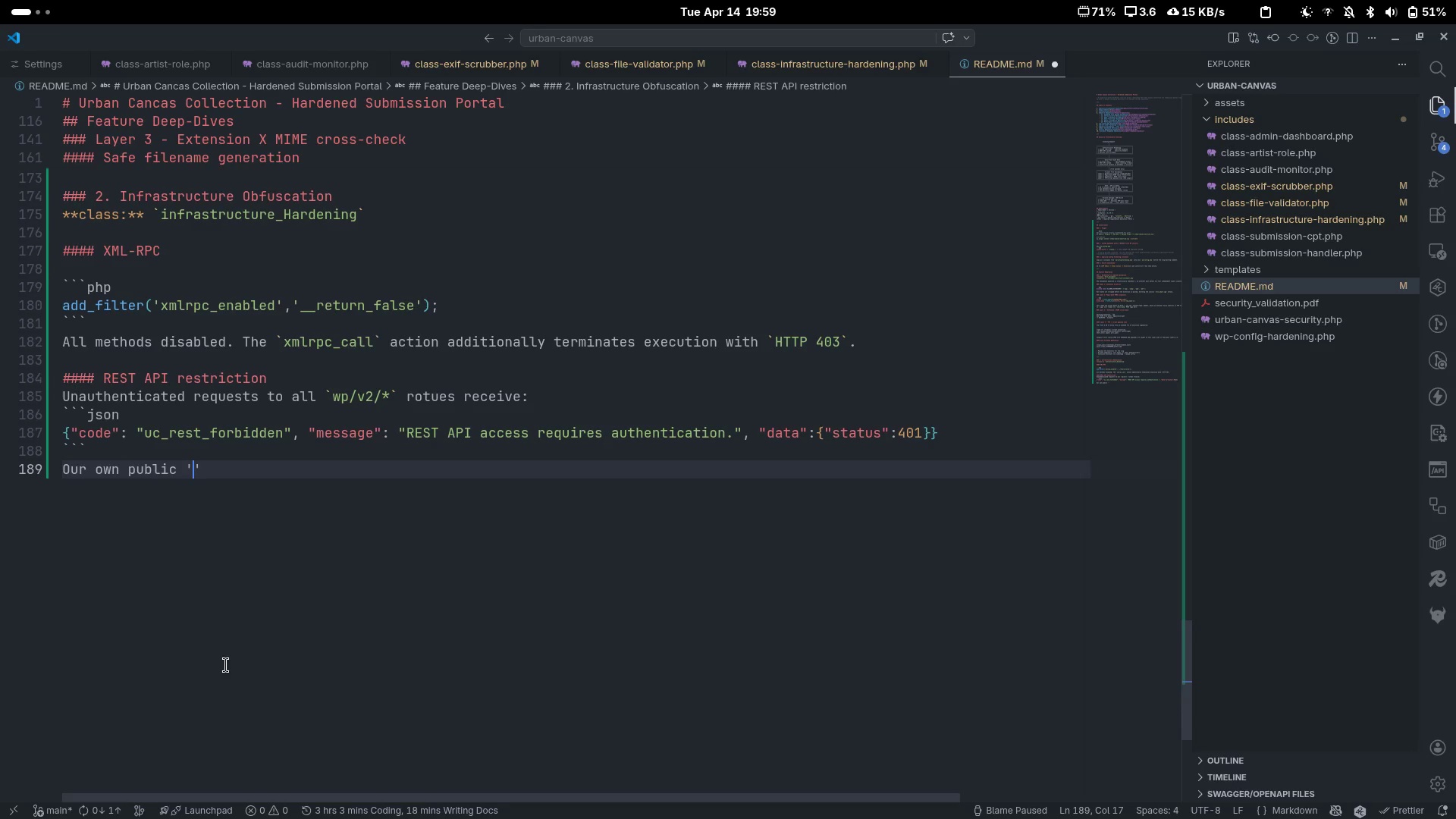 
type(/uc/*)
 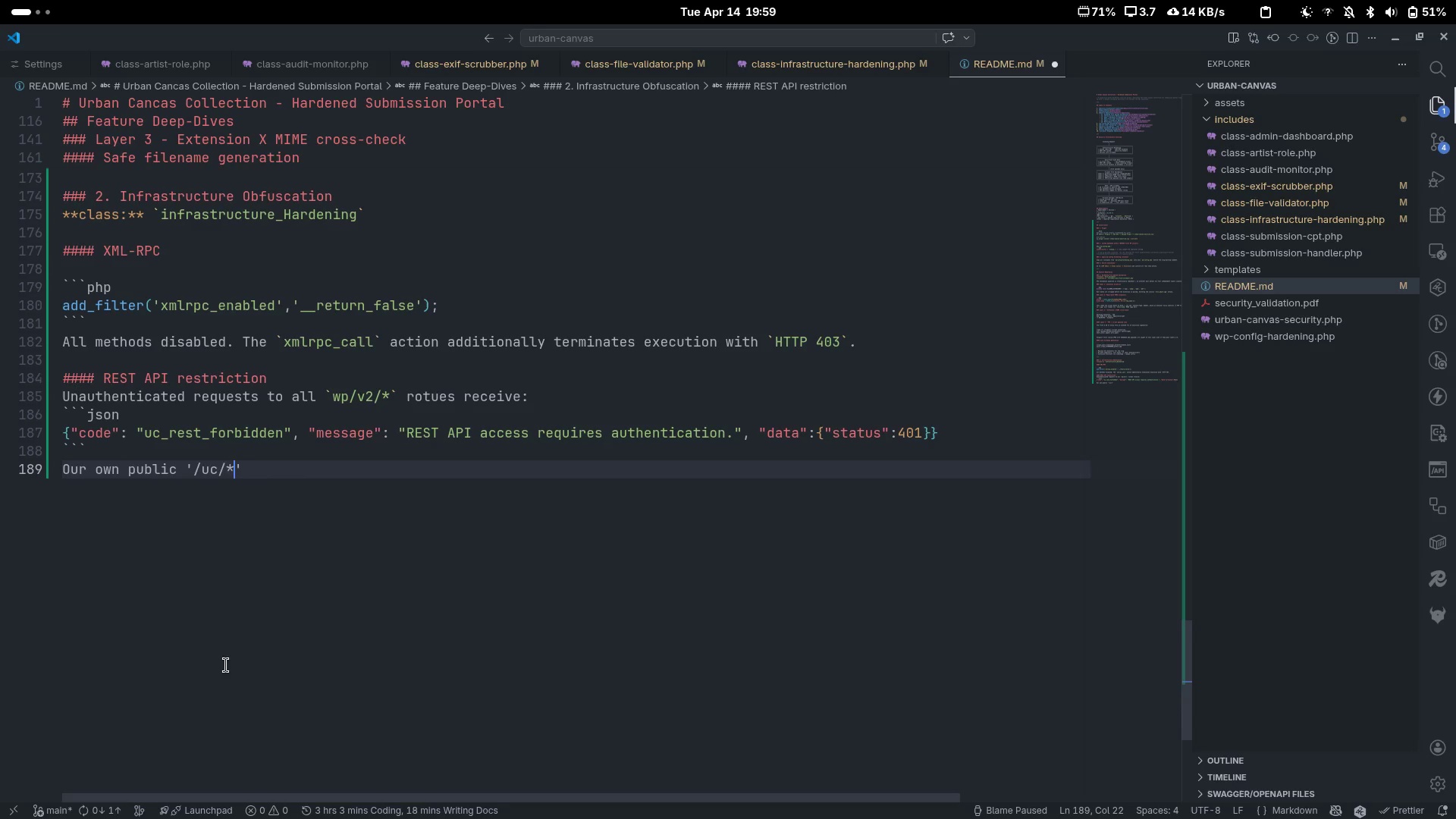 
key(ArrowRight)
 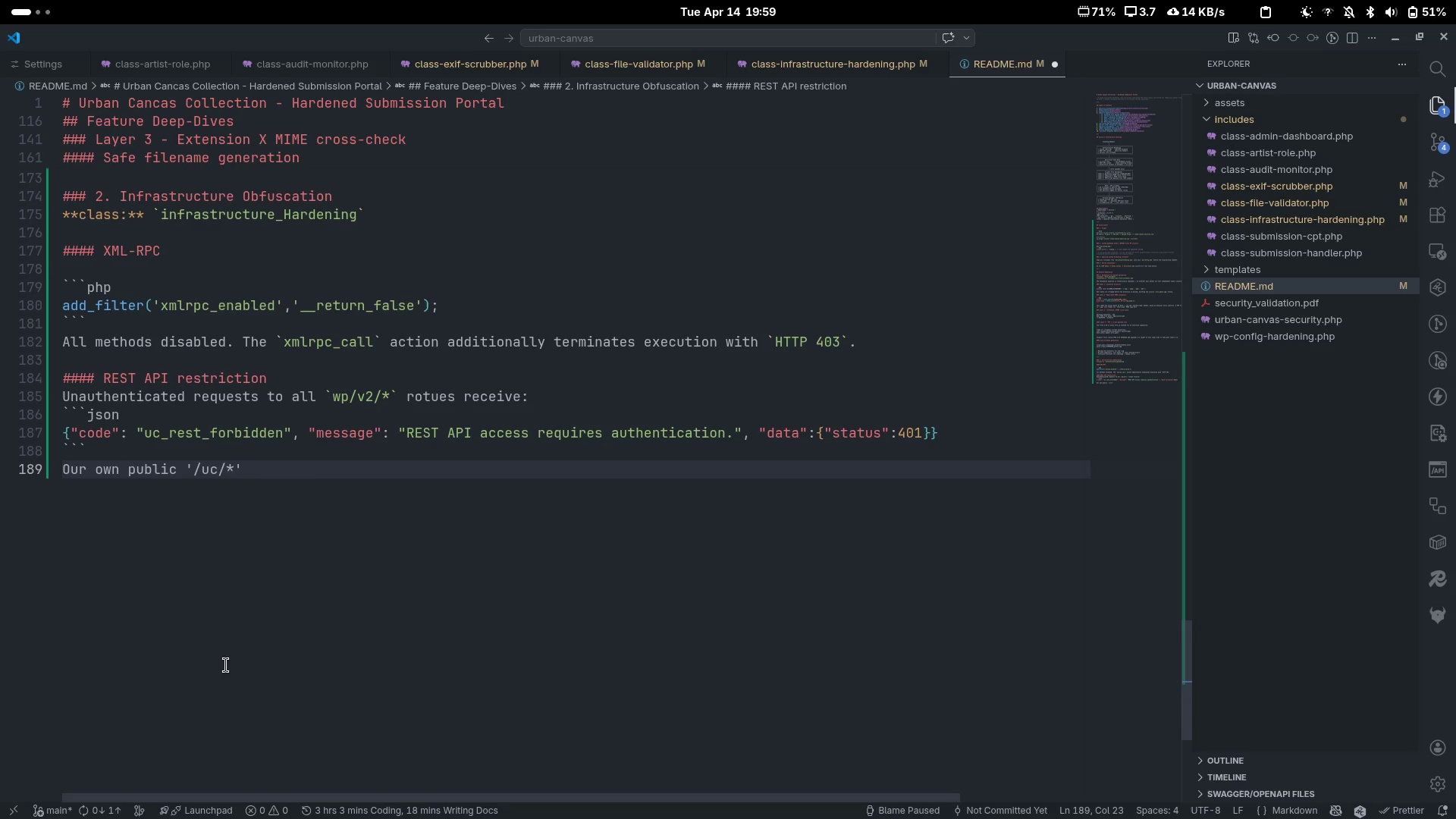 
key(Backspace)
 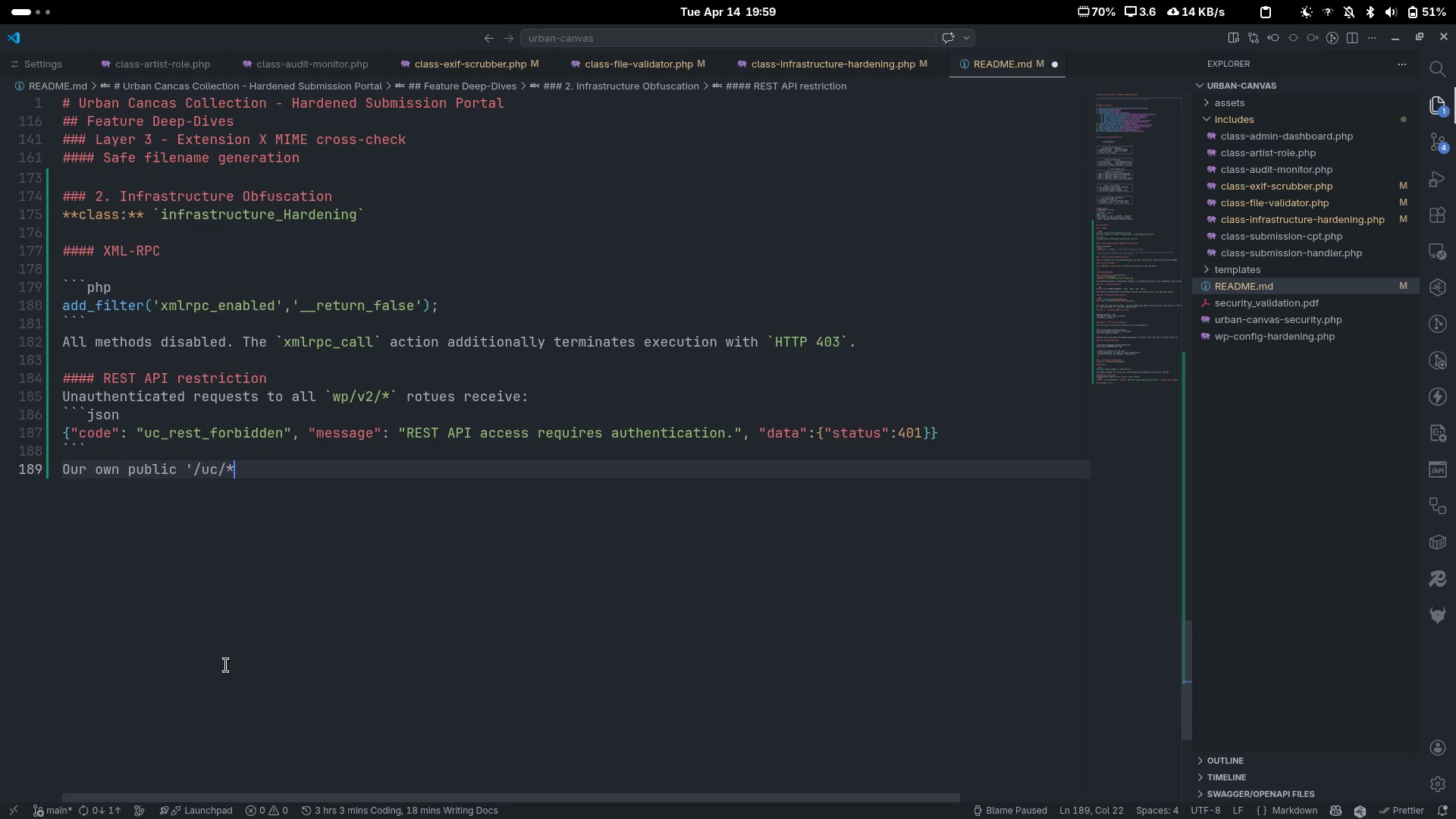 
key(Control+ArrowLeft)
 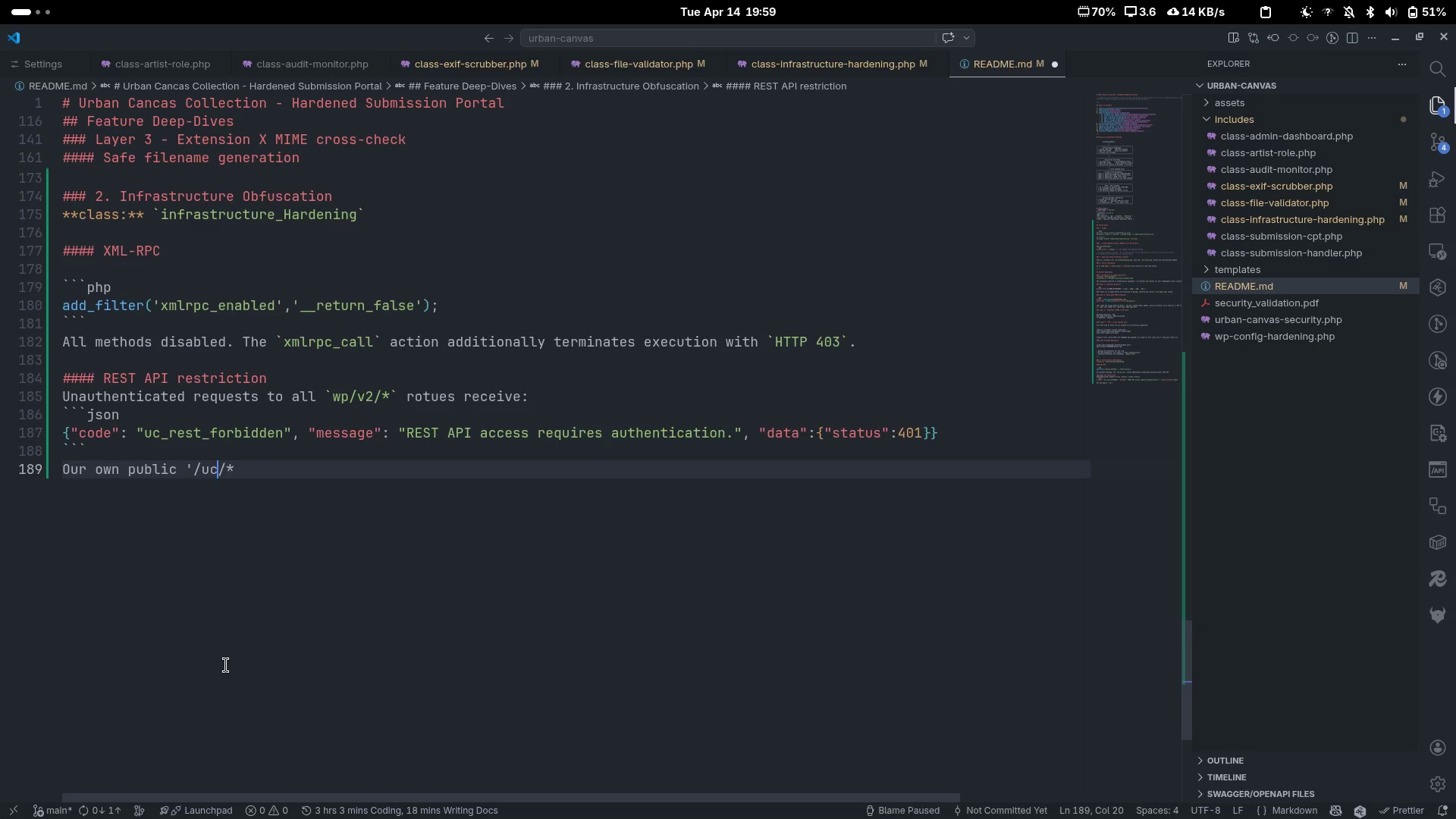 
key(Control+ArrowLeft)
 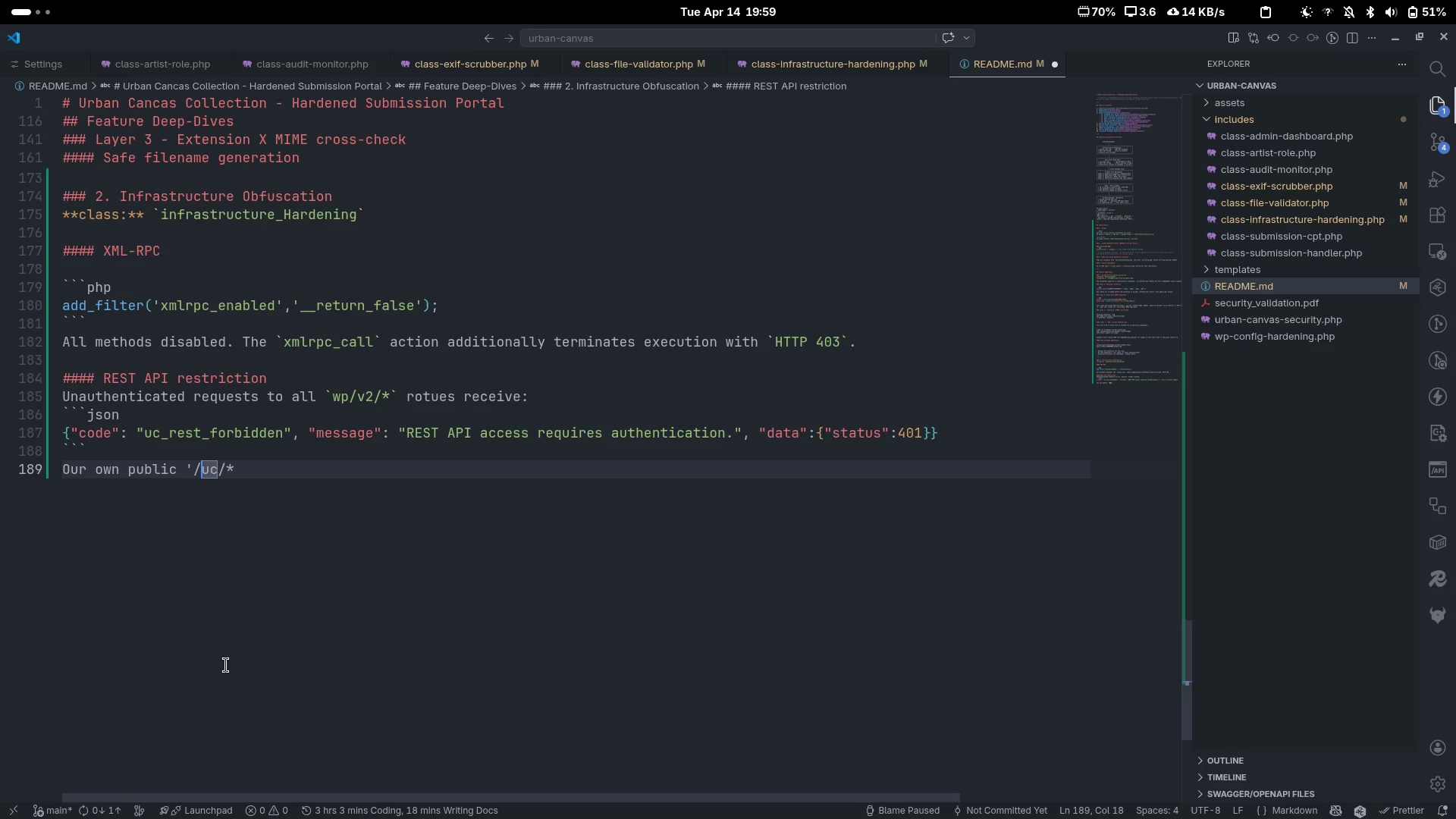 
key(ArrowLeft)
 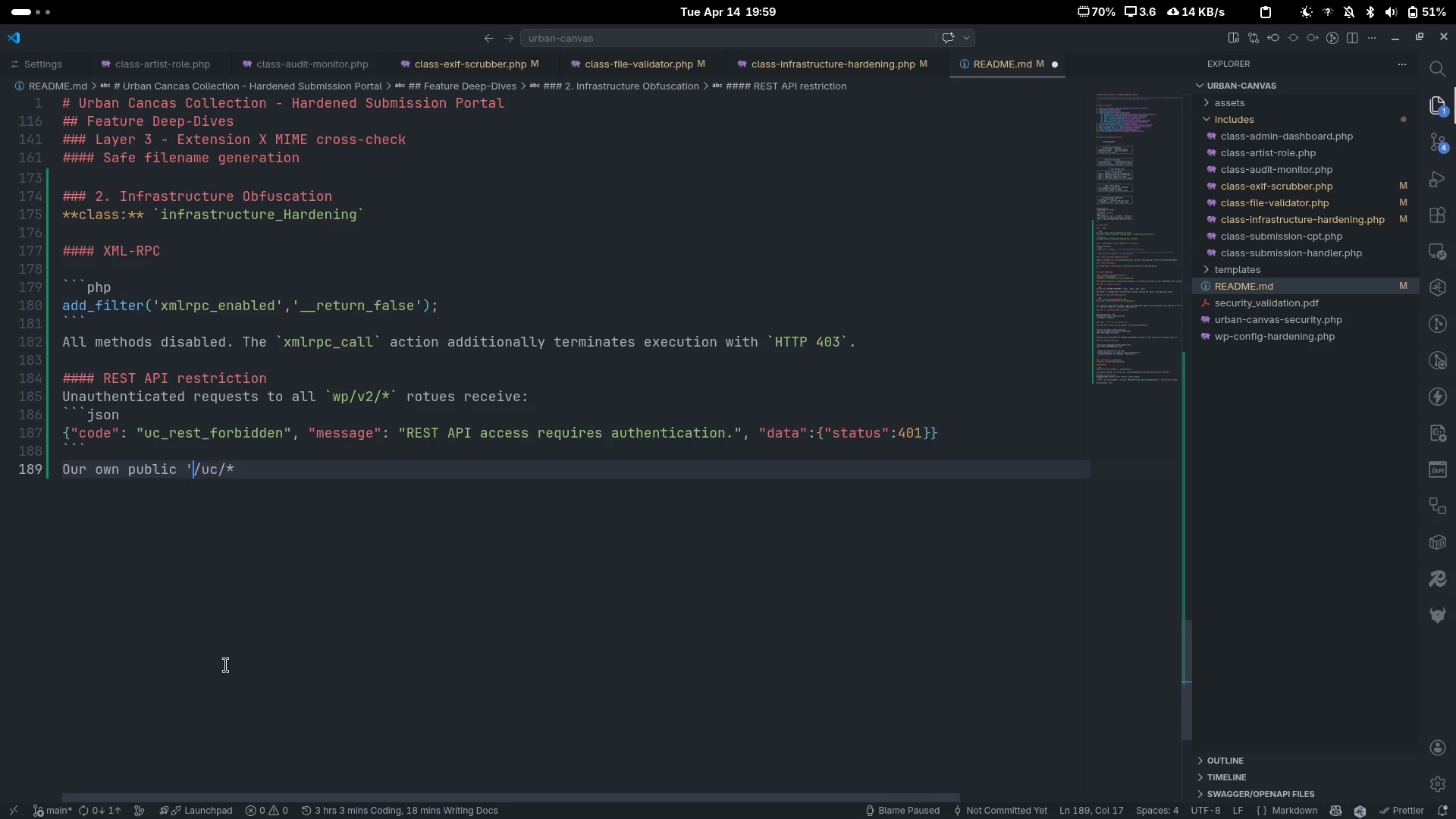 
key(Backspace)
 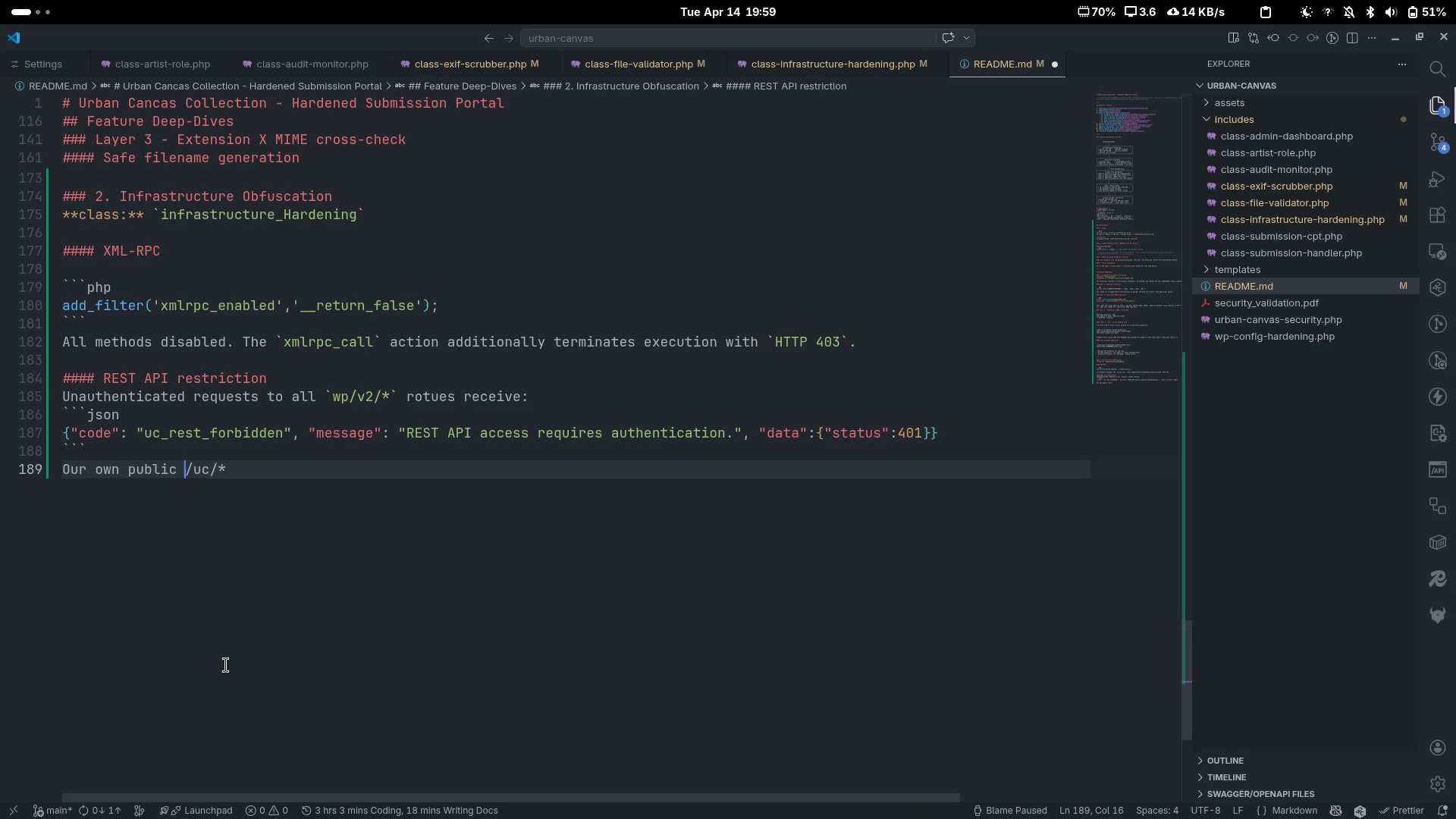 
key(Control+Shift+ArrowRight)
 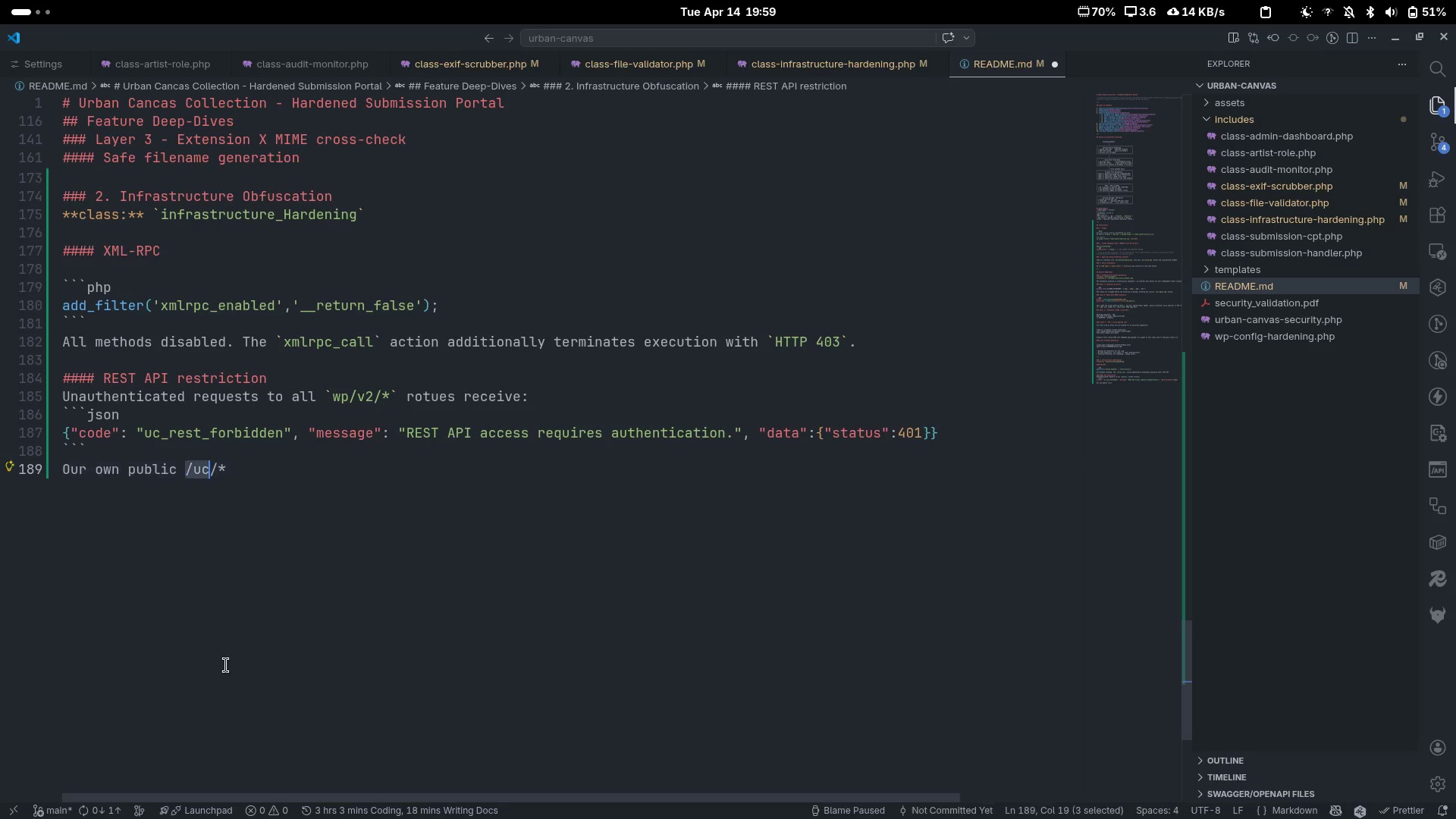 
key(Control+Shift+ArrowRight)
 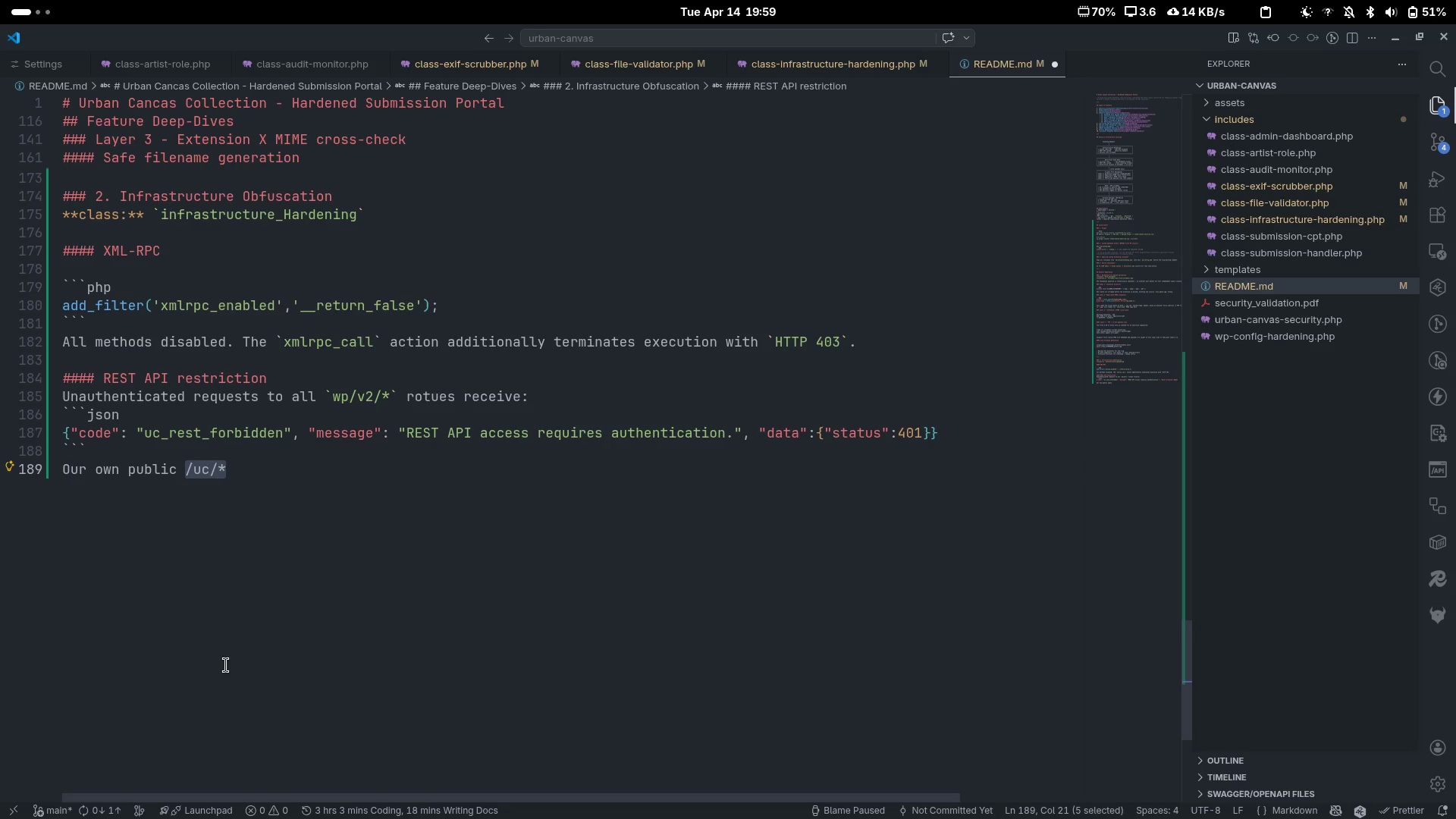 
key(Backquote)
 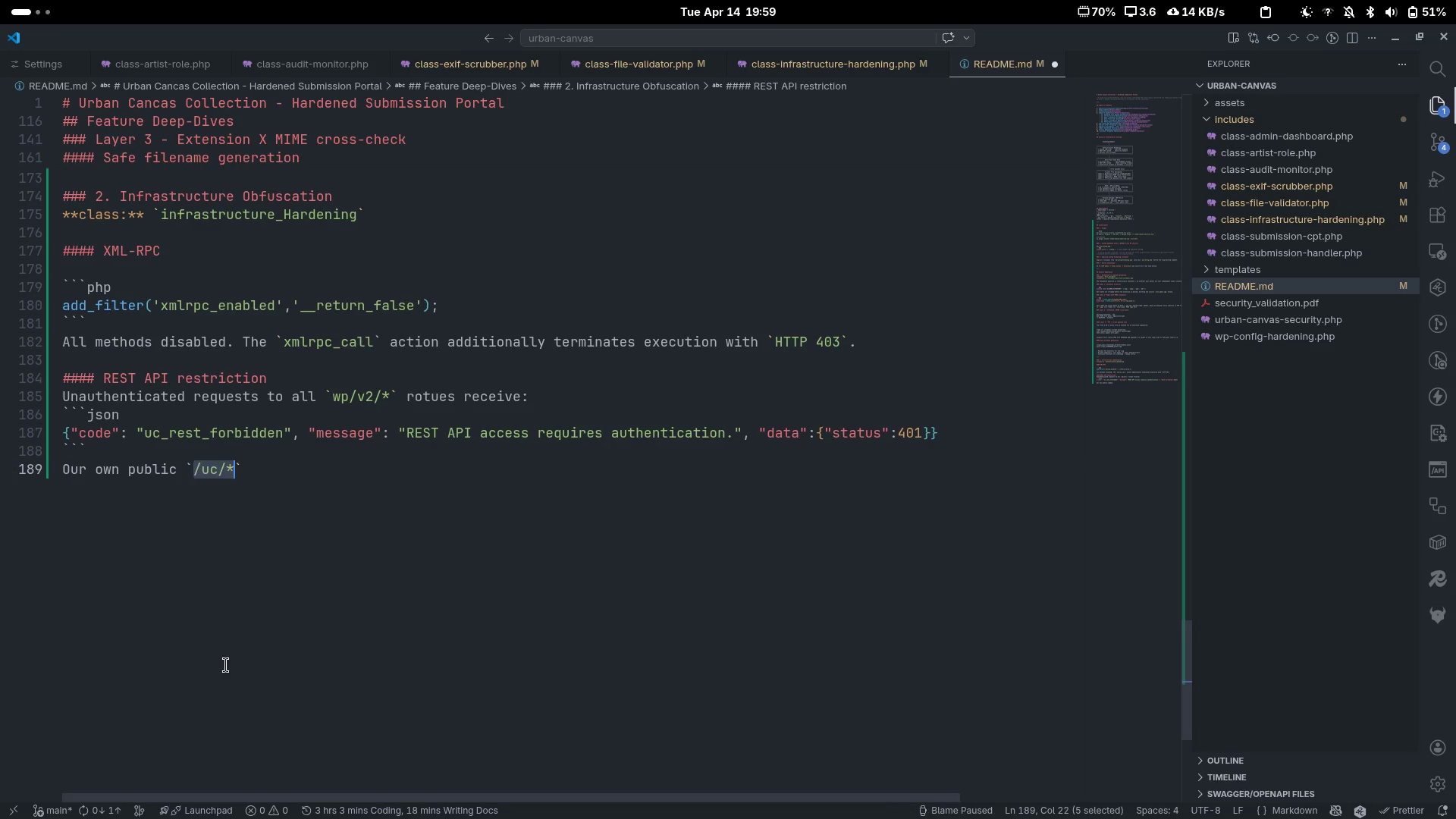 
key(Backquote)
 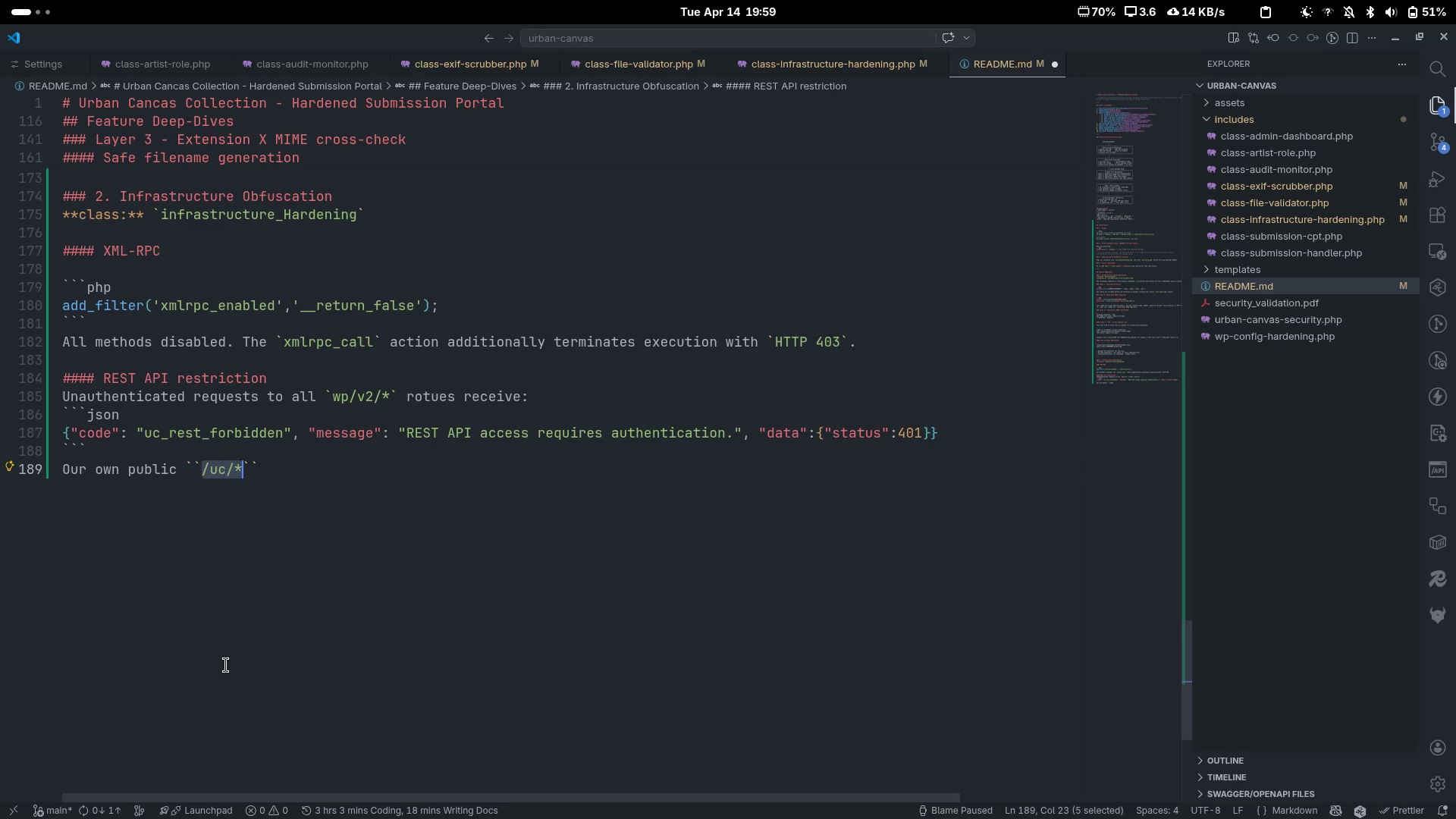 
key(Backspace)
 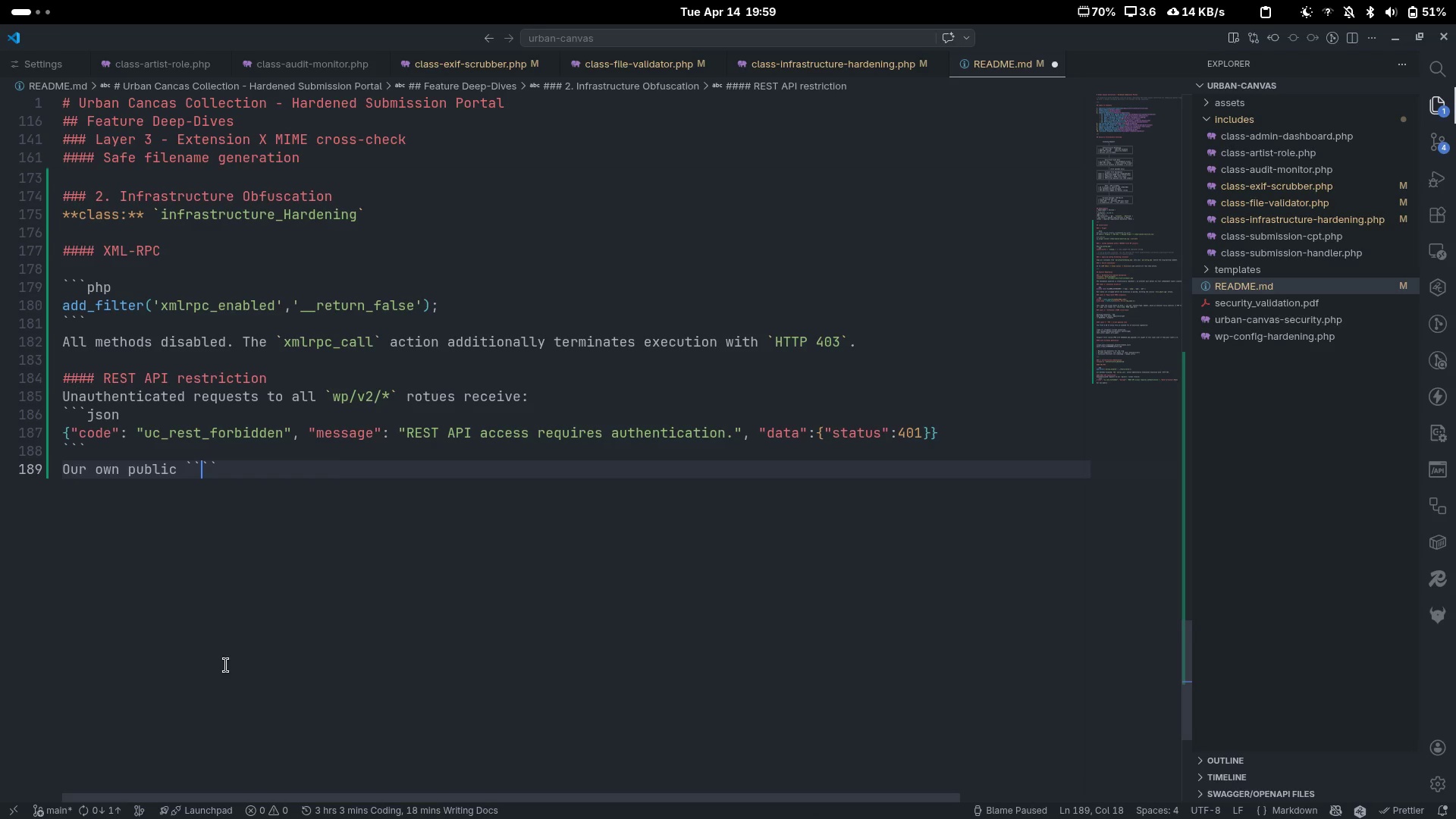 
key(Control+Z)
 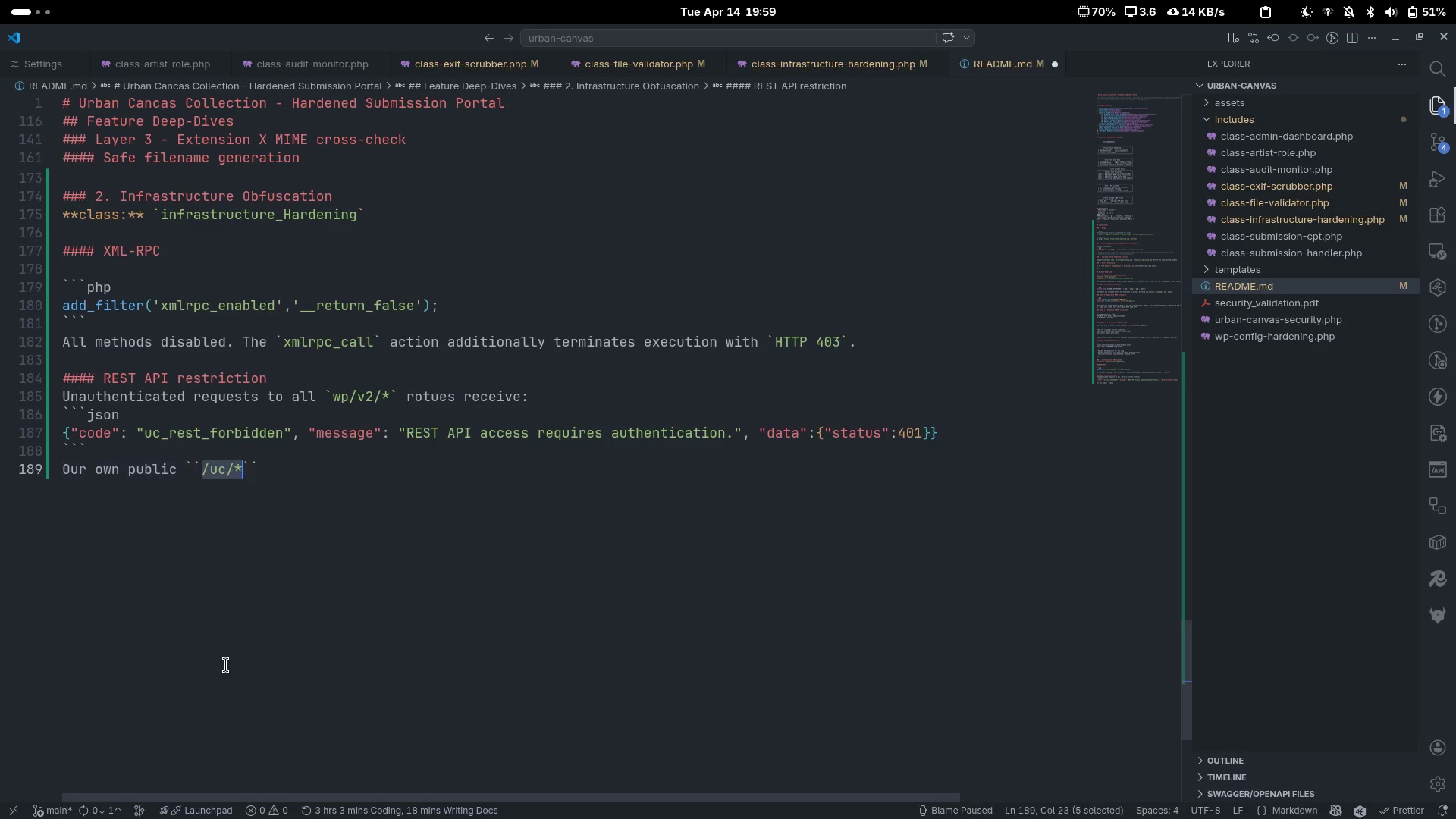 
key(Control+Z)
 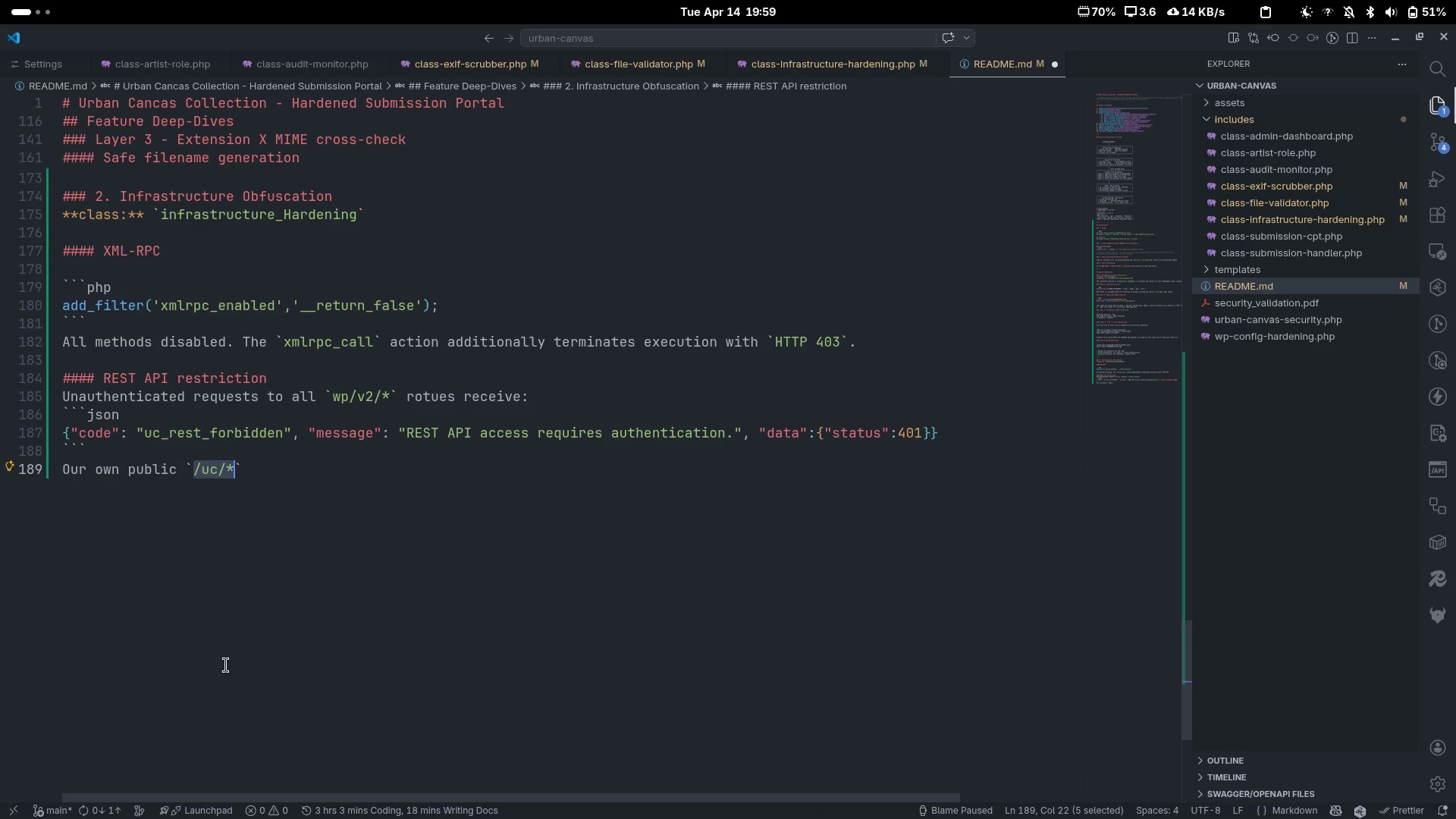 
type([End] namespace is whitelisted)
 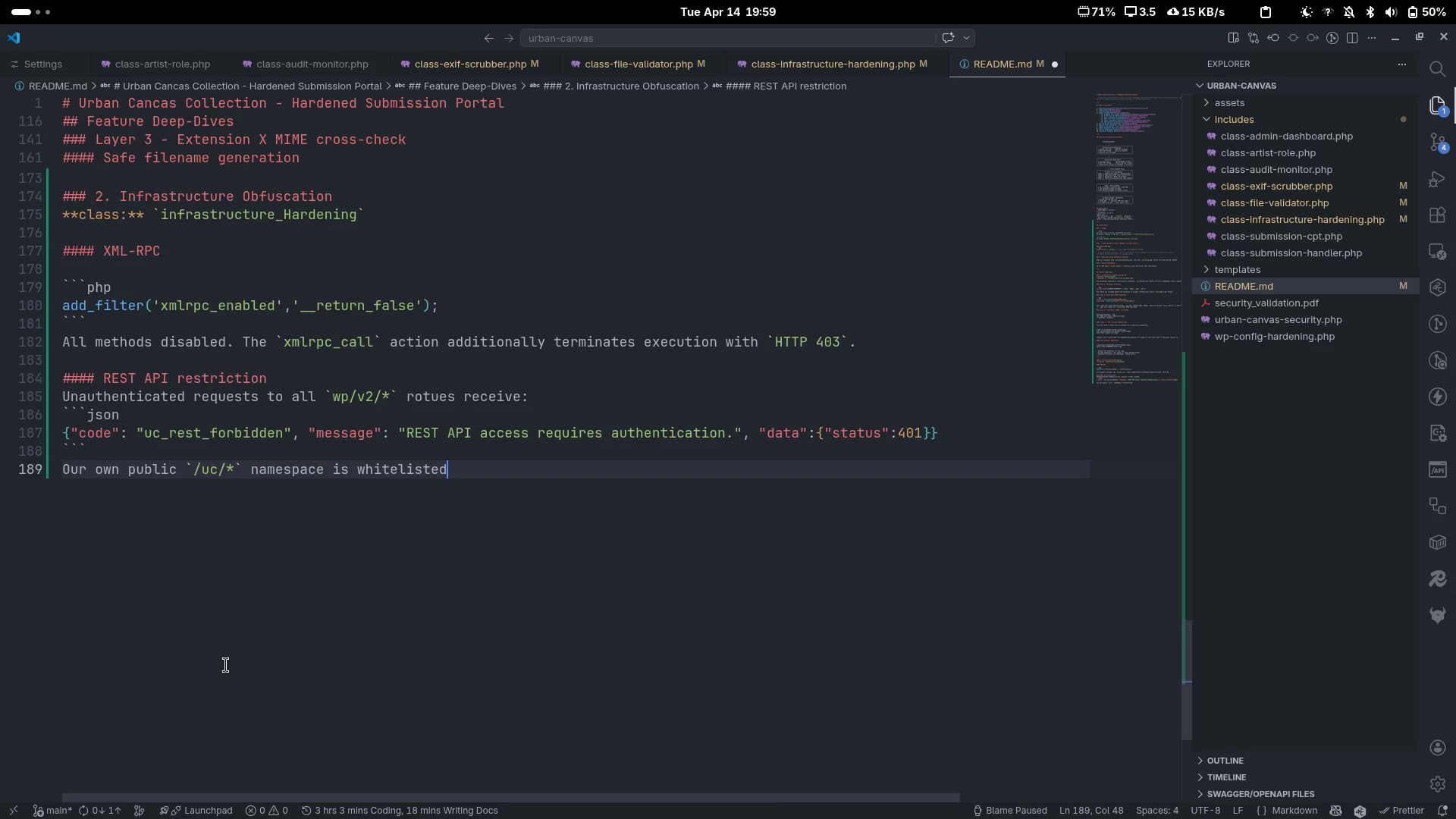 
key(Control+ControlLeft)
 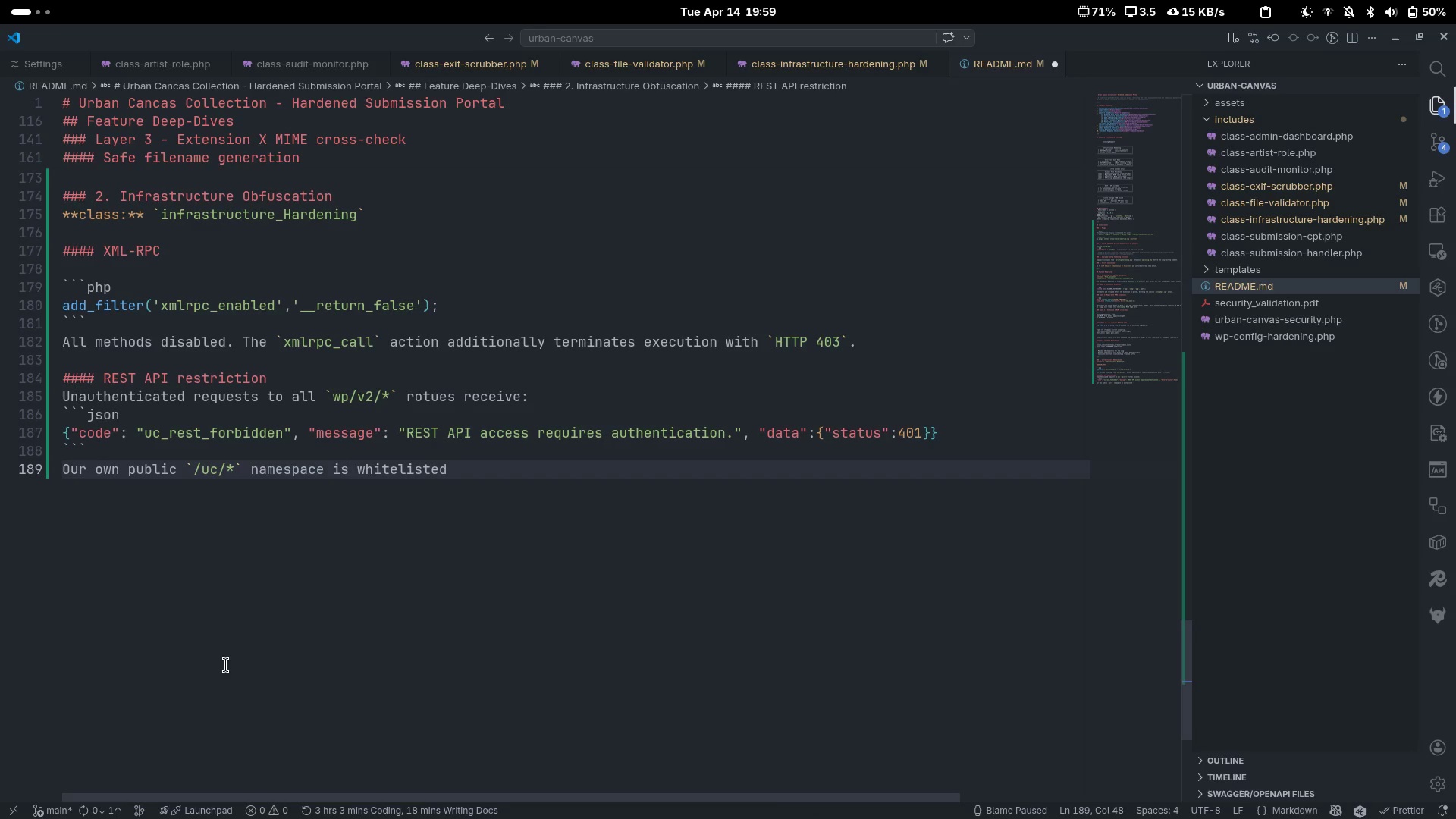 
key(Period)
 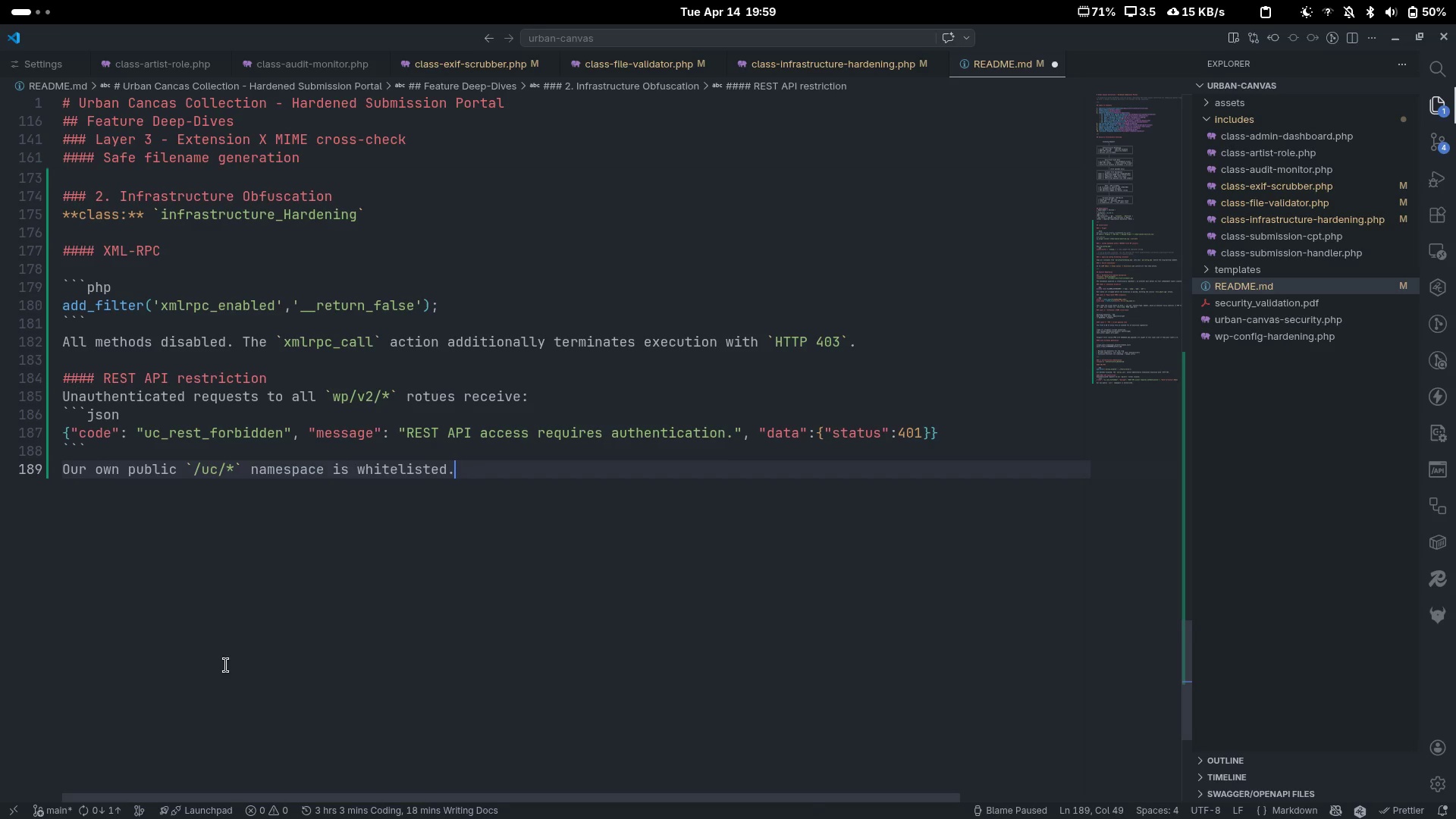 
key(Control+ControlLeft)
 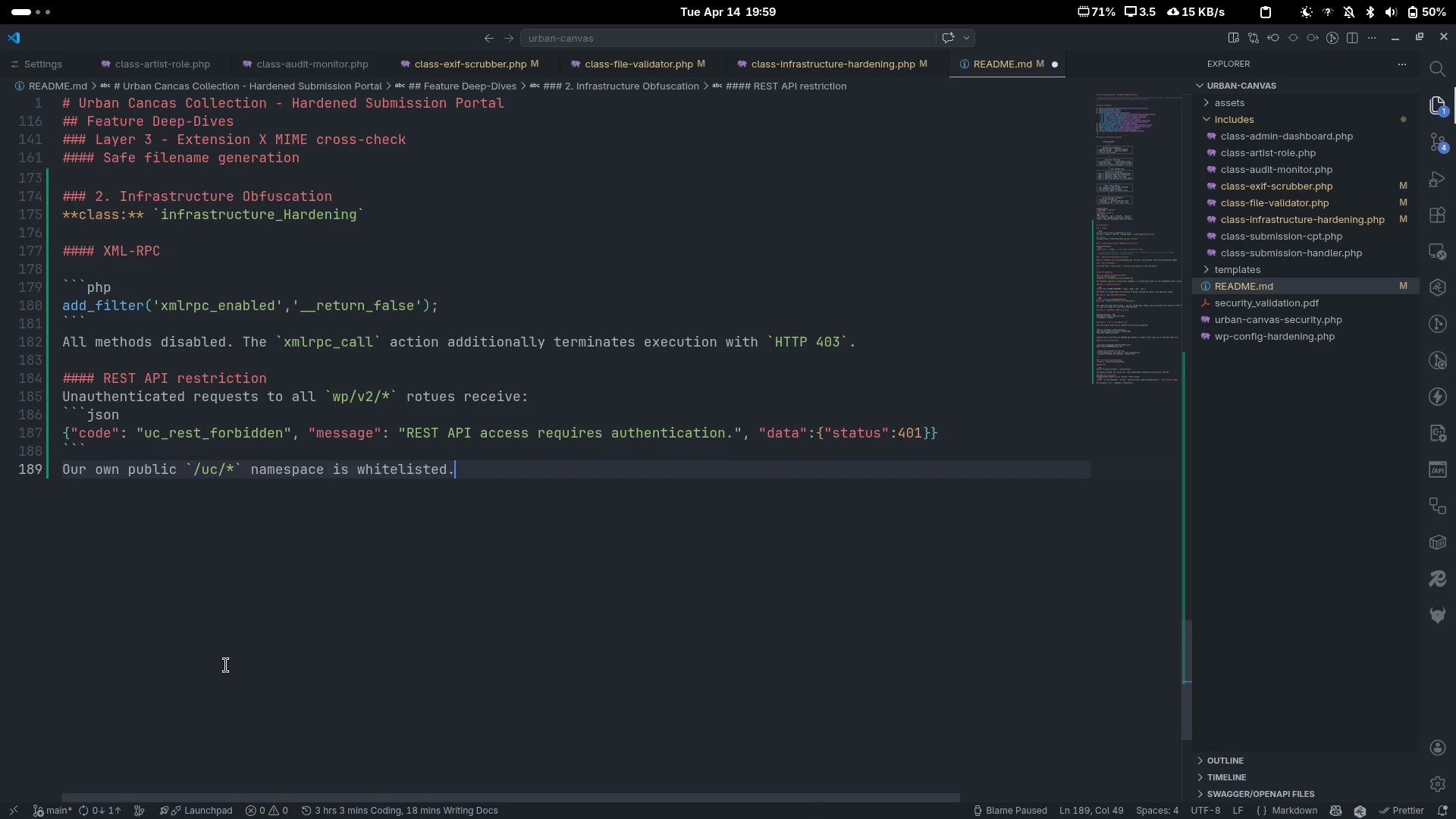 
key(Control+S)
 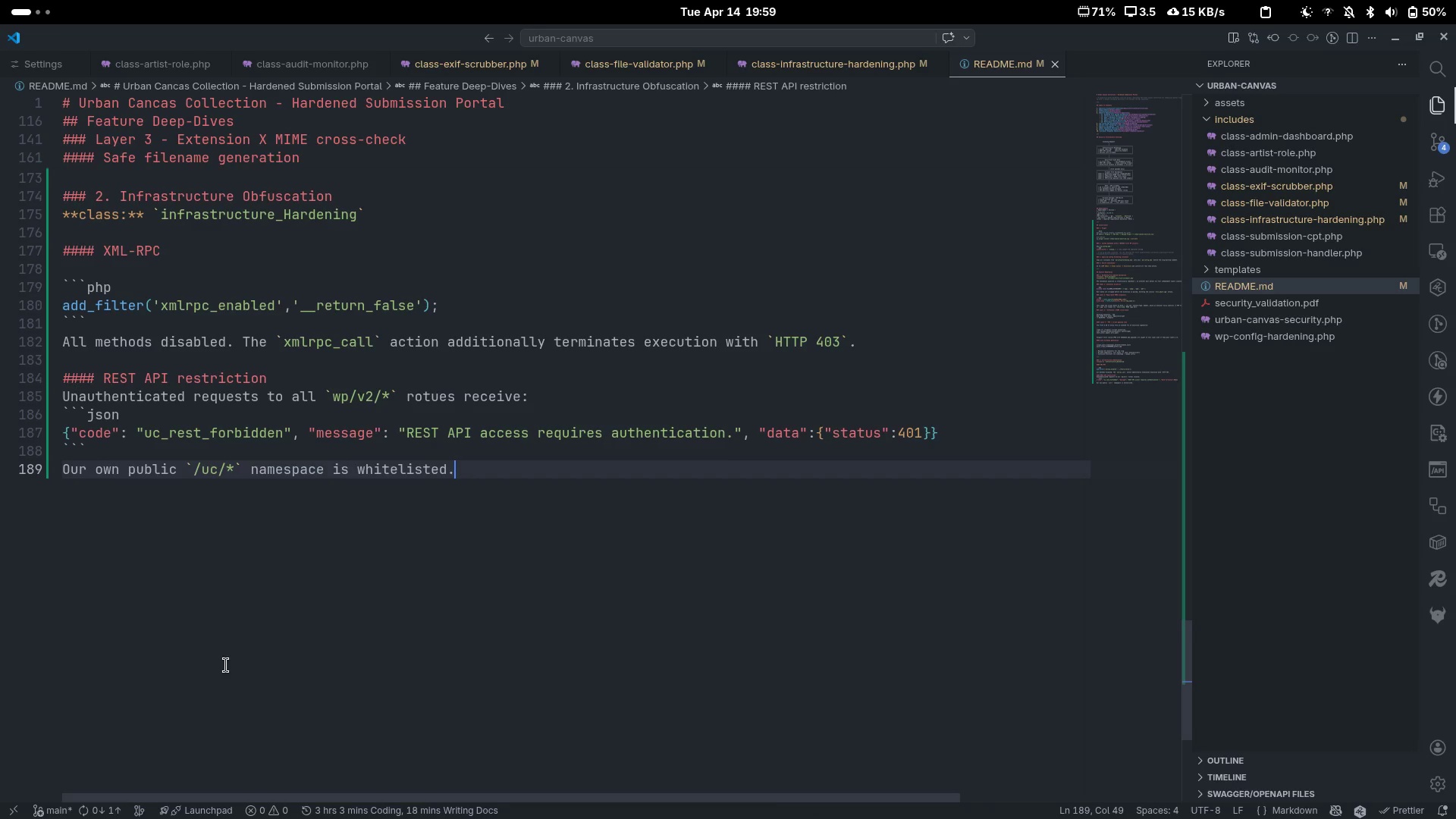 
key(Enter)
 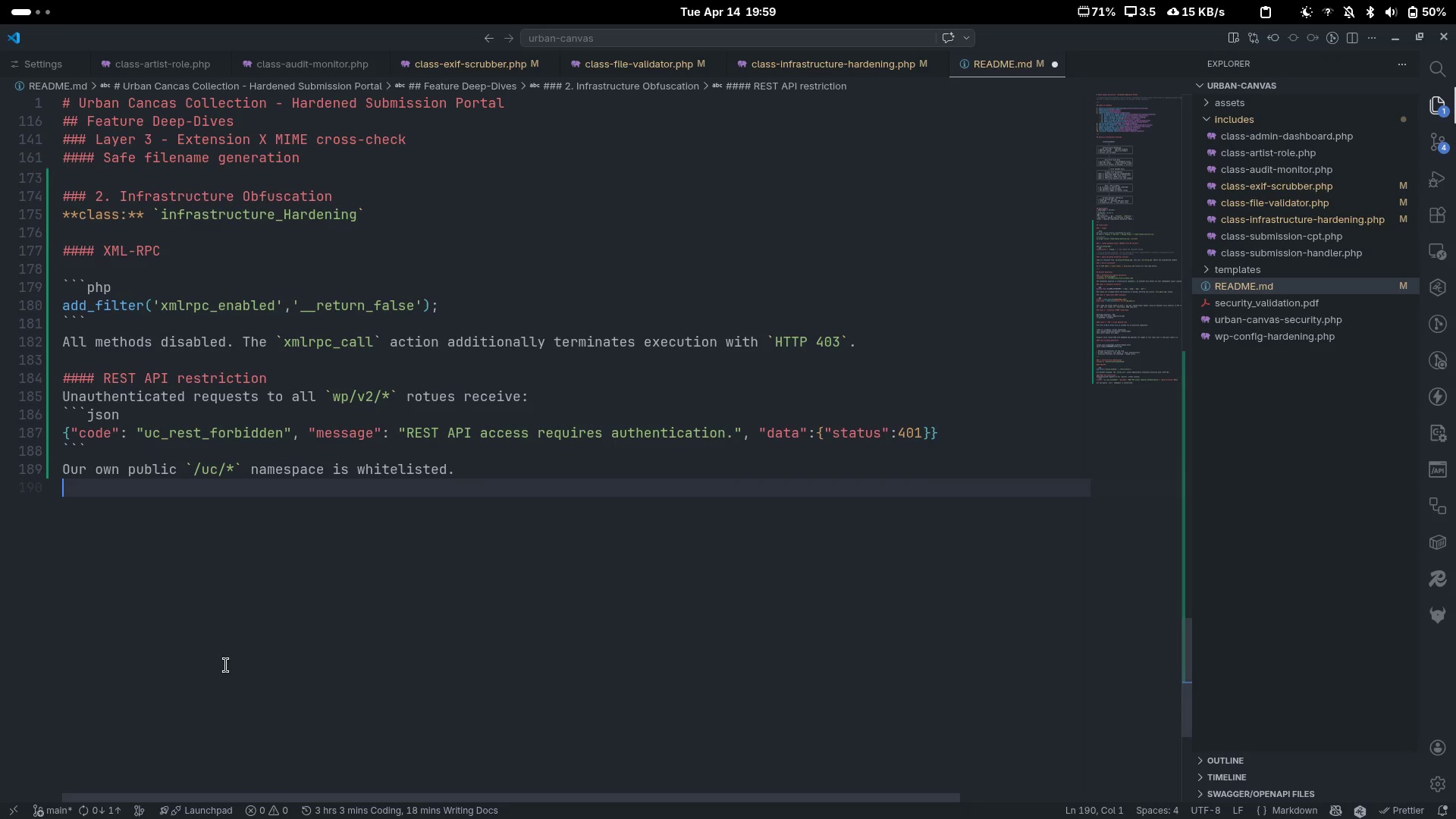 
key(Enter)
 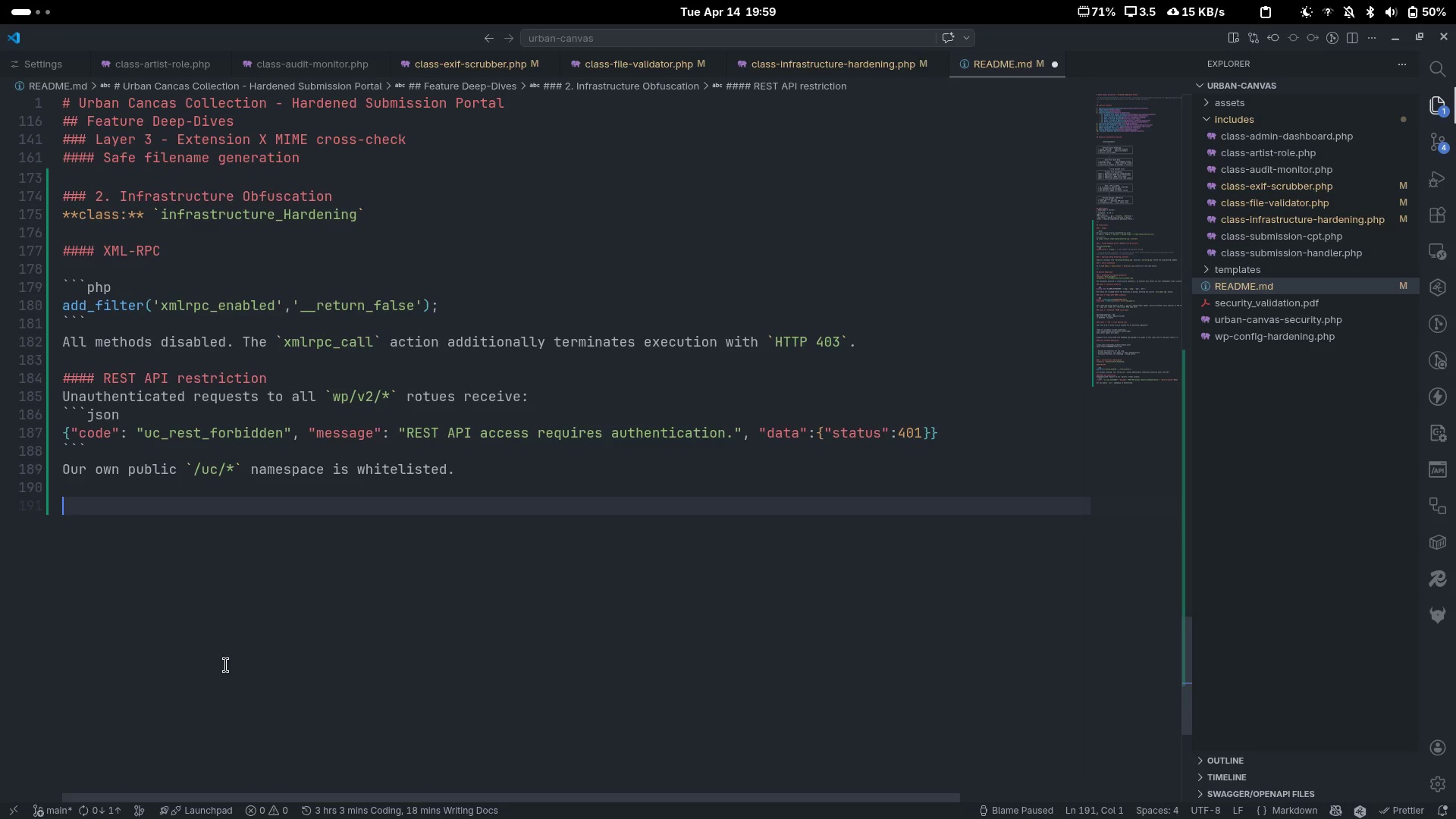 
type(#### Custom logic URL)
 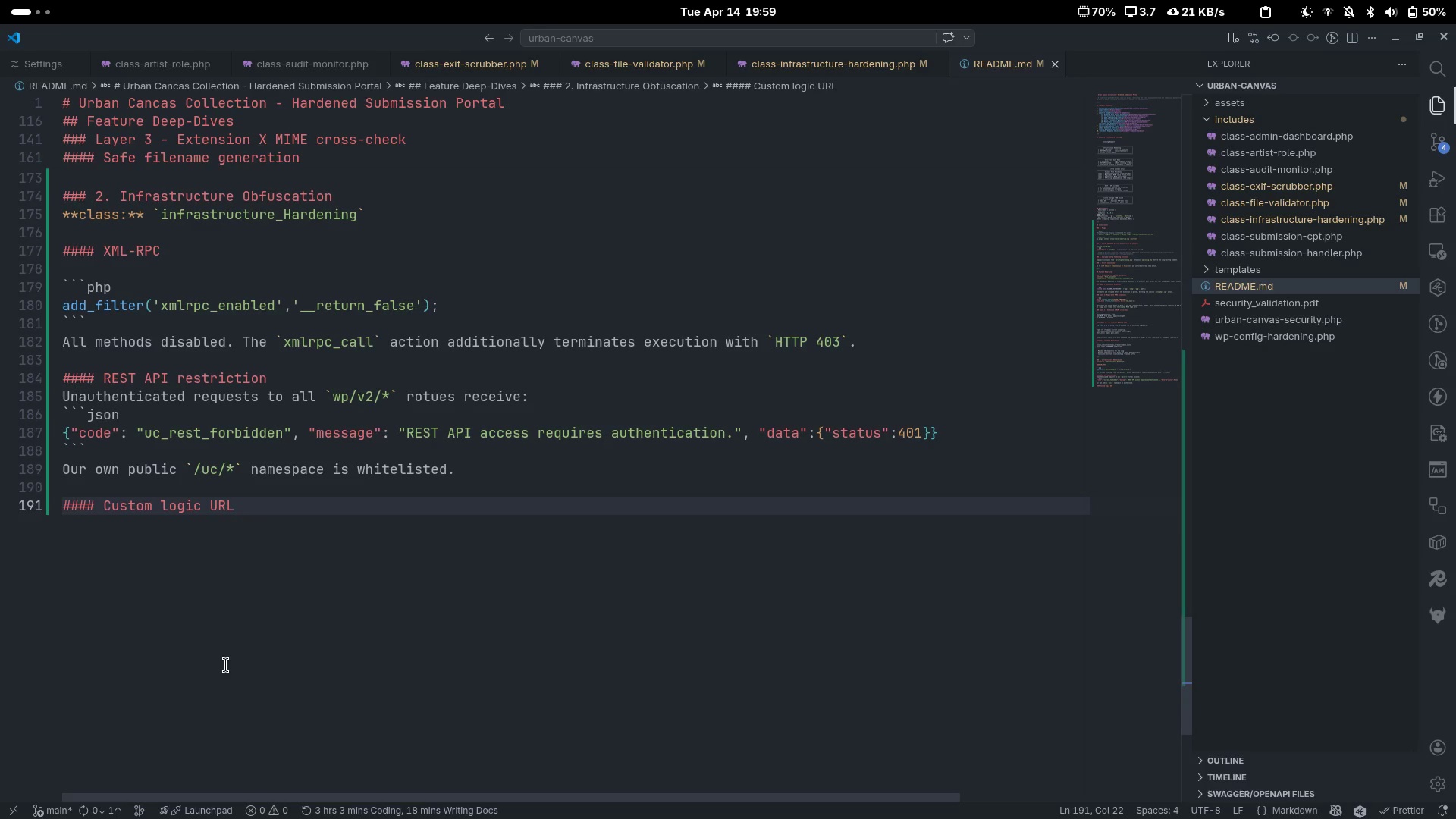 
 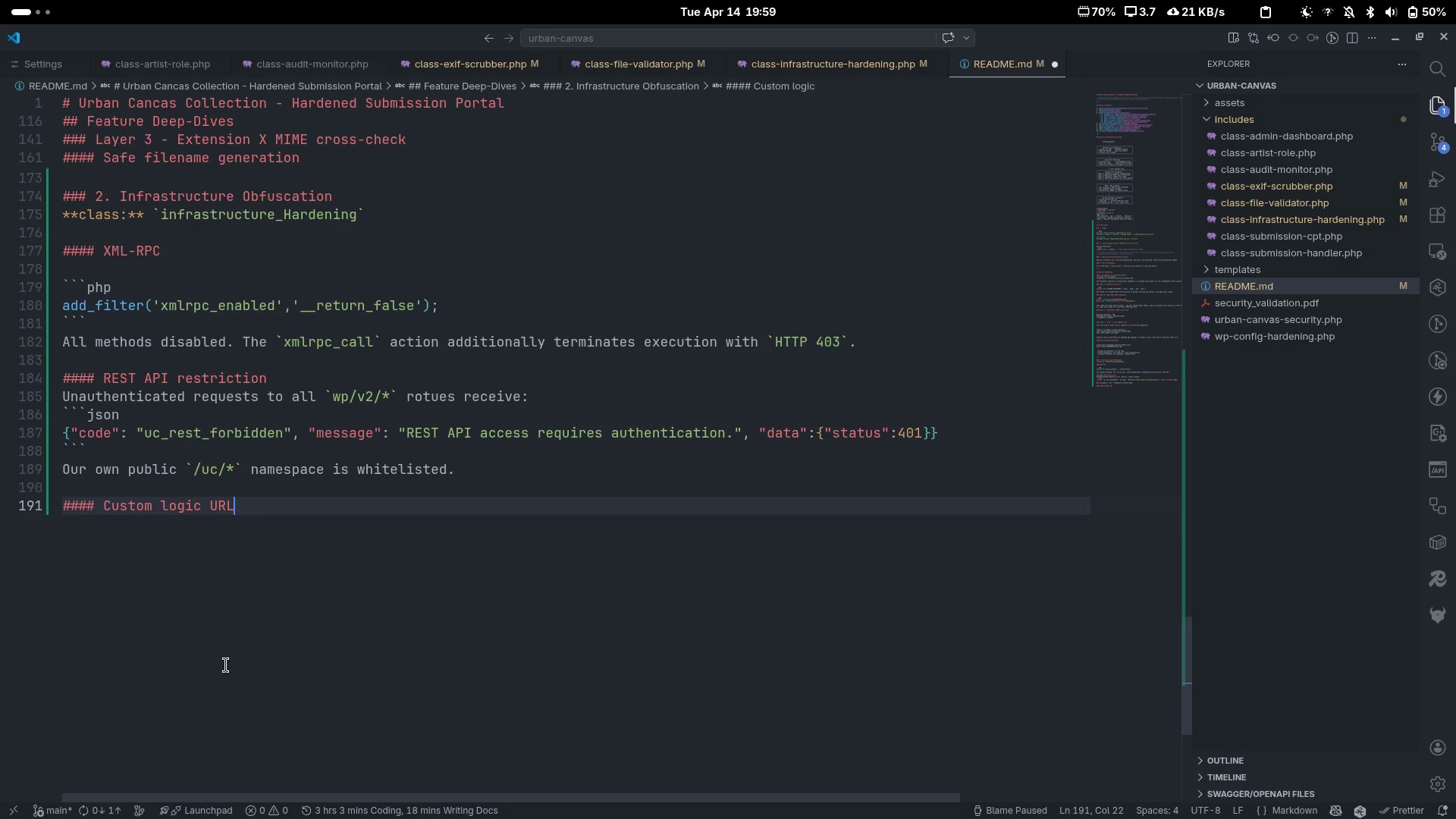 
key(Control+ControlLeft)
 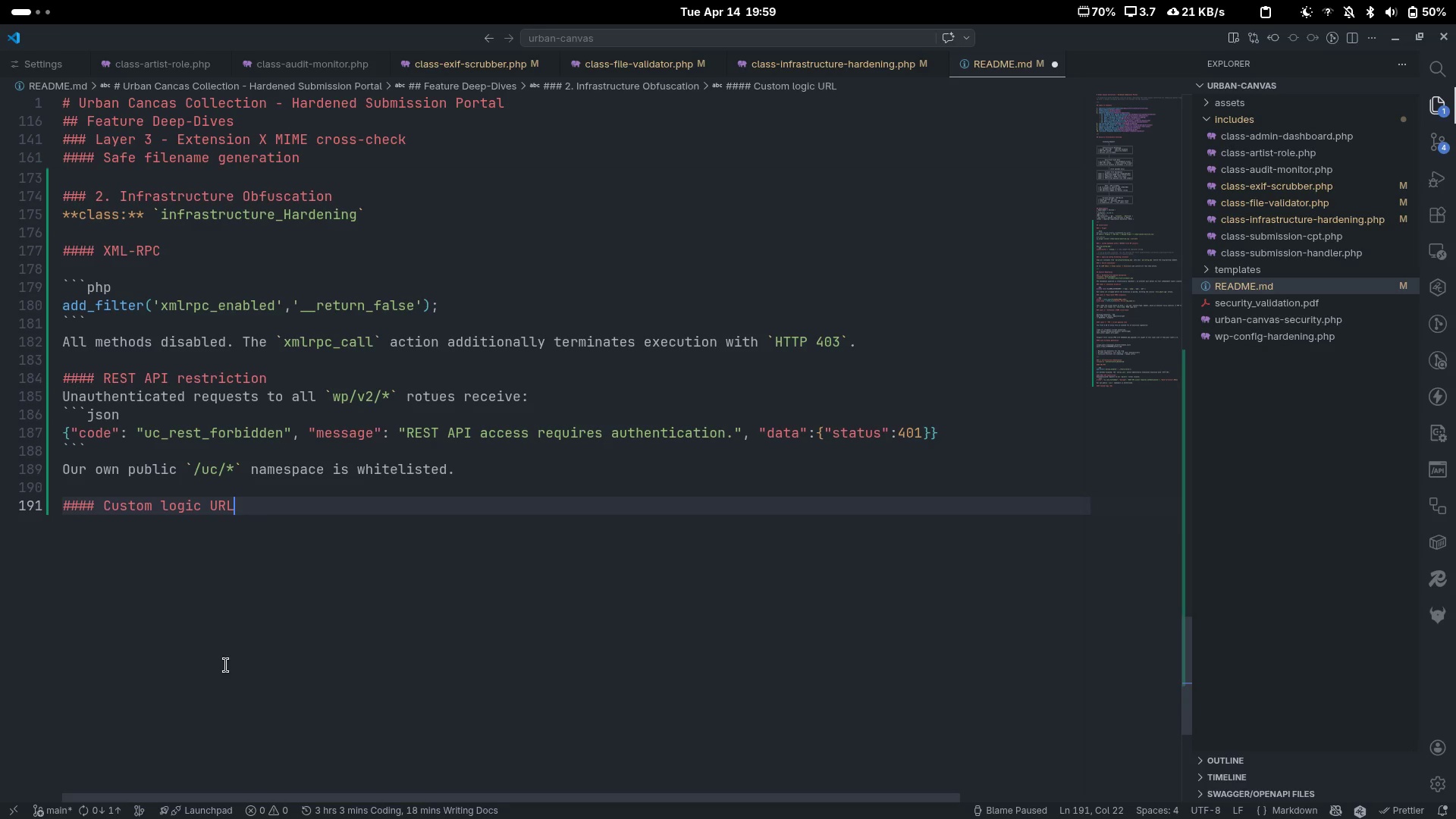 
key(Control+S)
 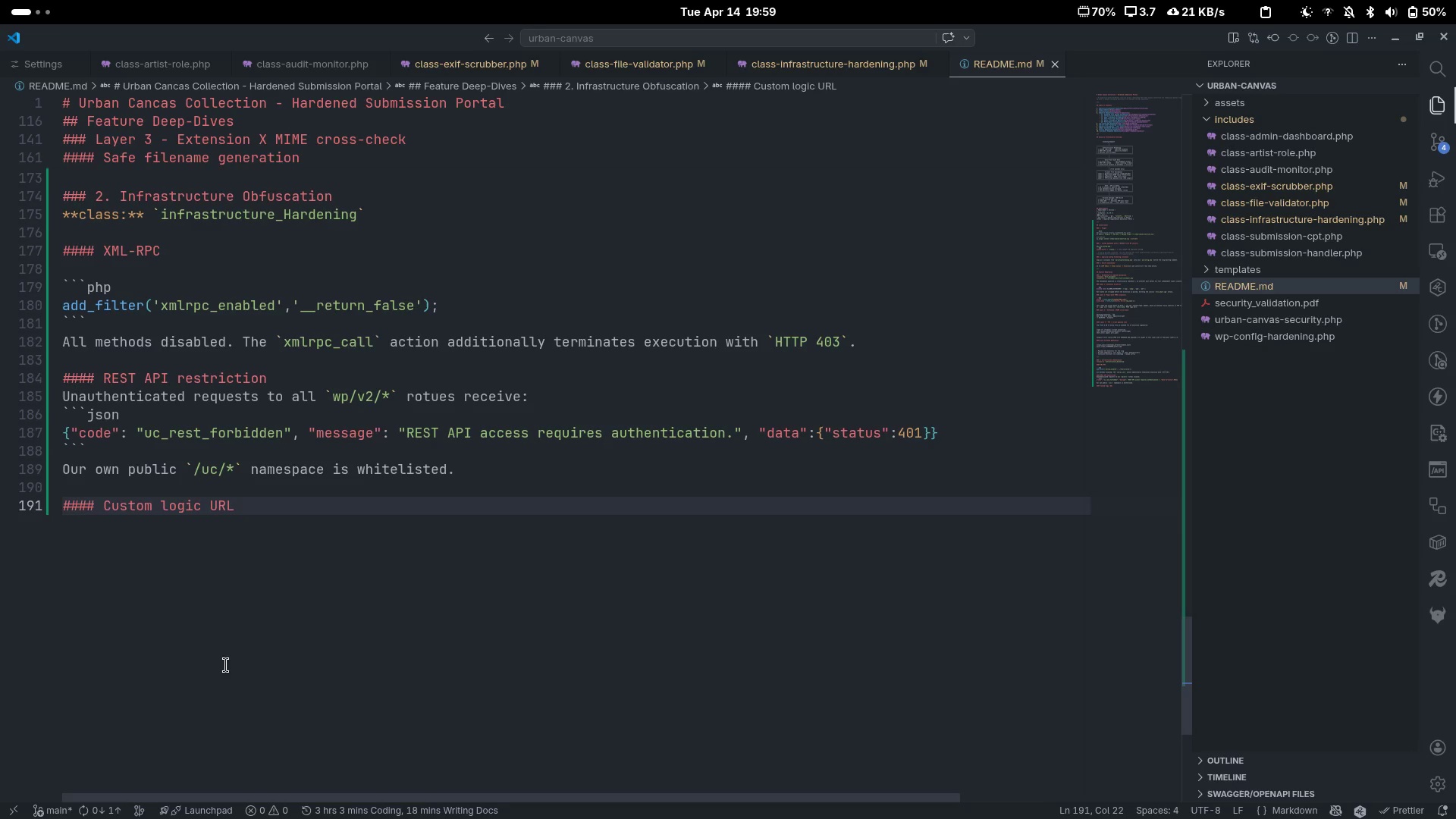 
key(Enter)
 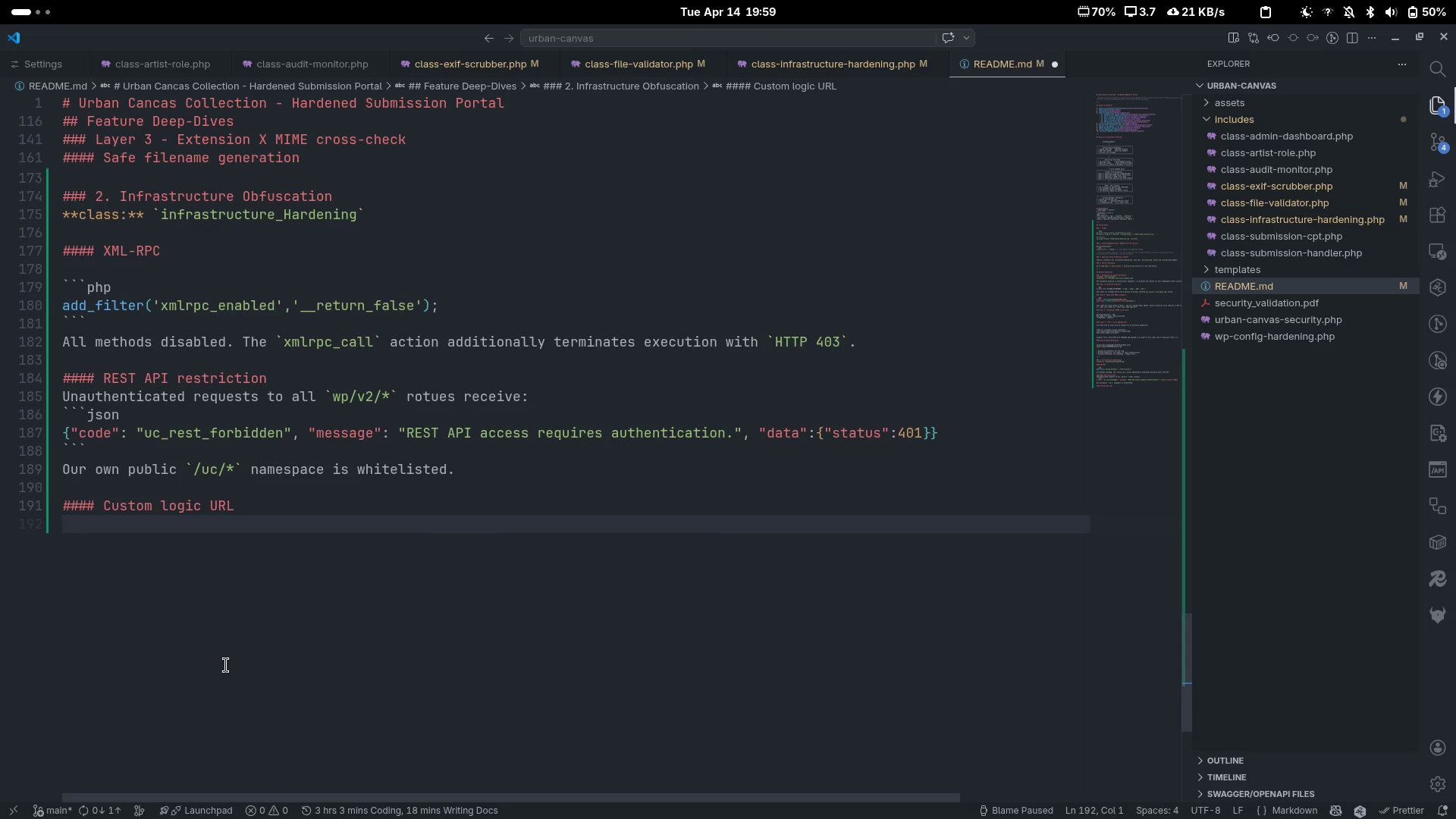 
type(The defa)
 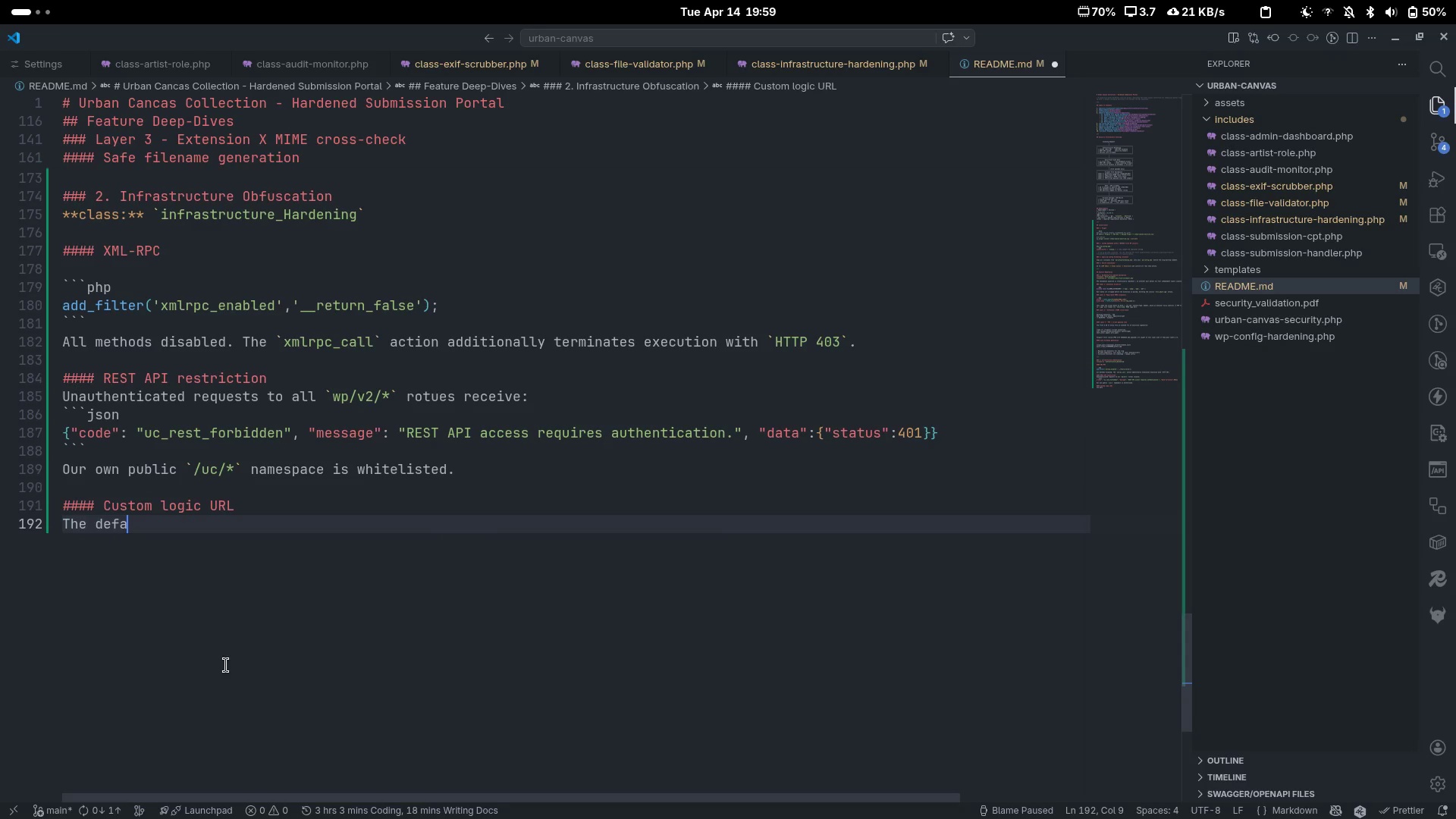 
key(Control+Backspace)
 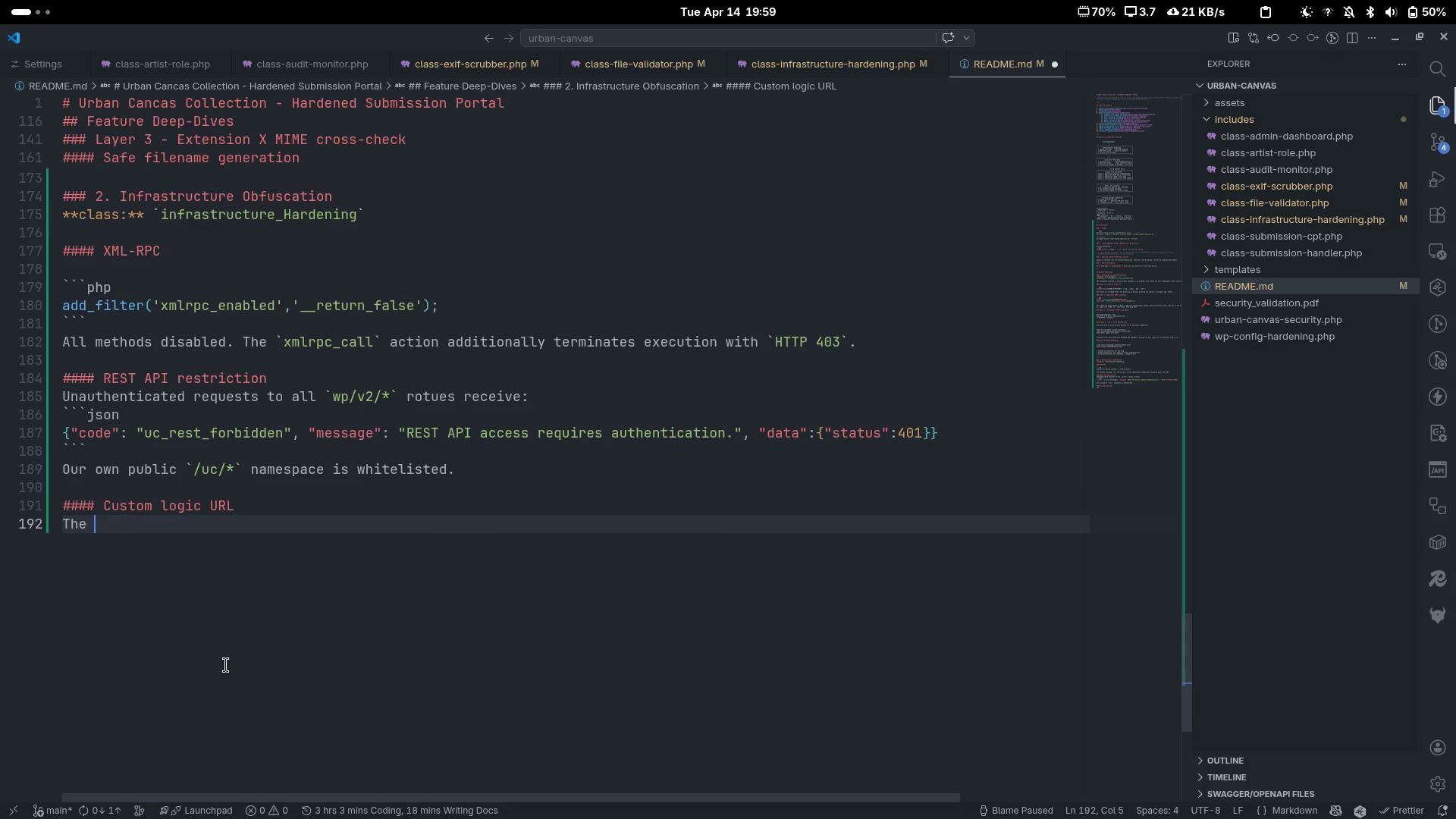 
key(Control+Backspace)
 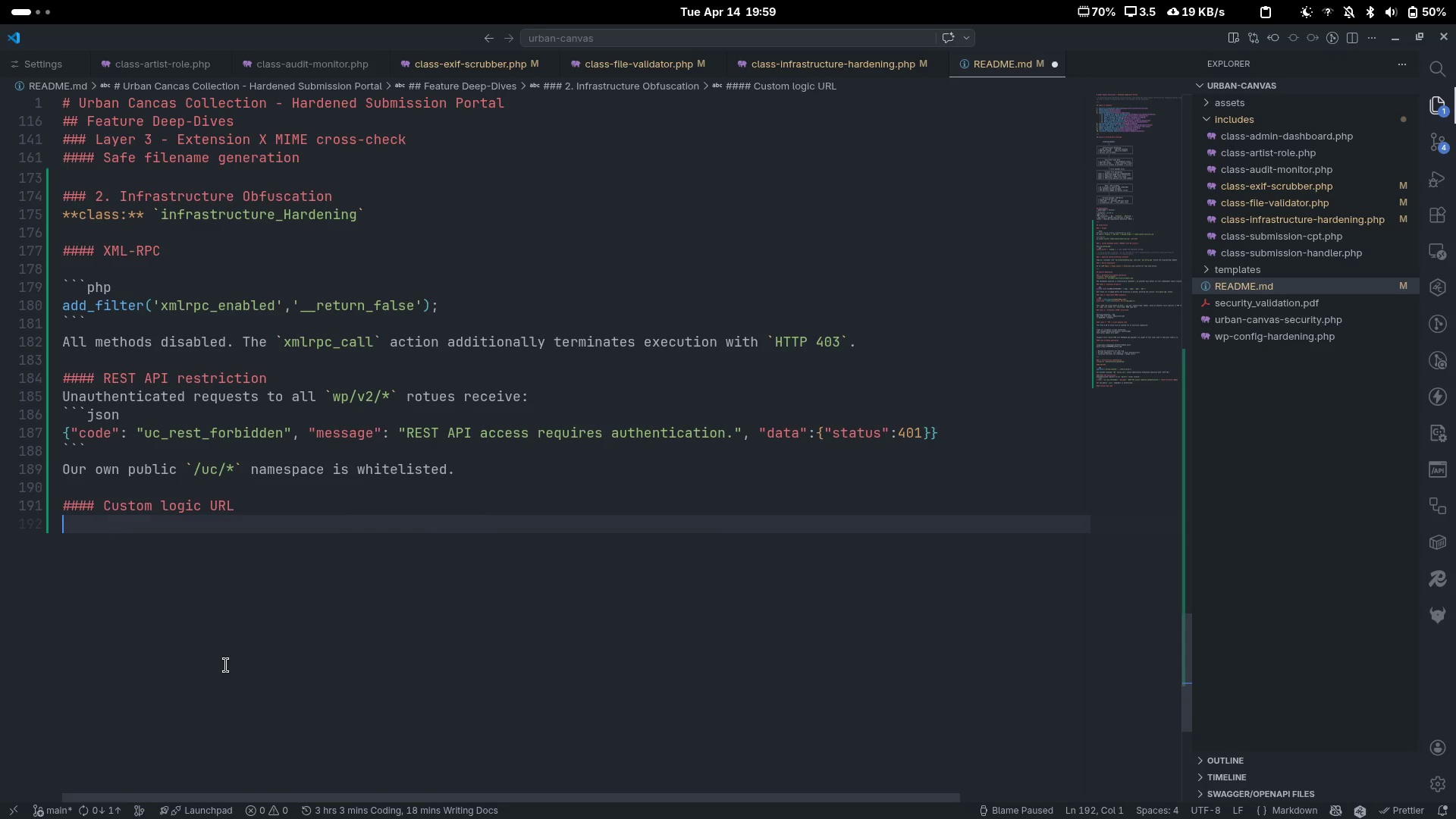 
key(Enter)
 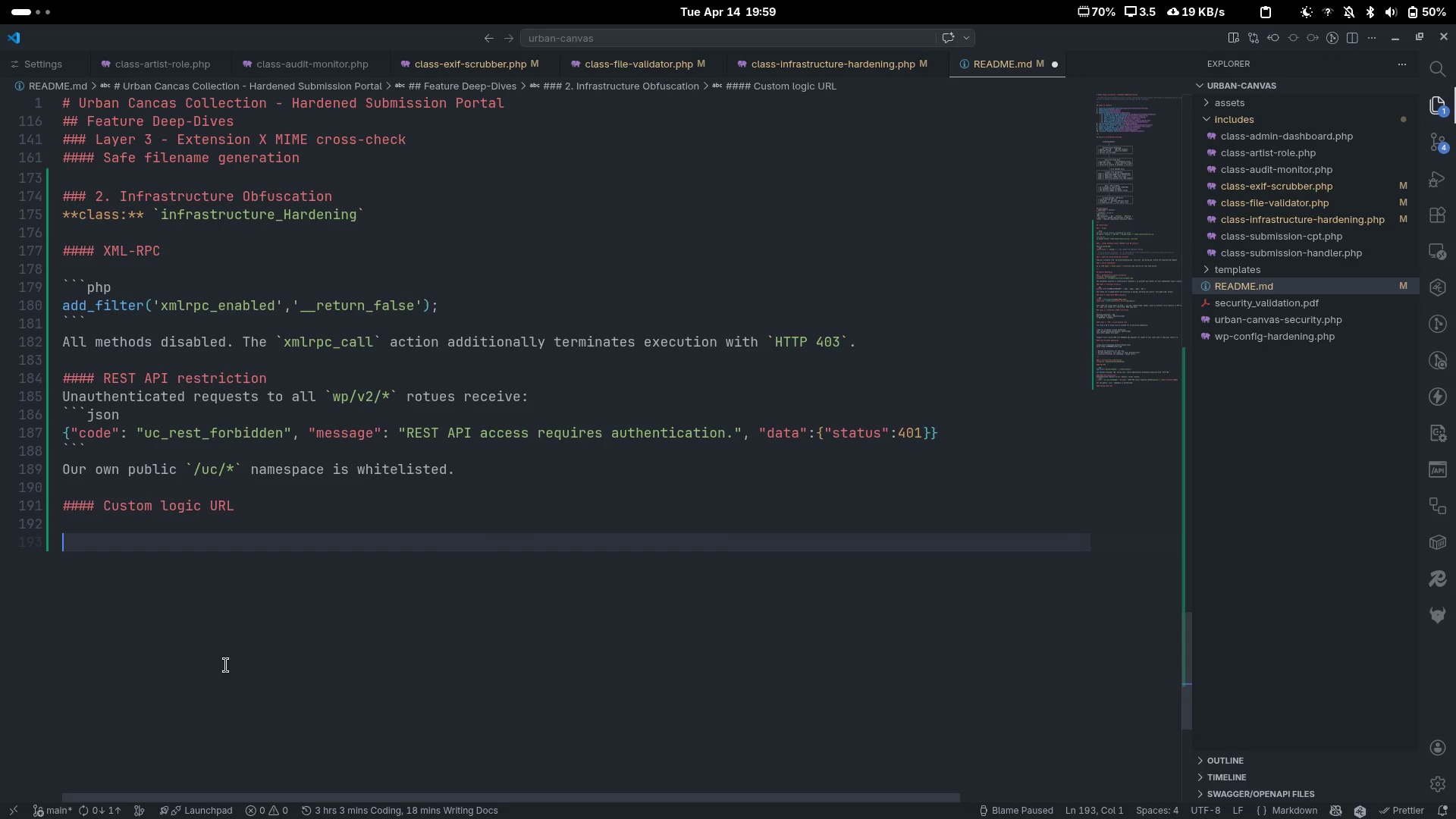 
type(The De)
key(Backspace)
key(Backspace)
type(default ``)
 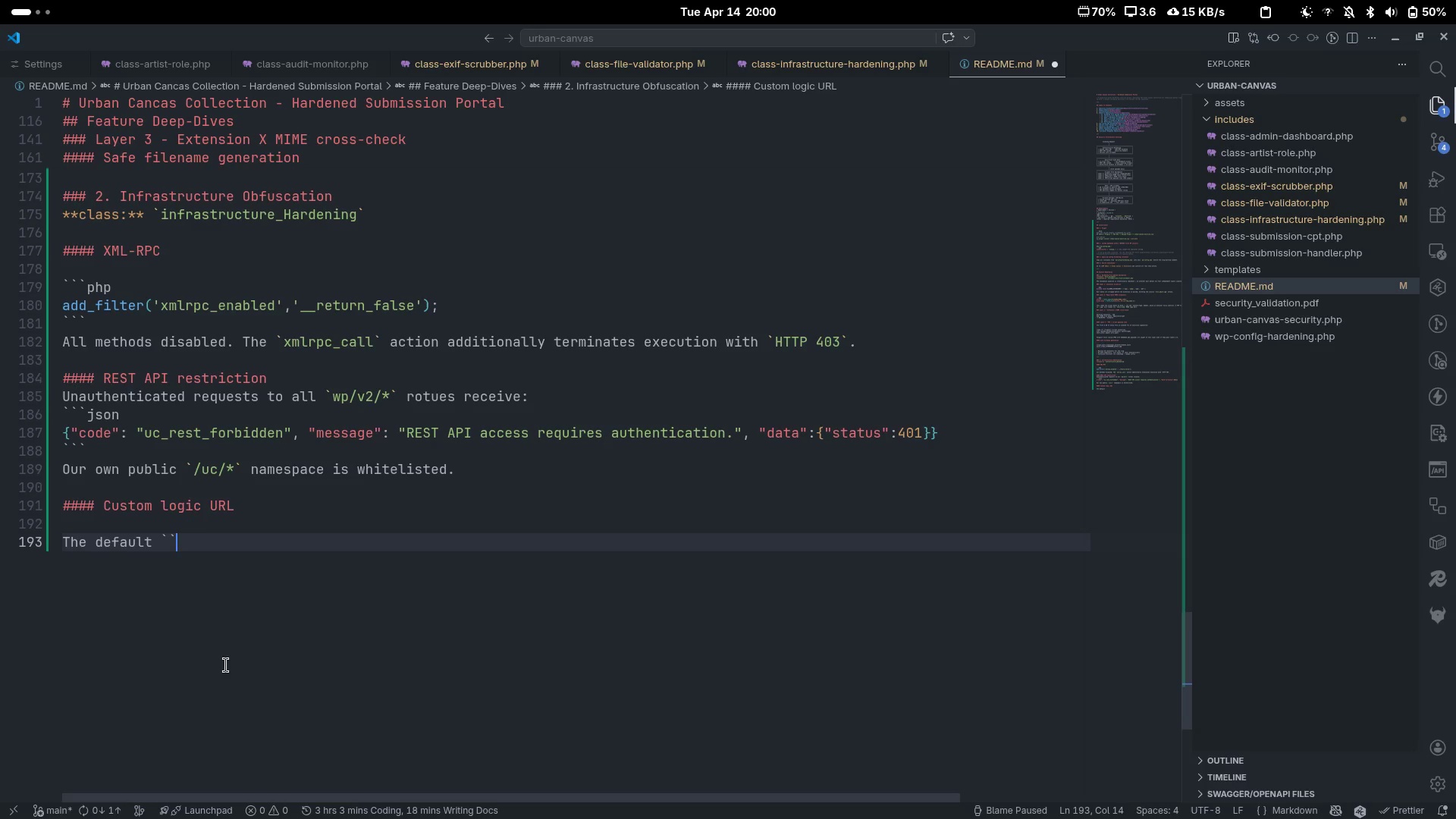 
key(ArrowLeft)
 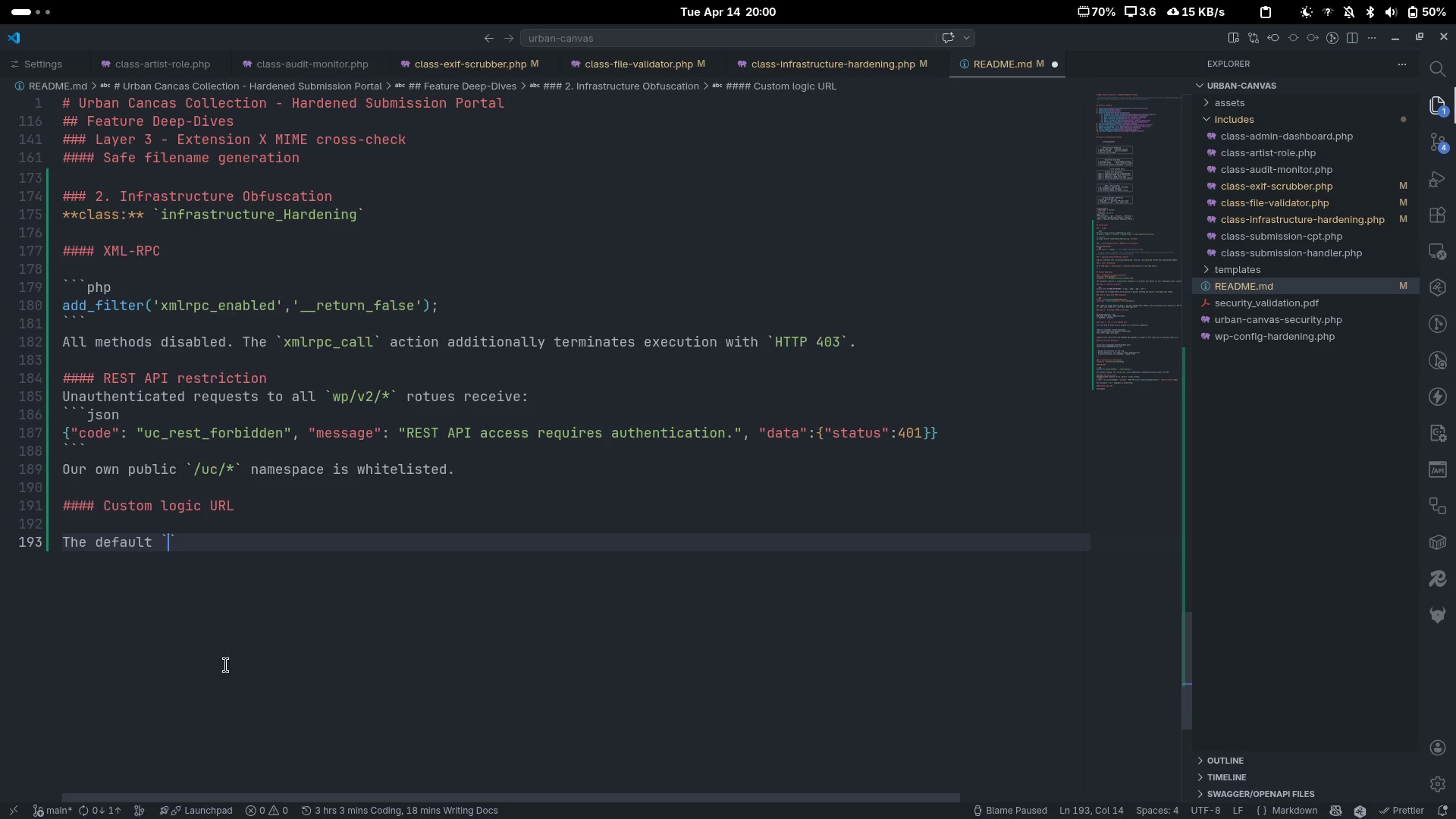 
type(wp-login.php)
 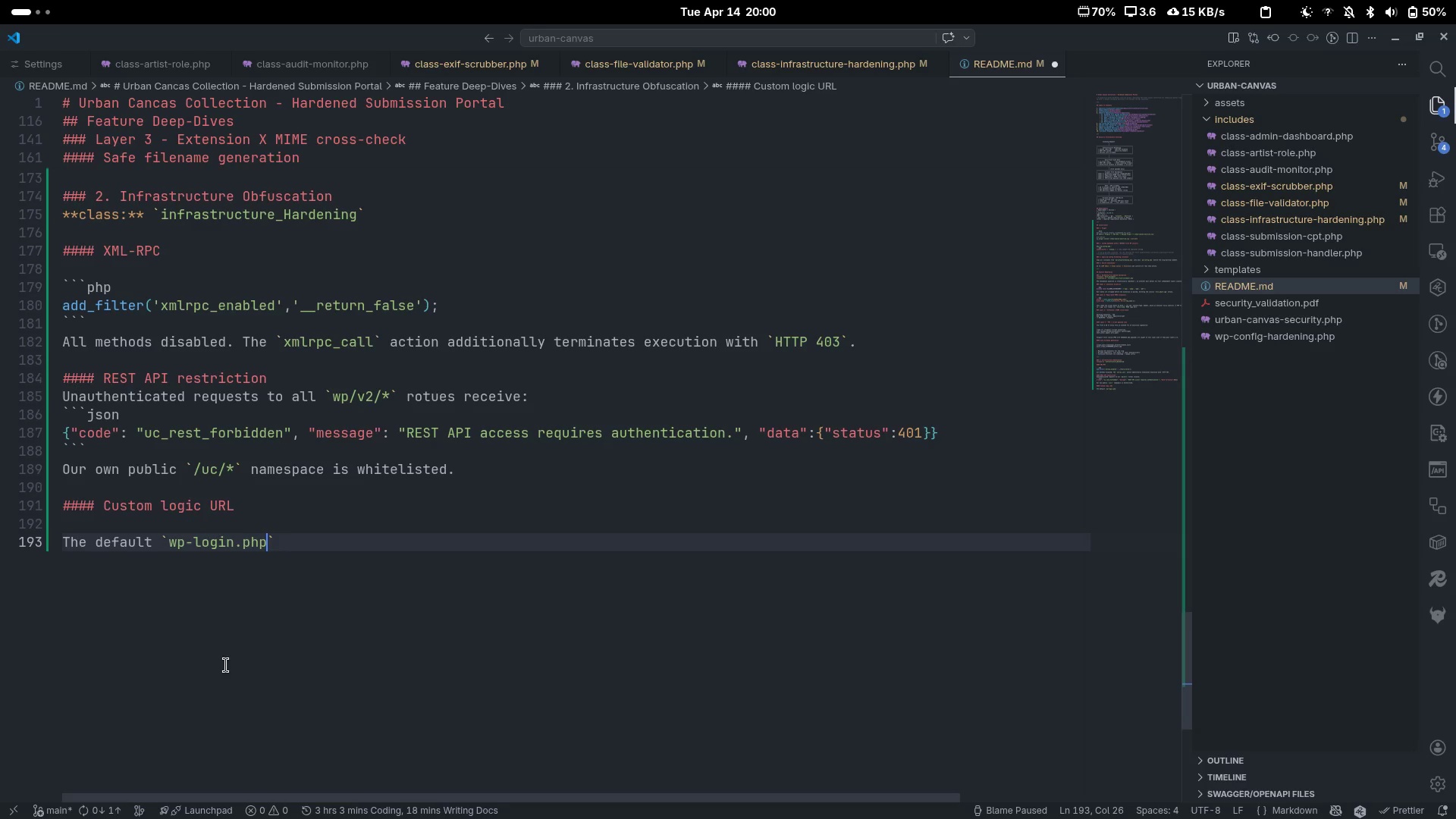 
key(ArrowRight)
 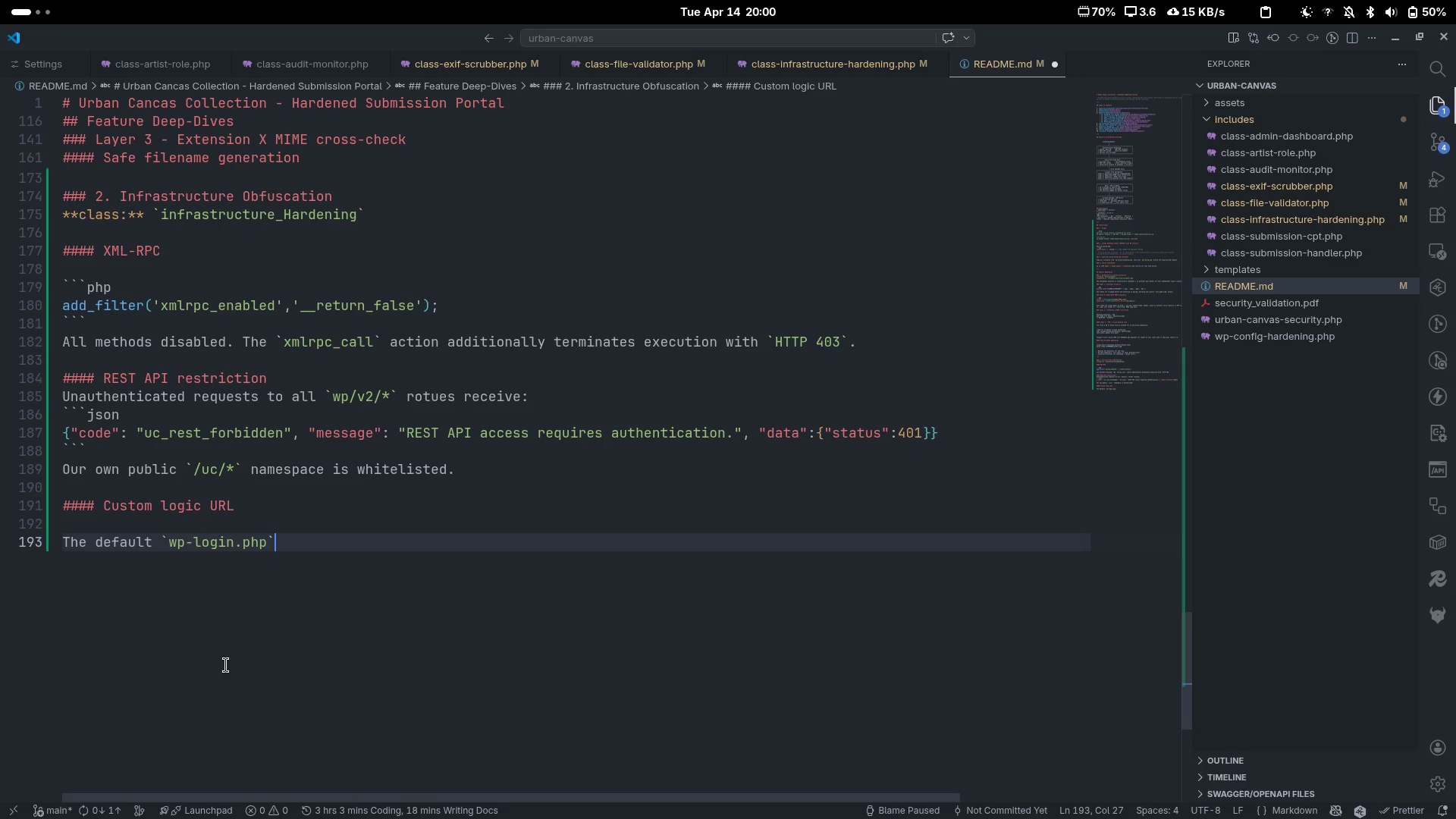 
type( rt)
key(Backspace)
type(eturns ****)
 